 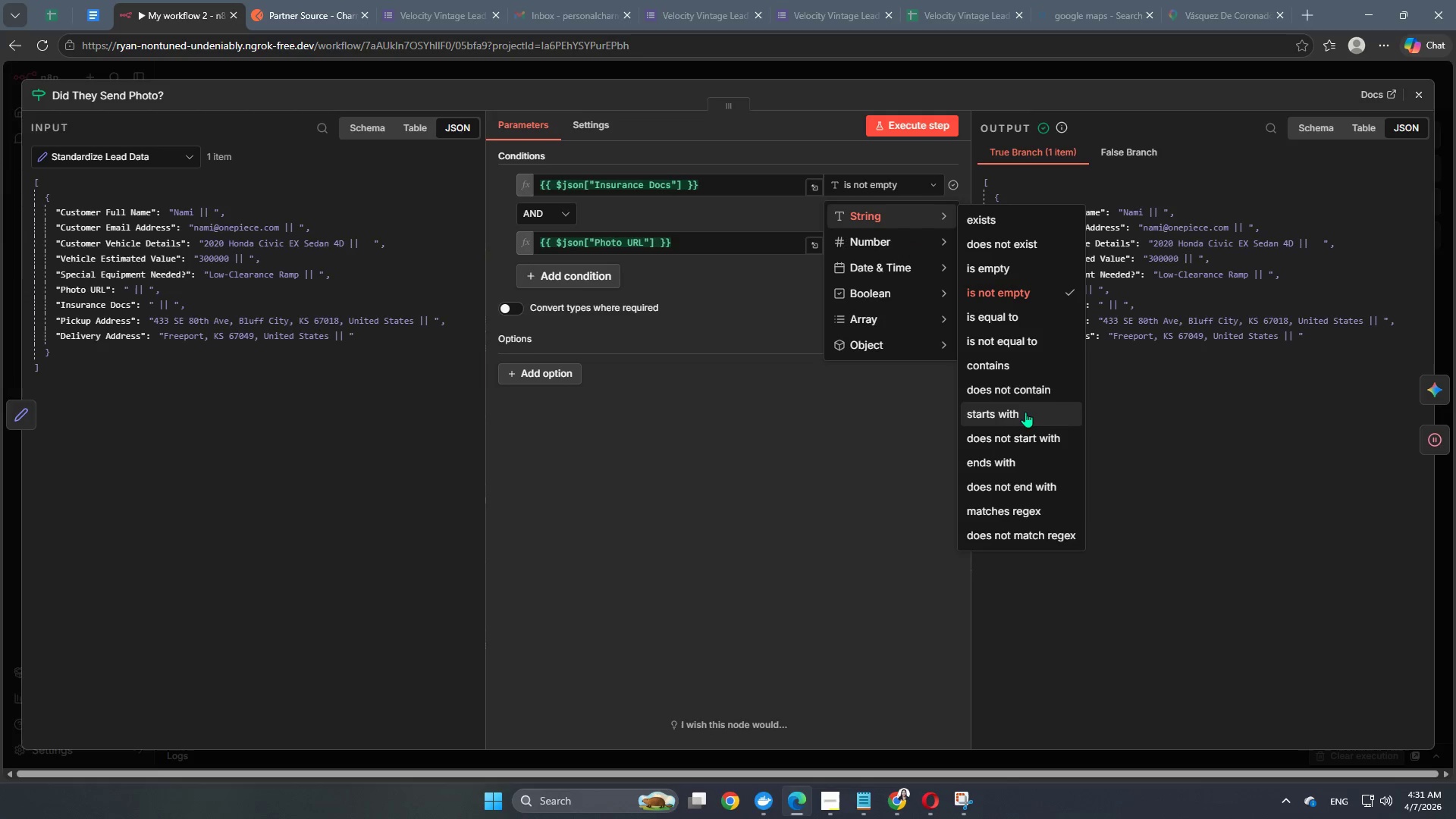 
left_click([1009, 360])
 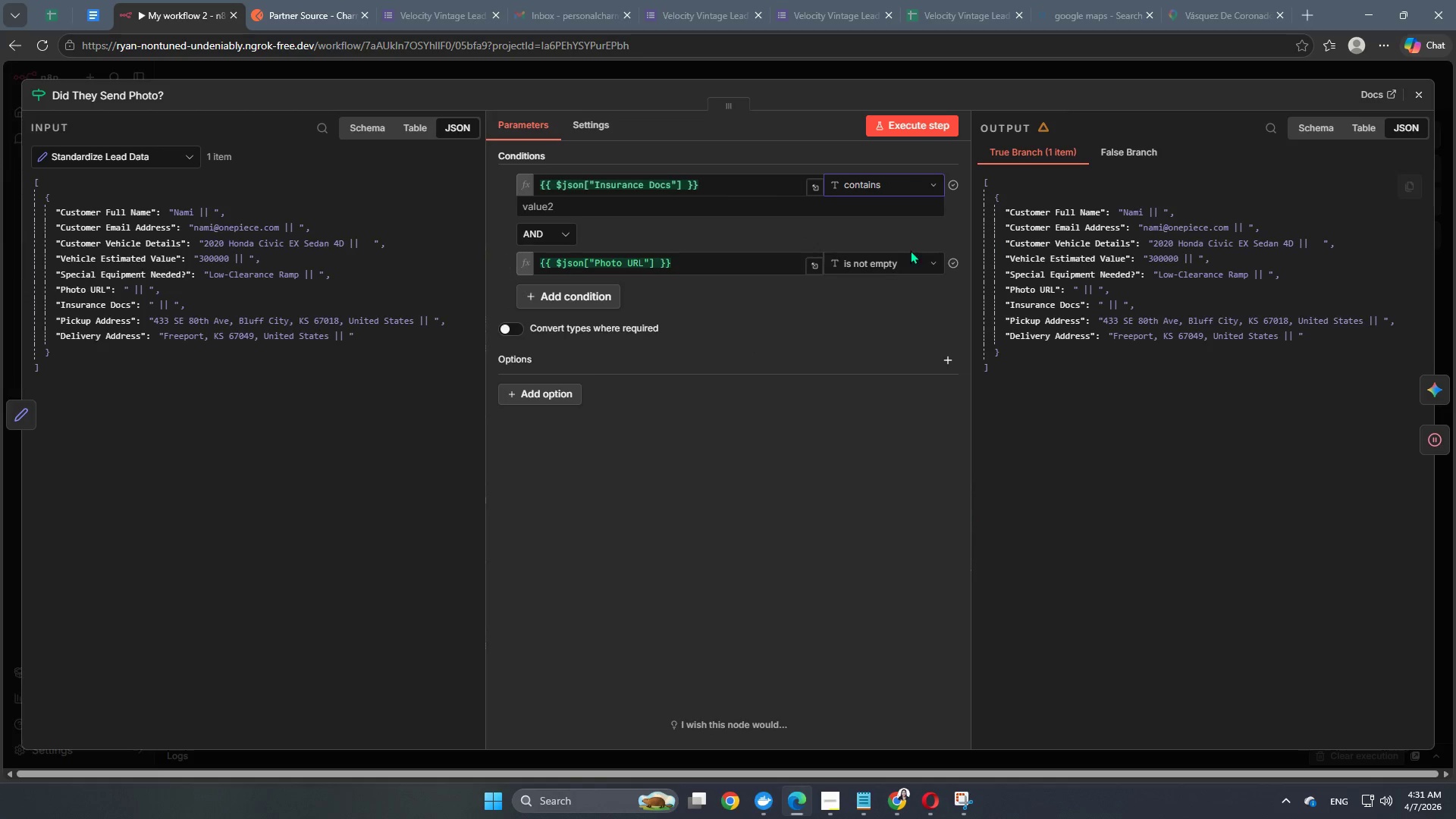 
left_click([886, 265])
 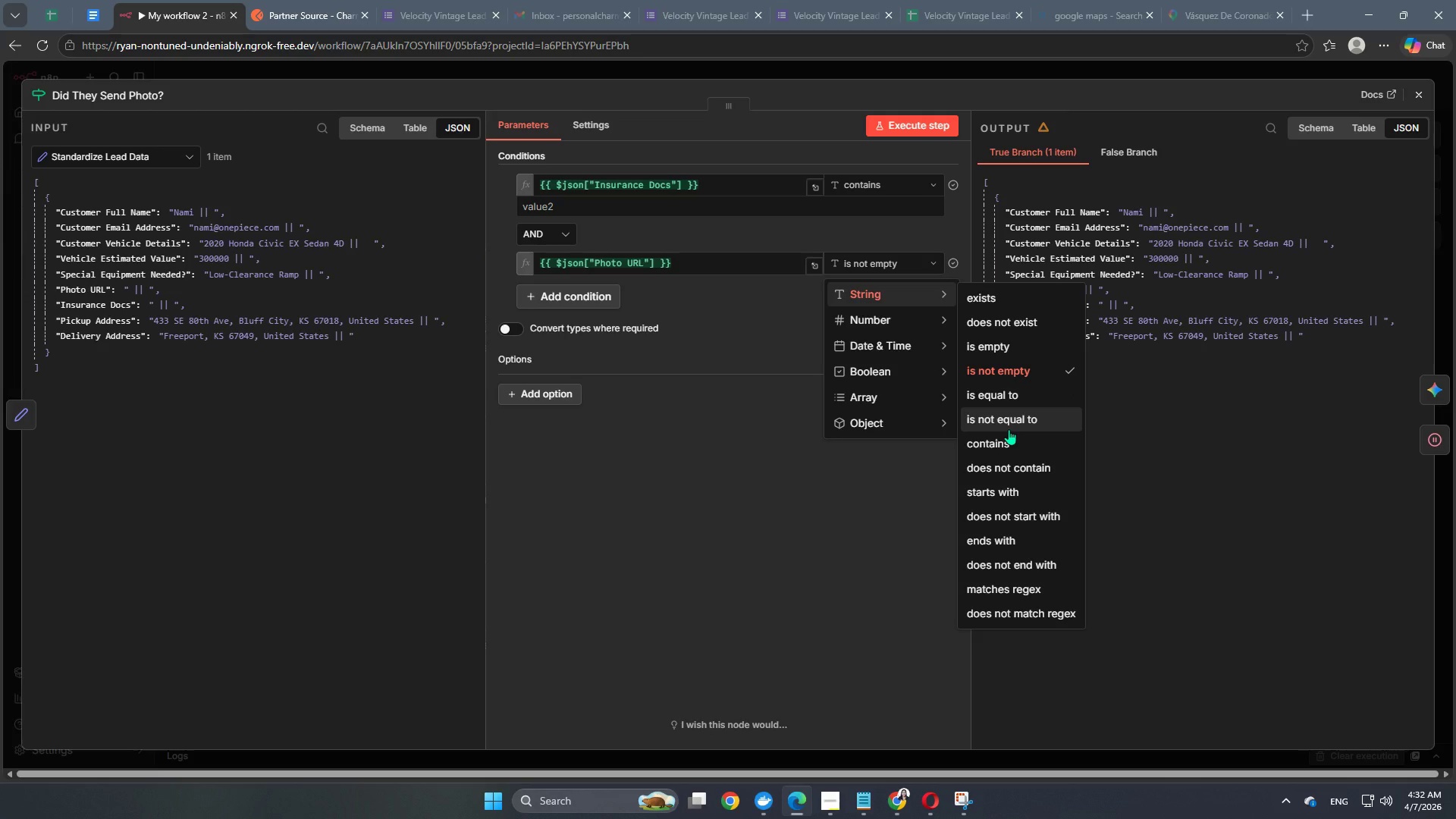 
wait(5.16)
 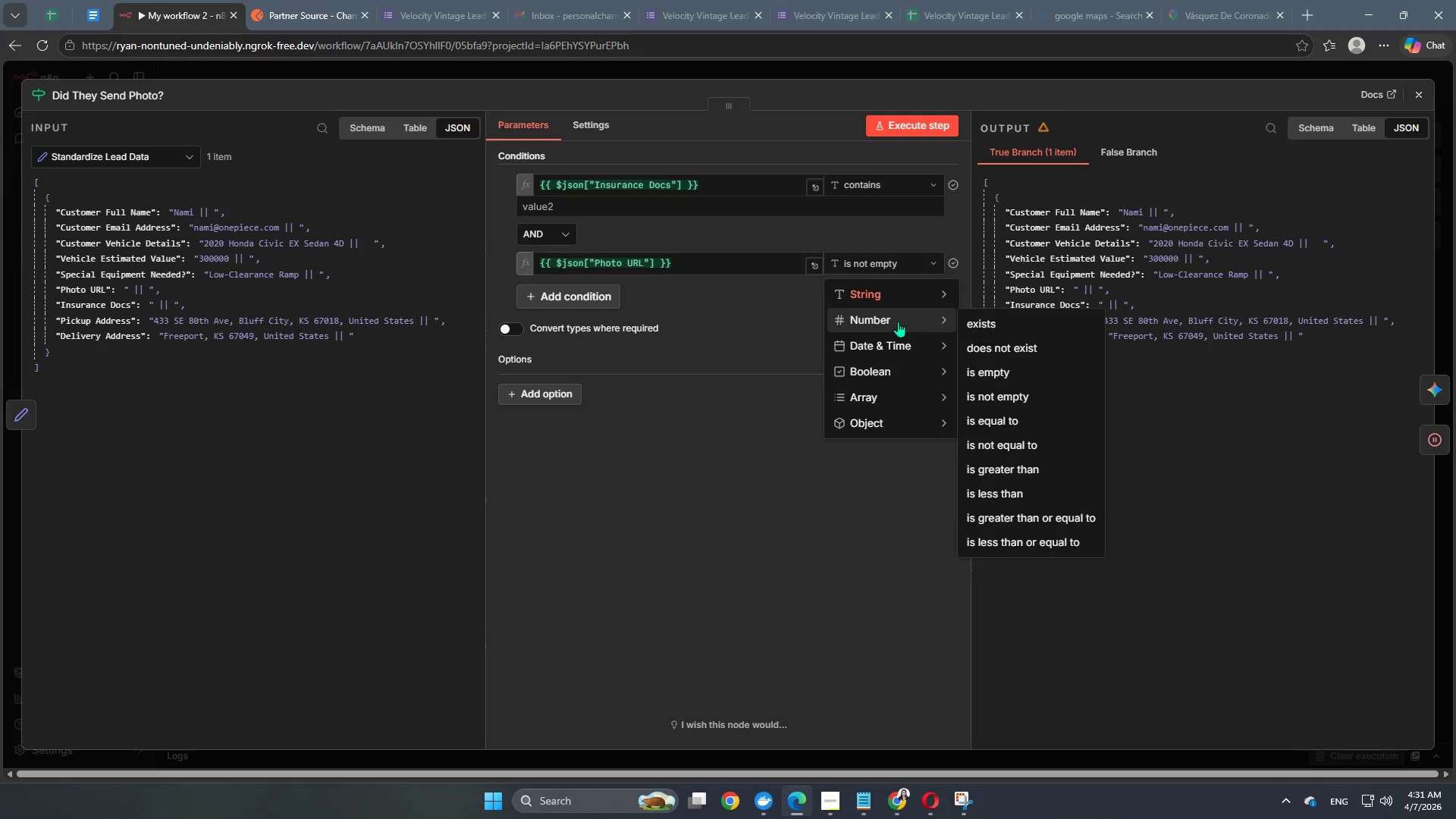 
left_click([998, 494])
 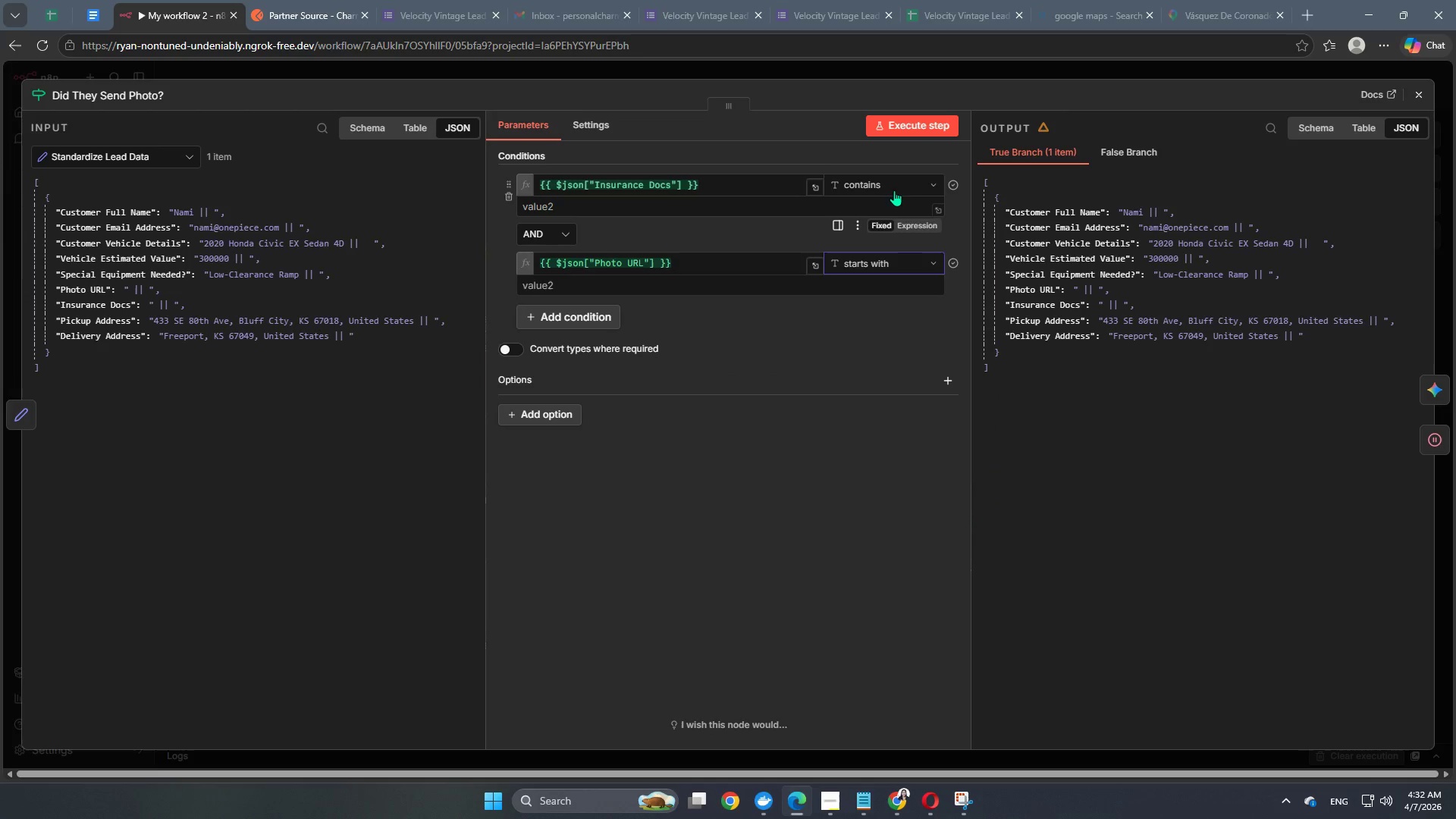 
left_click([895, 187])
 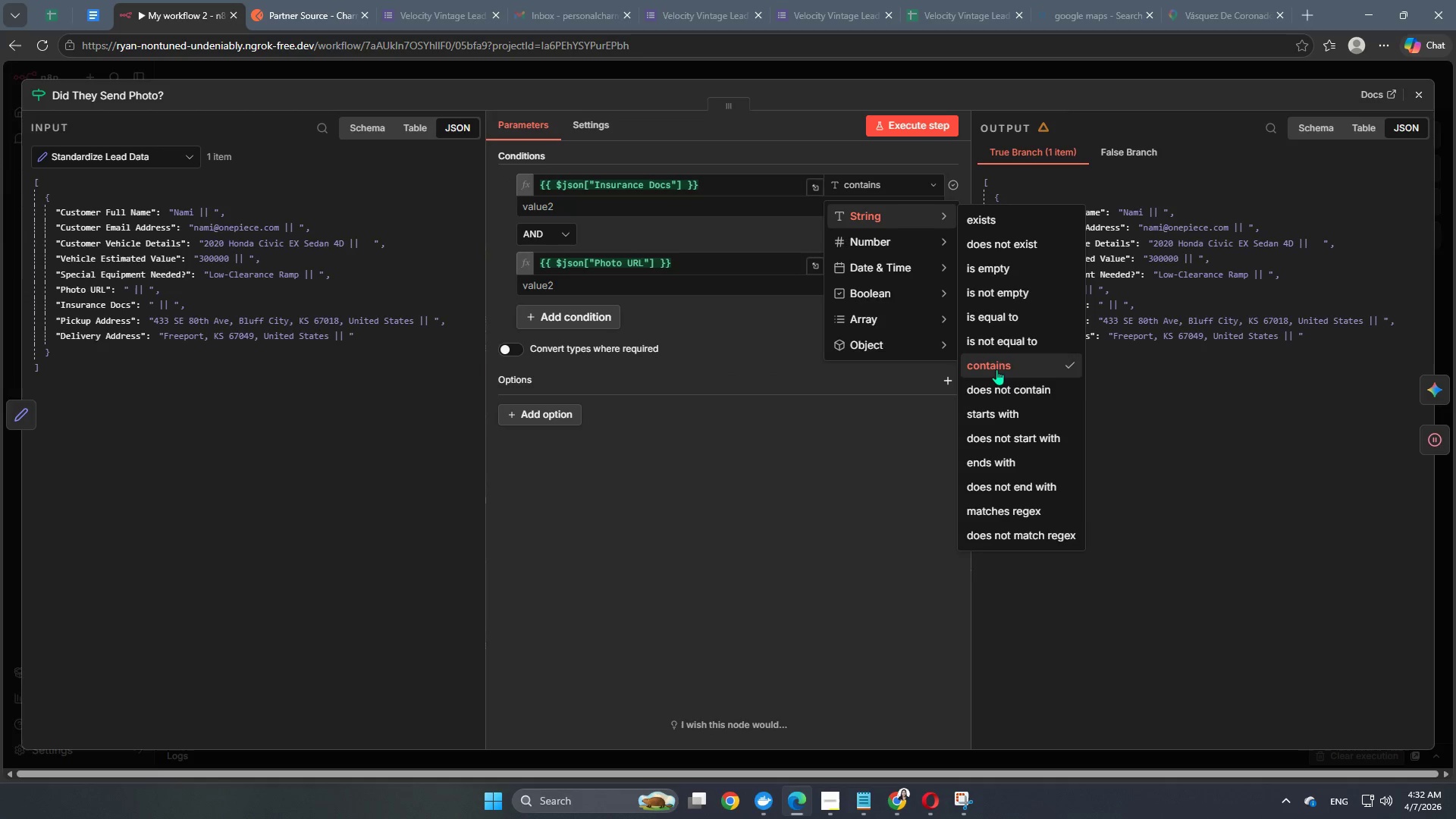 
left_click([997, 407])
 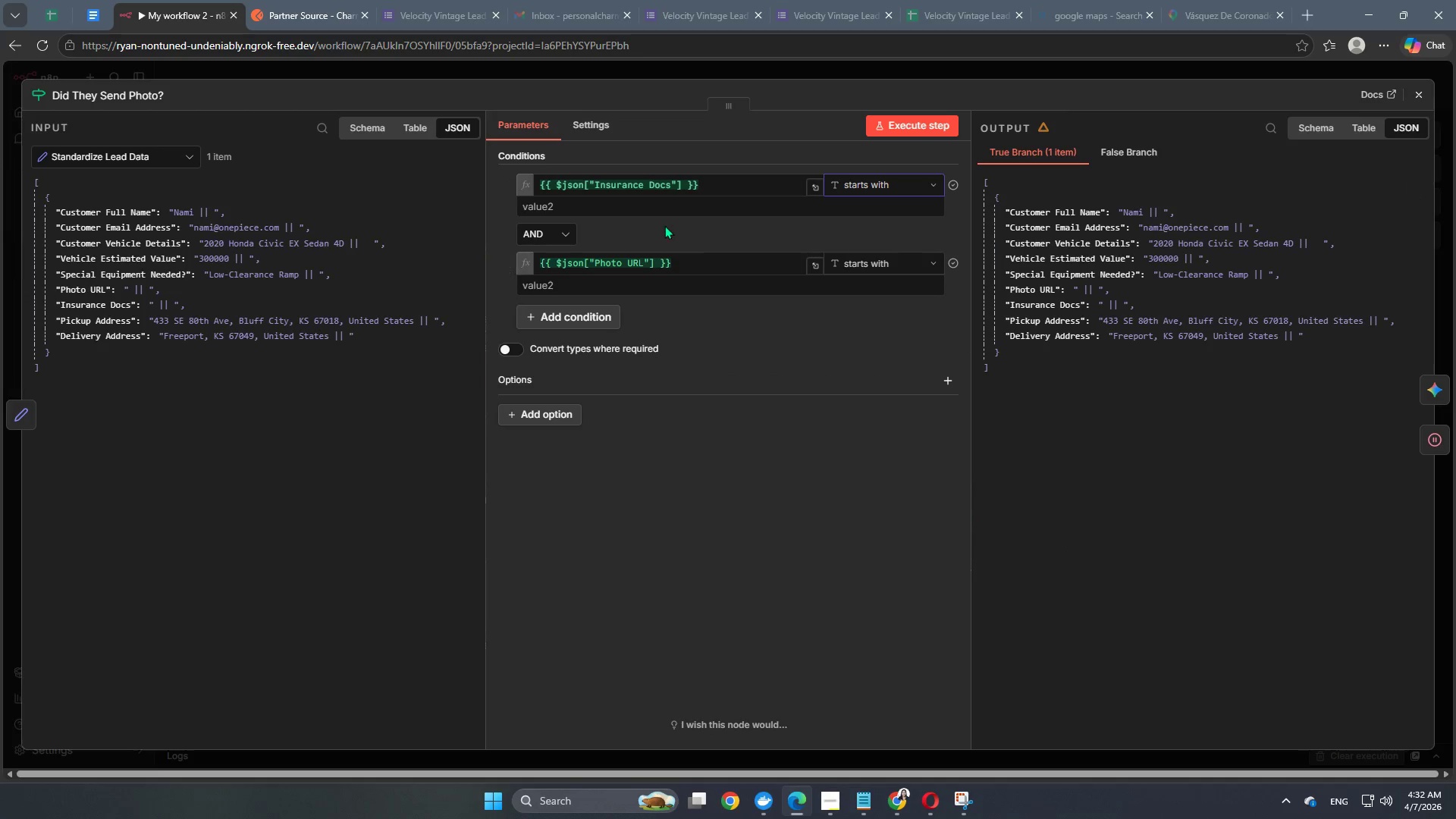 
left_click([658, 196])
 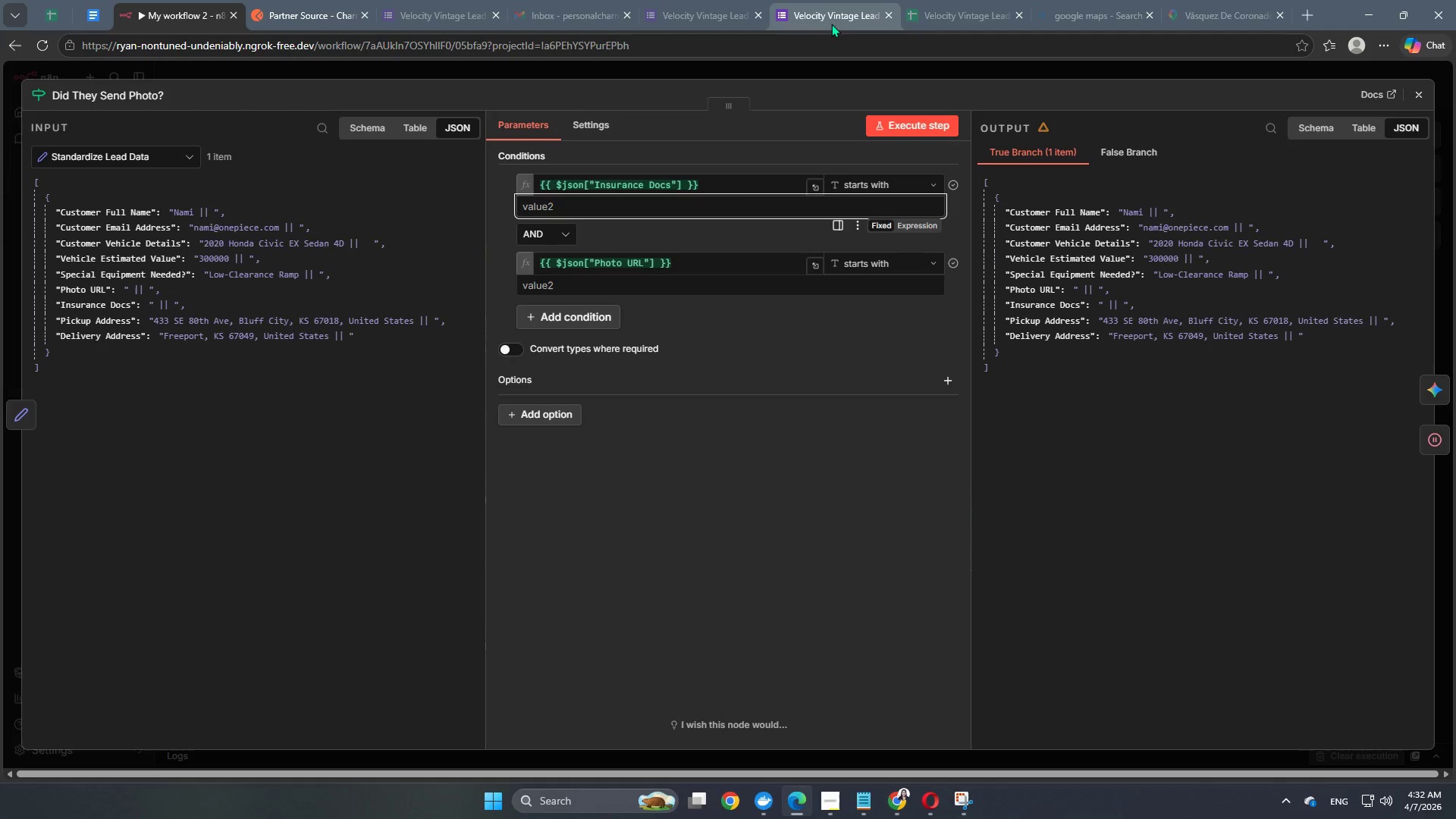 
left_click([945, 18])
 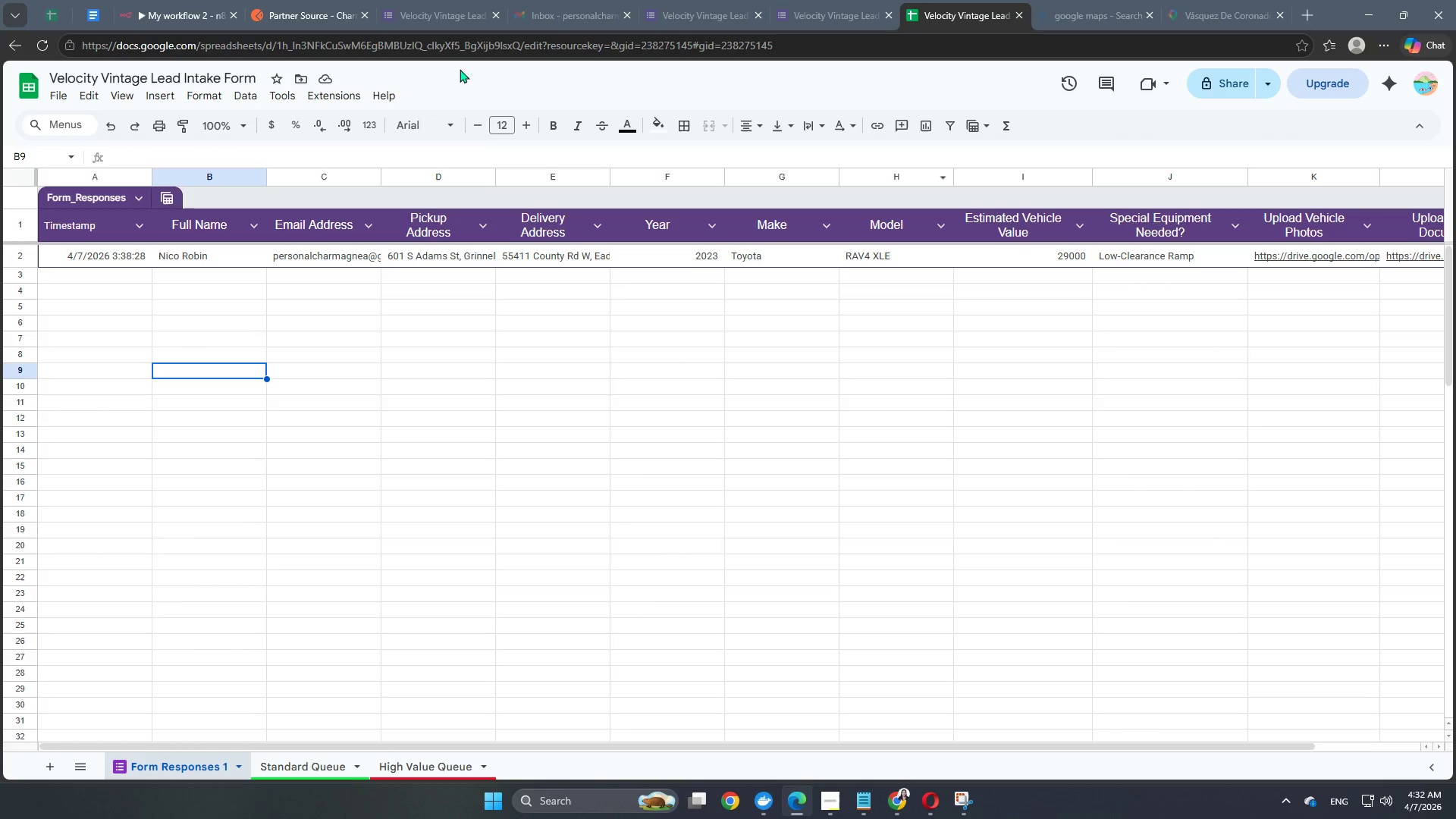 
left_click([170, 0])
 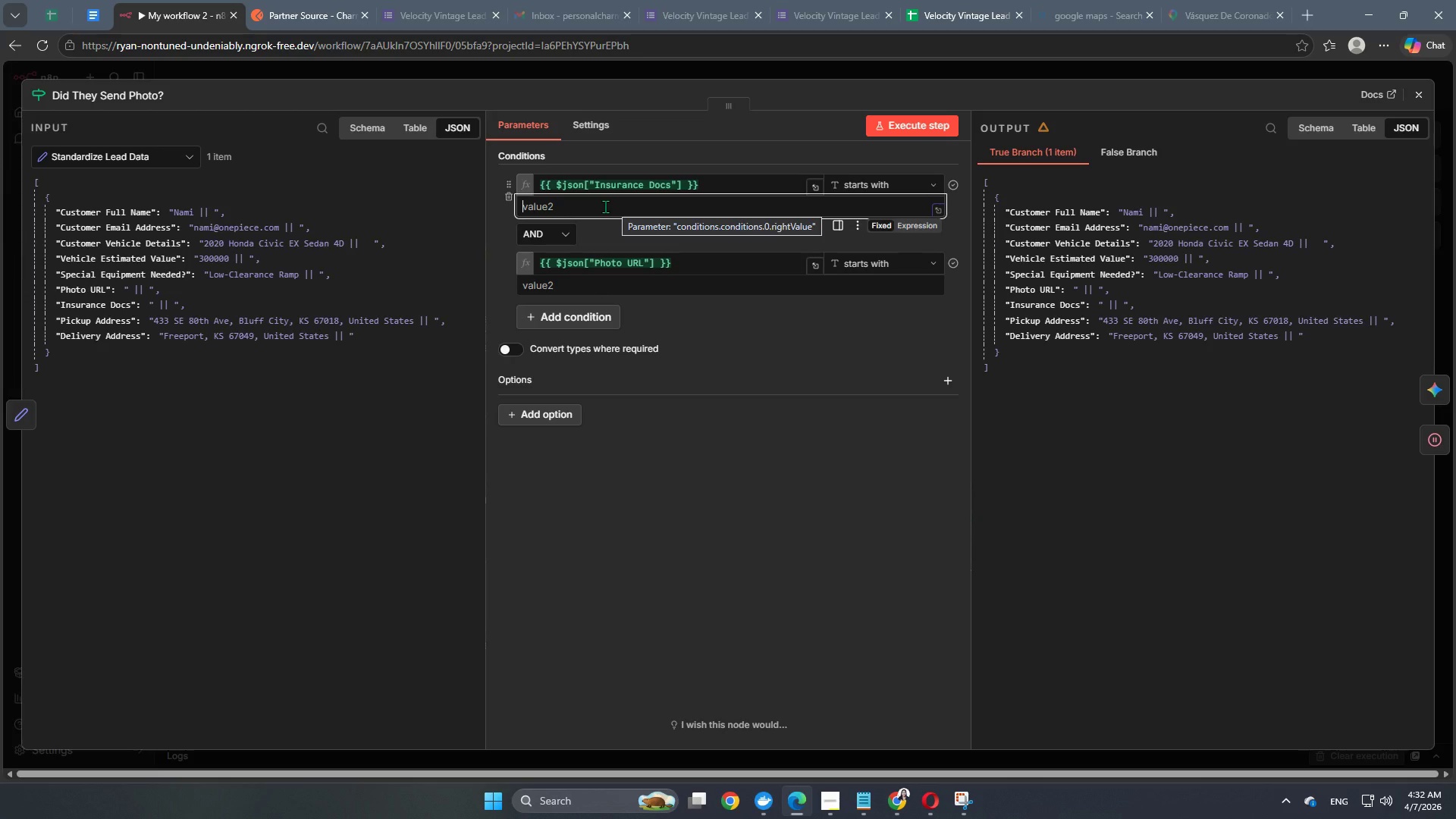 
type(https:)
 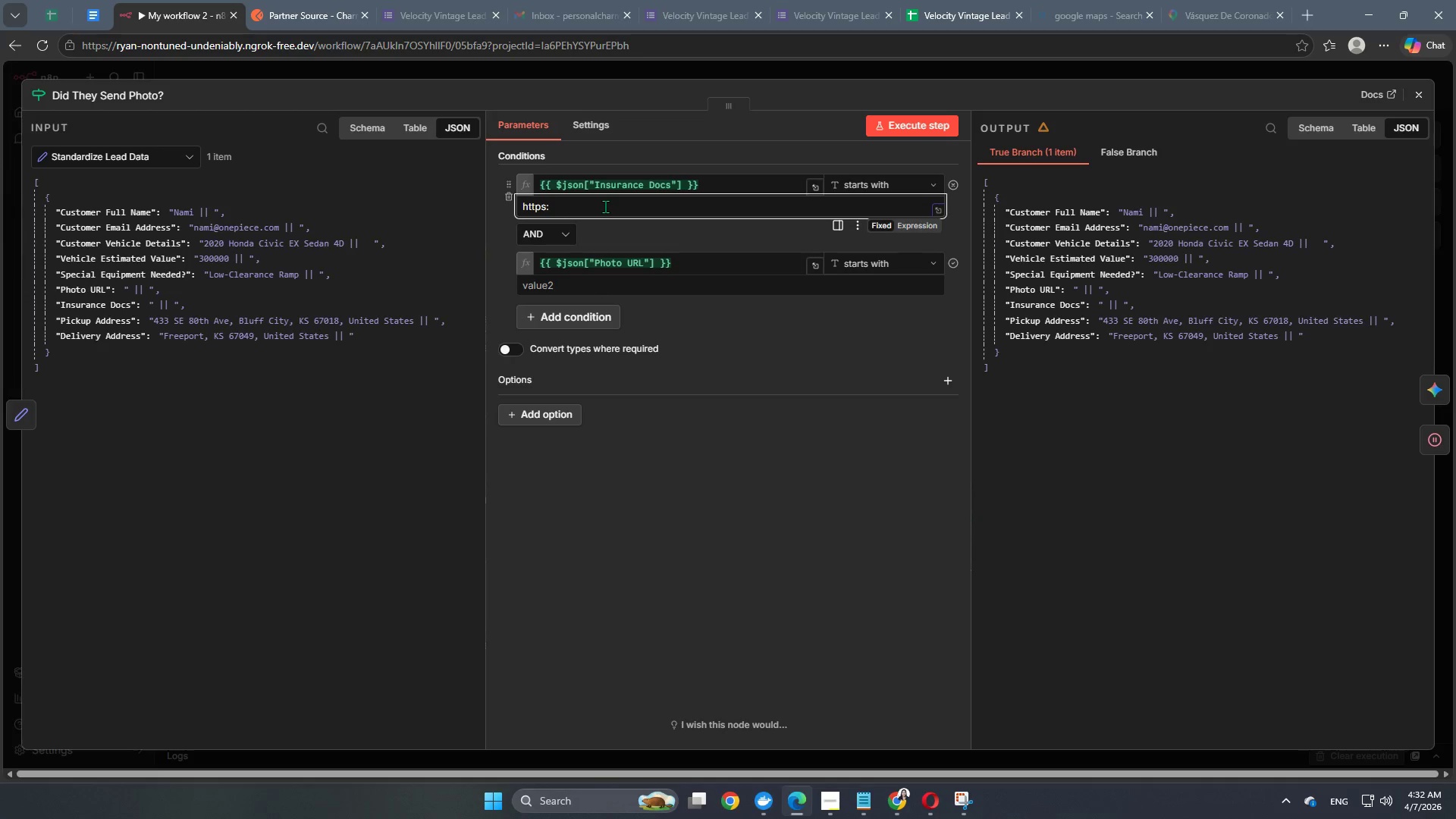 
left_click_drag(start_coordinate=[582, 212], to_coordinate=[497, 208])
 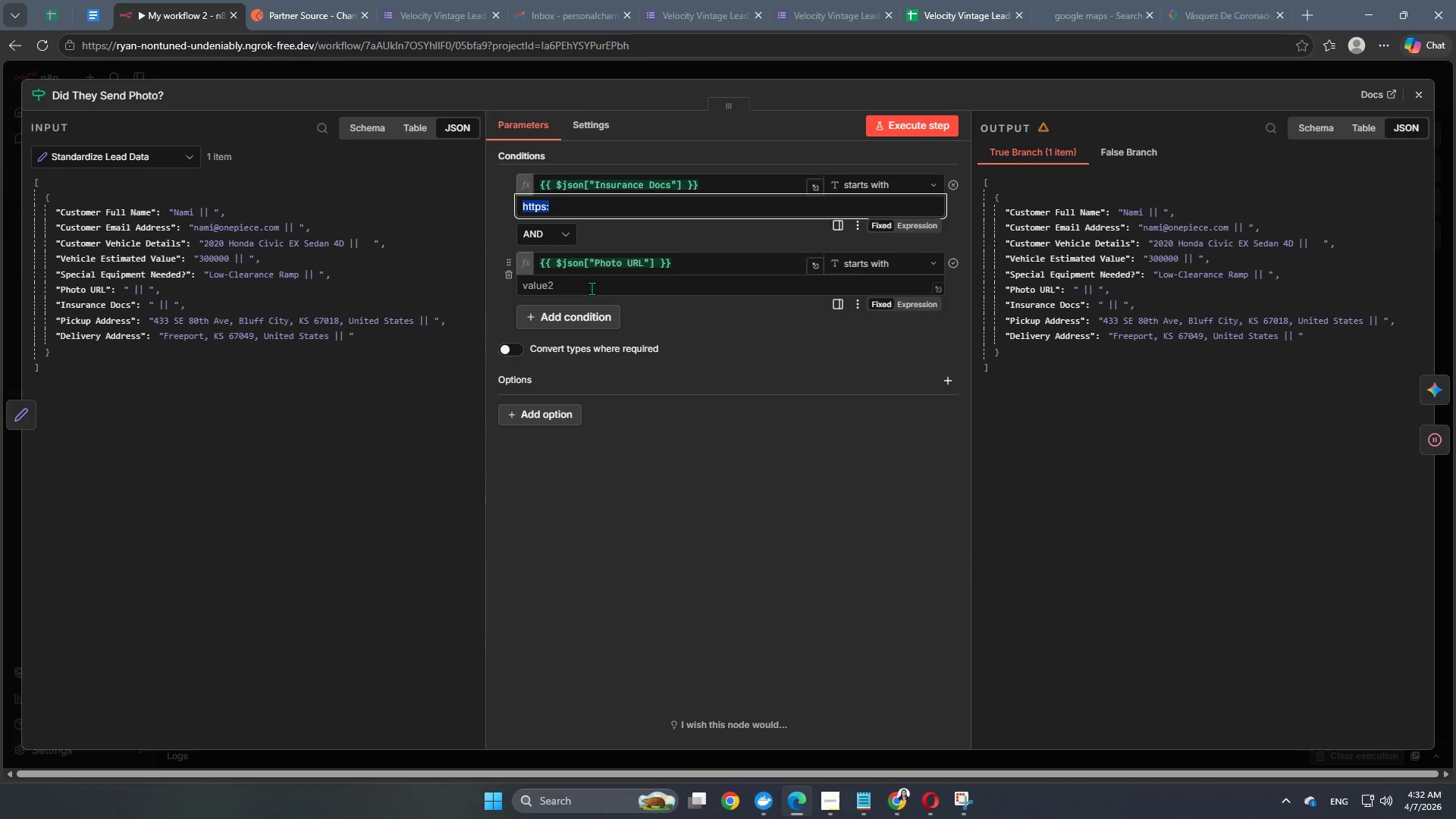 
key(Control+ControlLeft)
 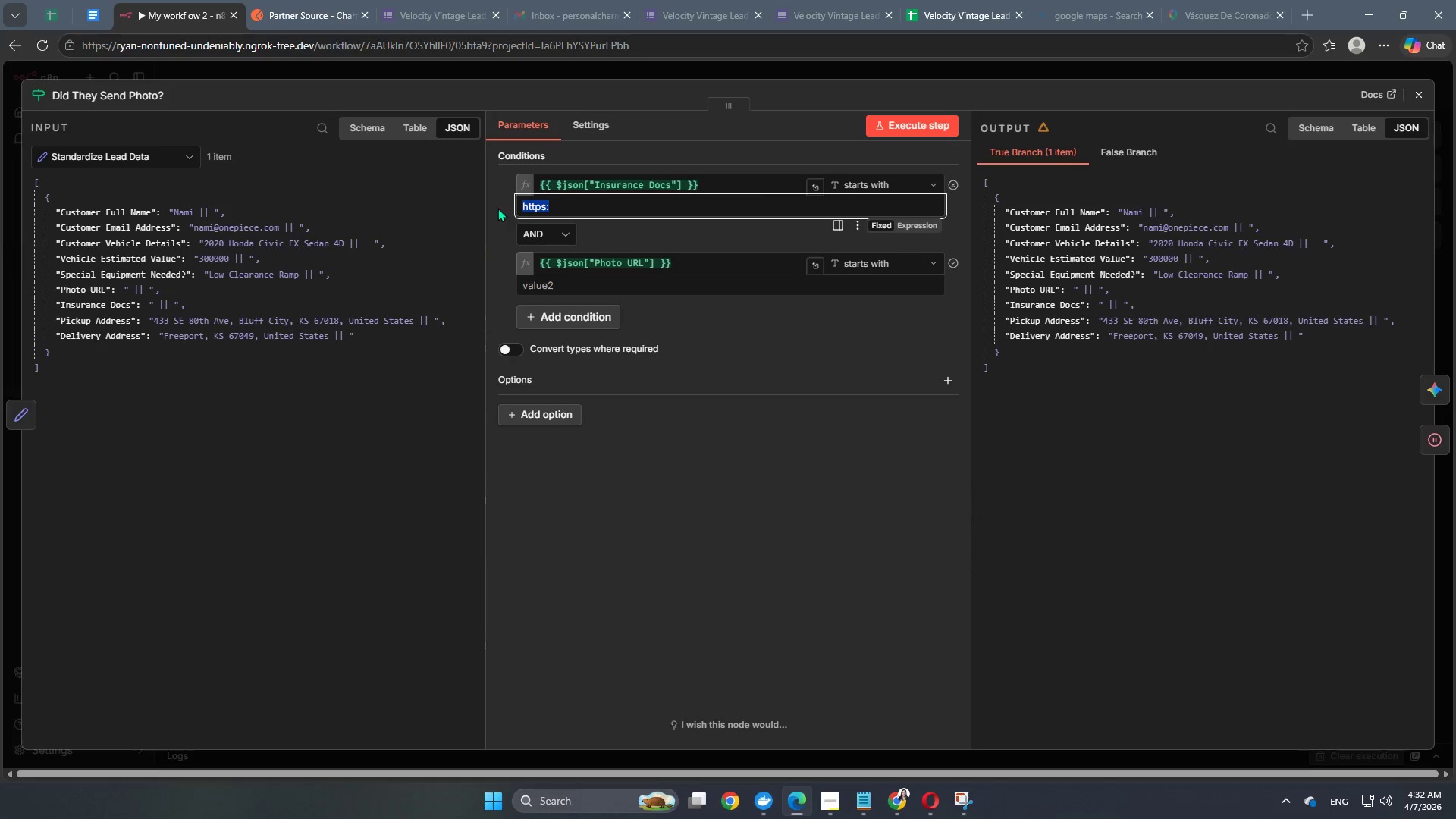 
key(Control+C)
 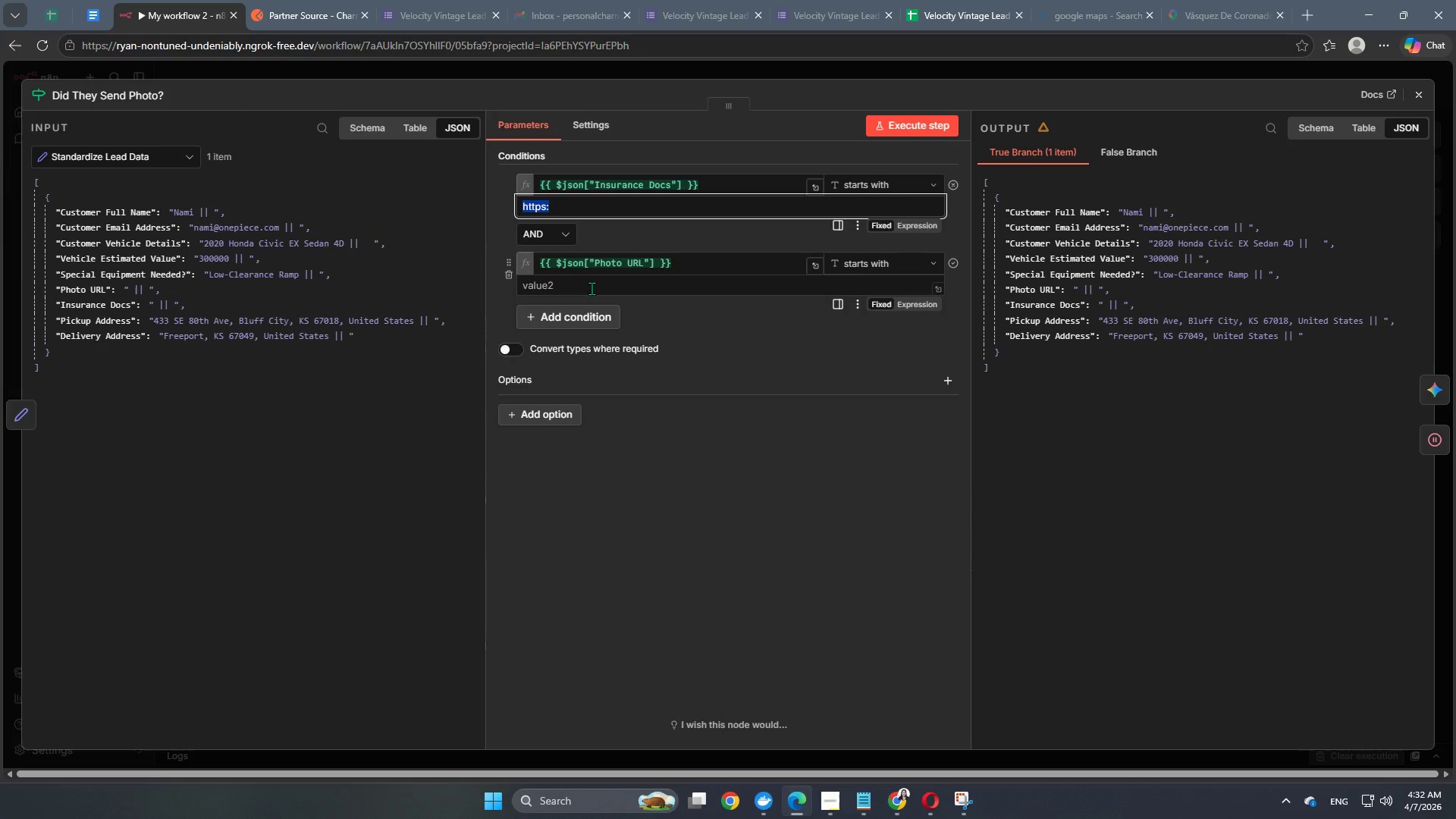 
key(Control+V)
 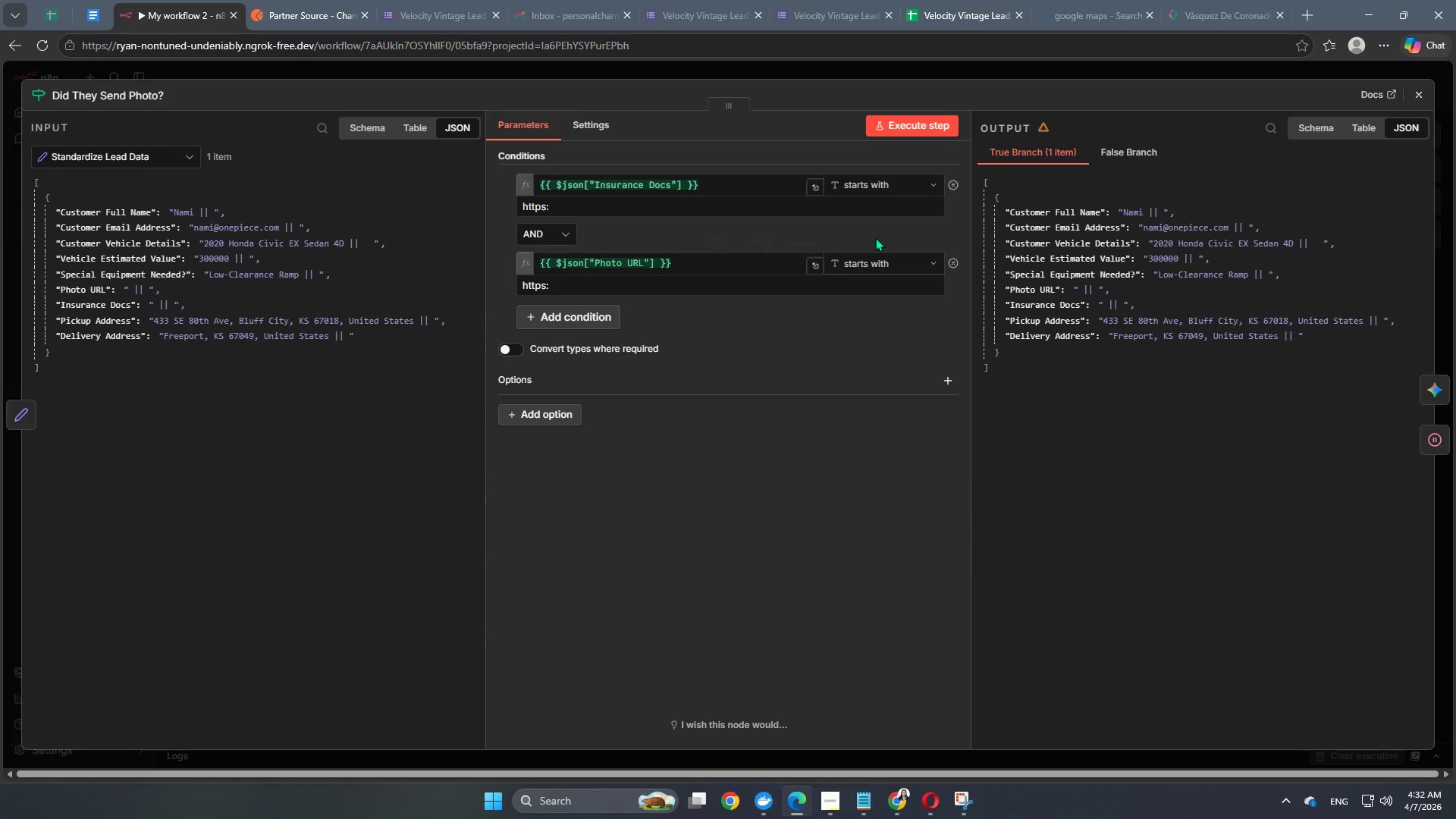 
left_click([908, 123])
 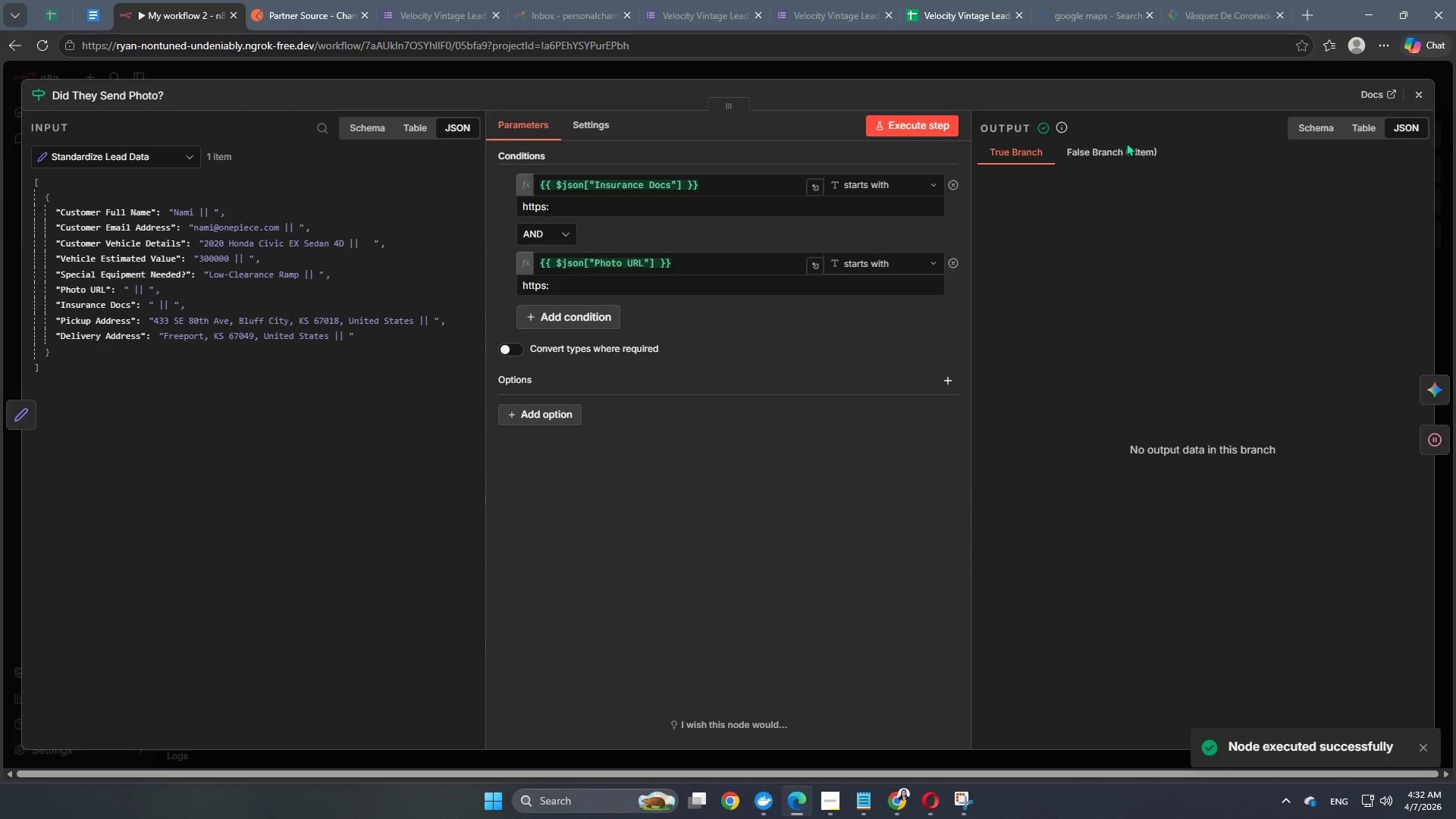 
double_click([1125, 154])
 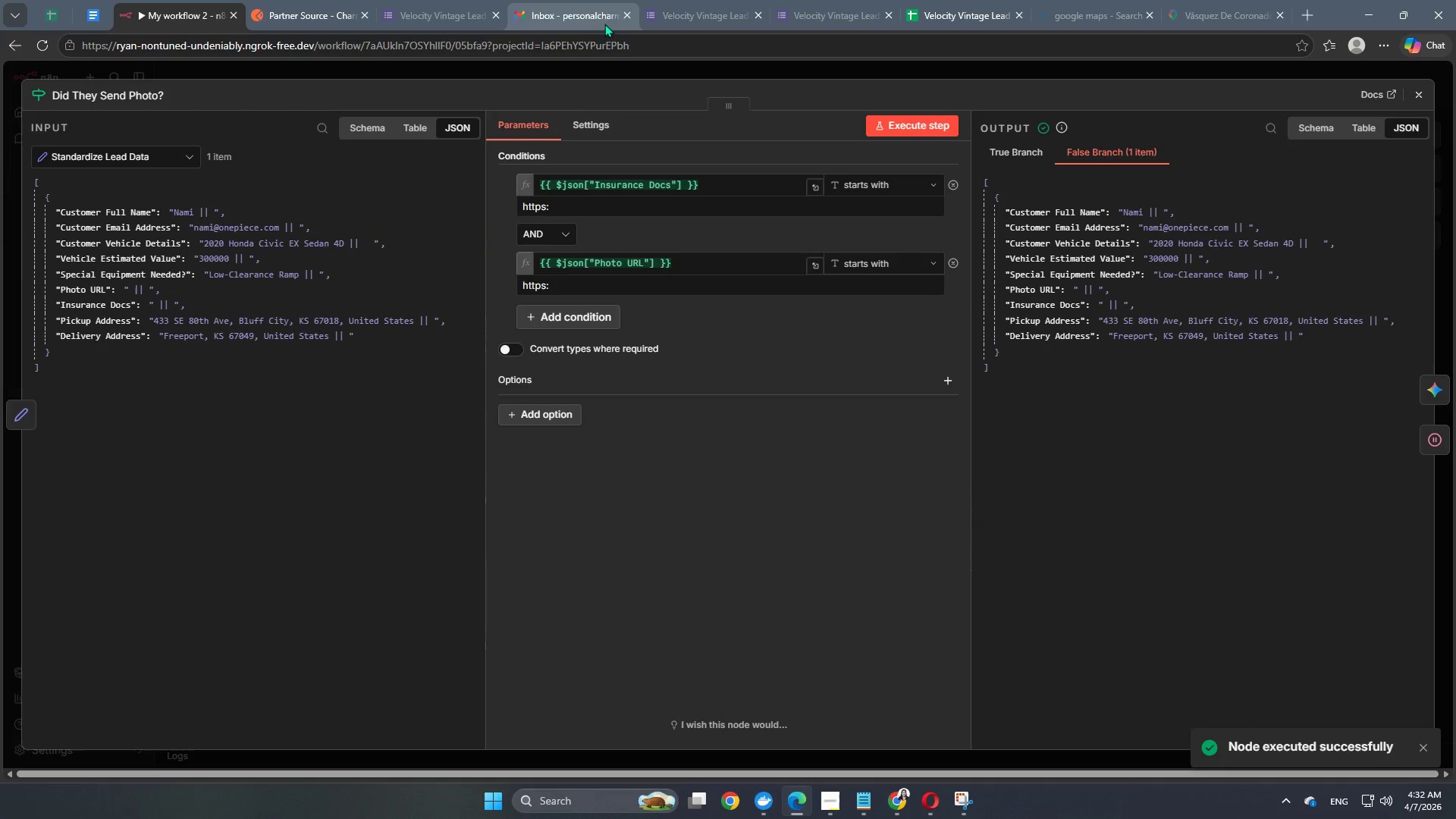 
left_click([641, 71])
 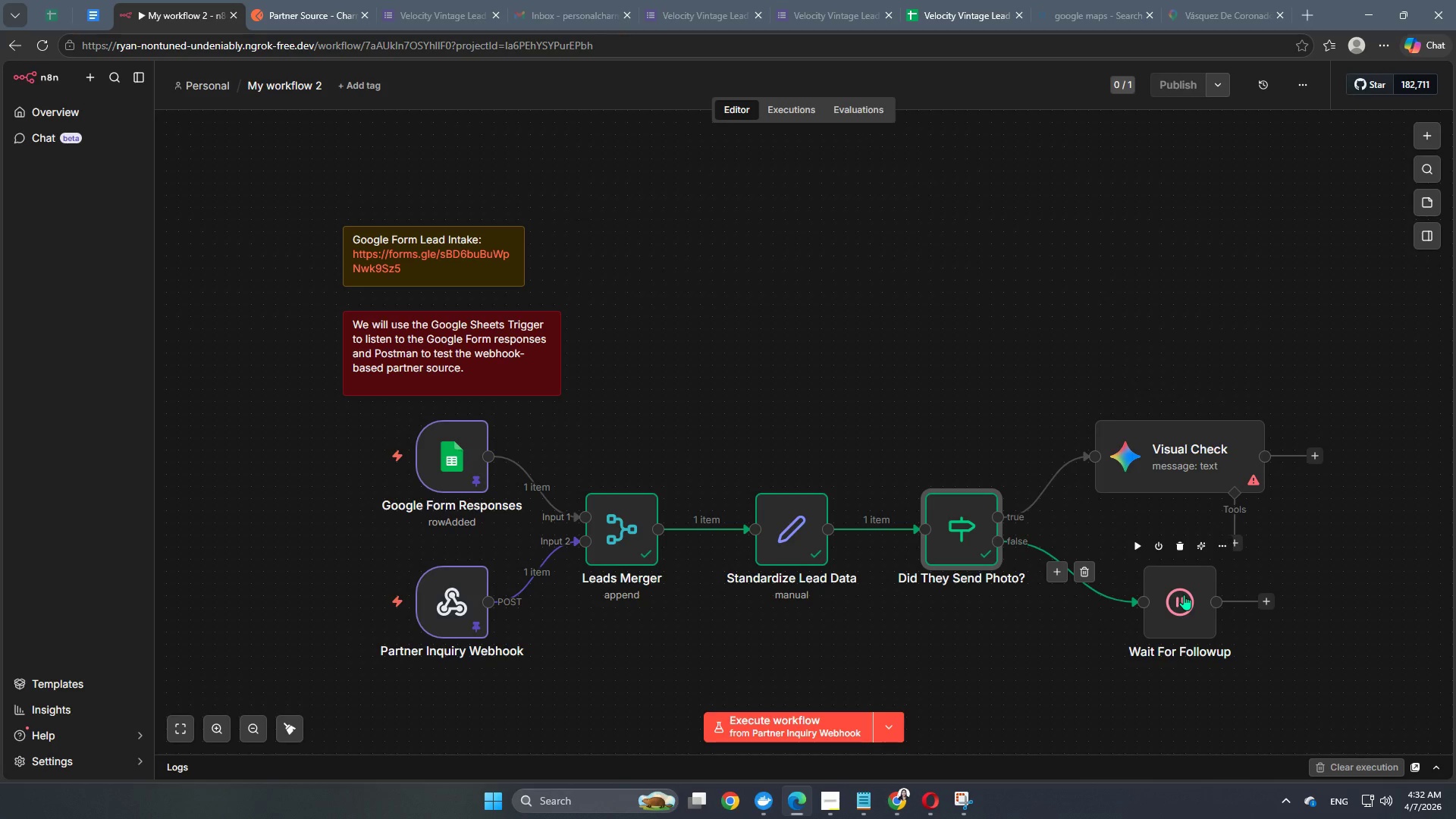 
double_click([1184, 595])
 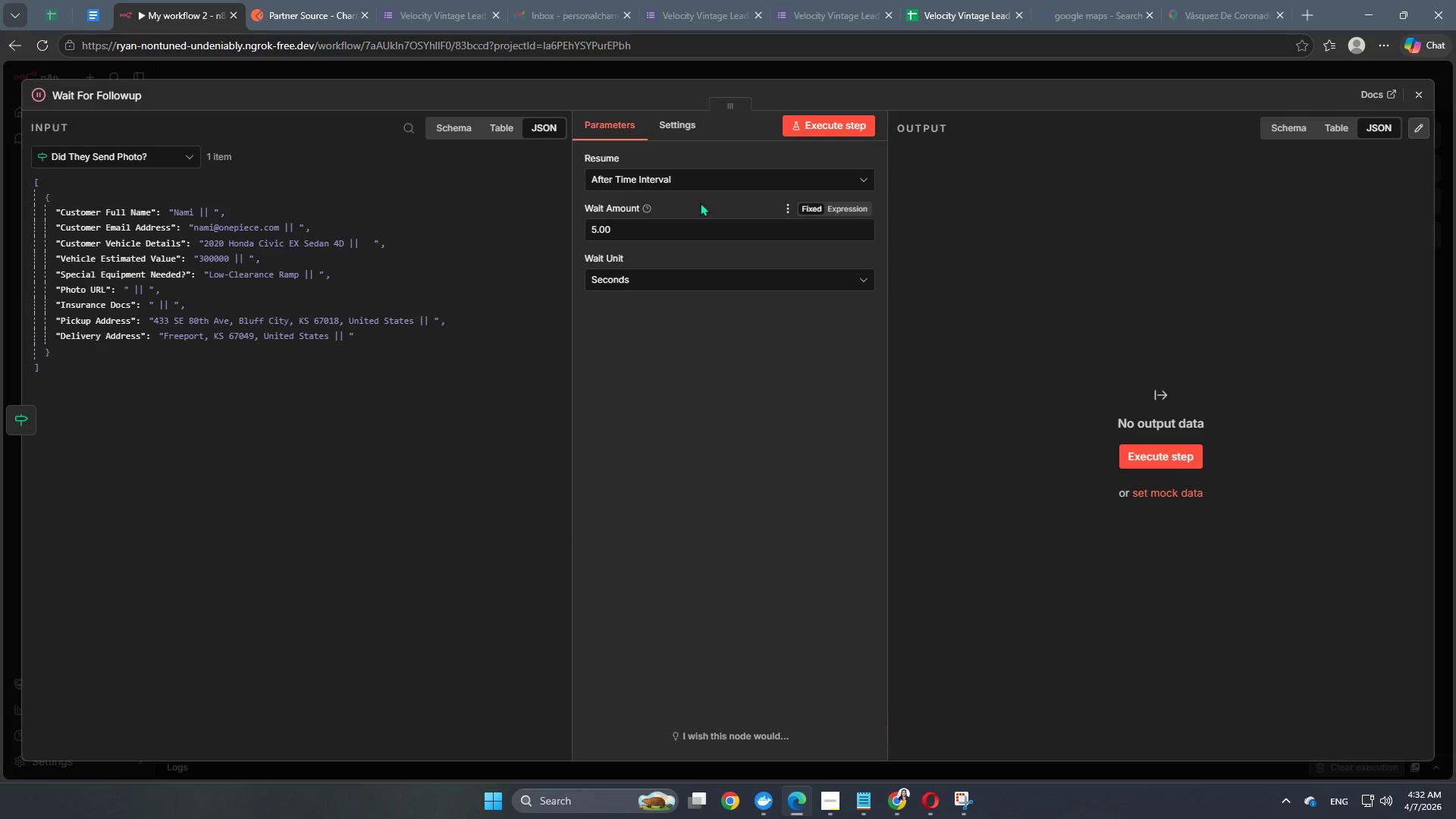 
wait(7.39)
 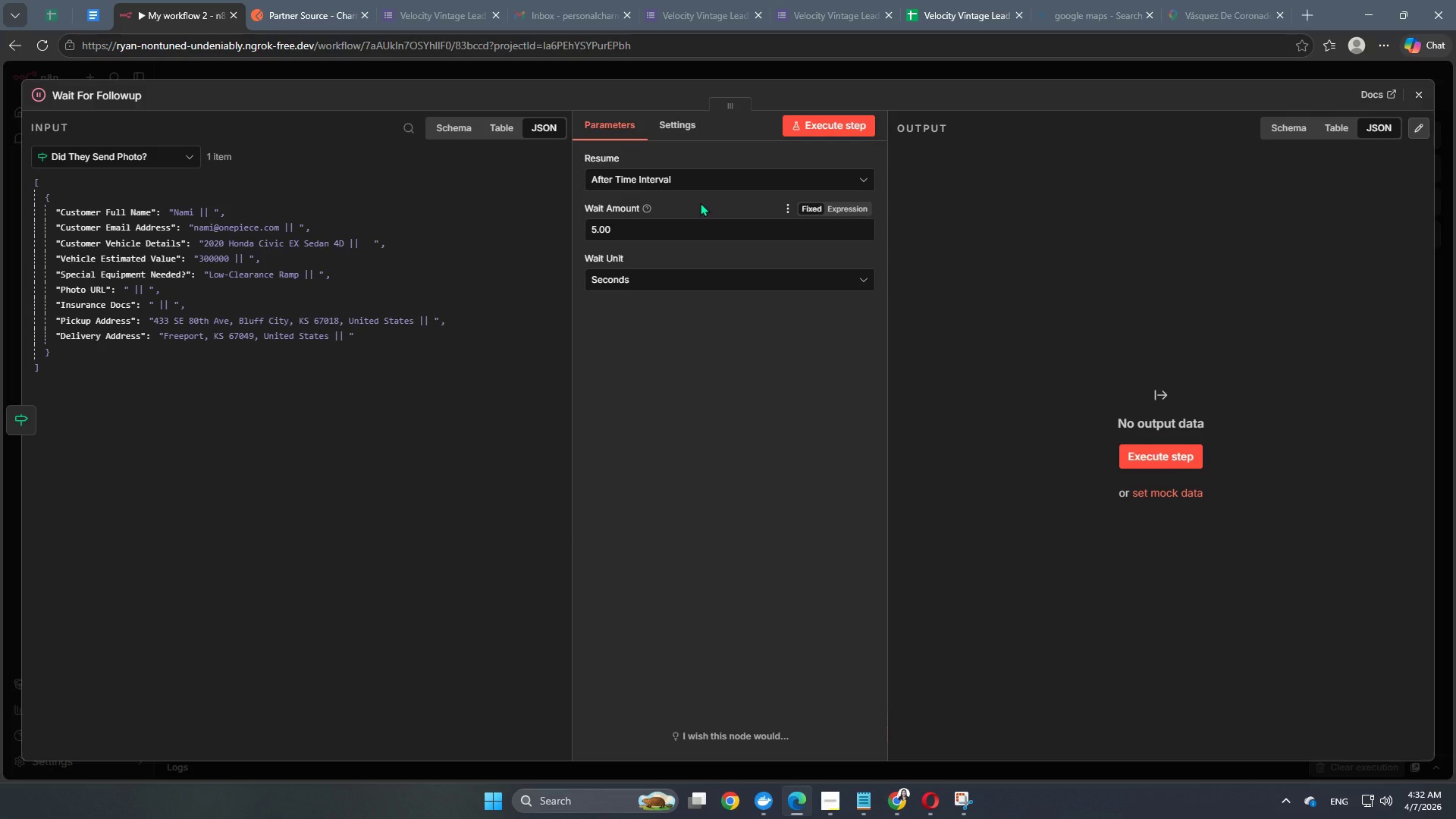 
left_click_drag(start_coordinate=[641, 237], to_coordinate=[557, 238])
 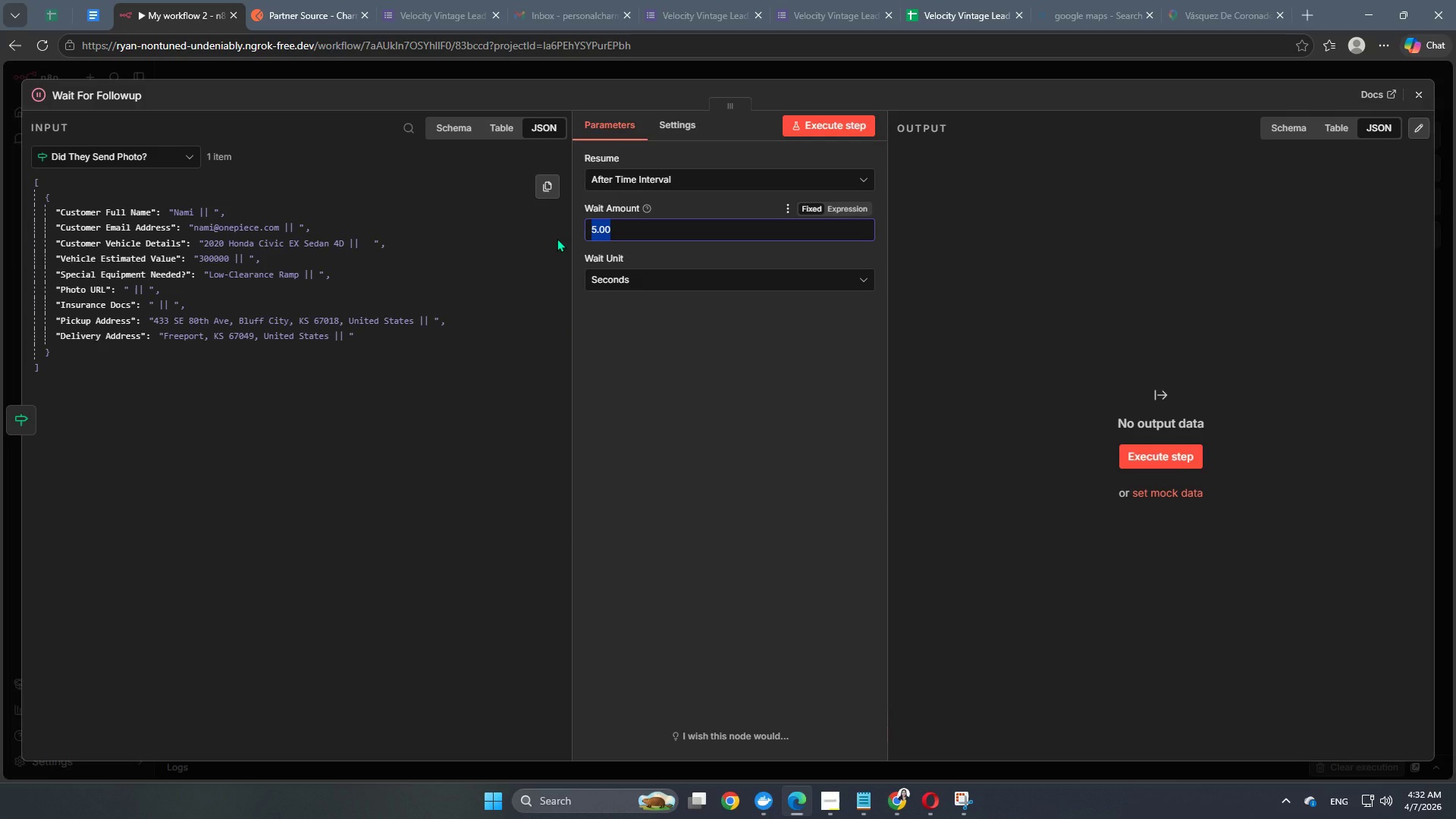 
key(Numpad1)
 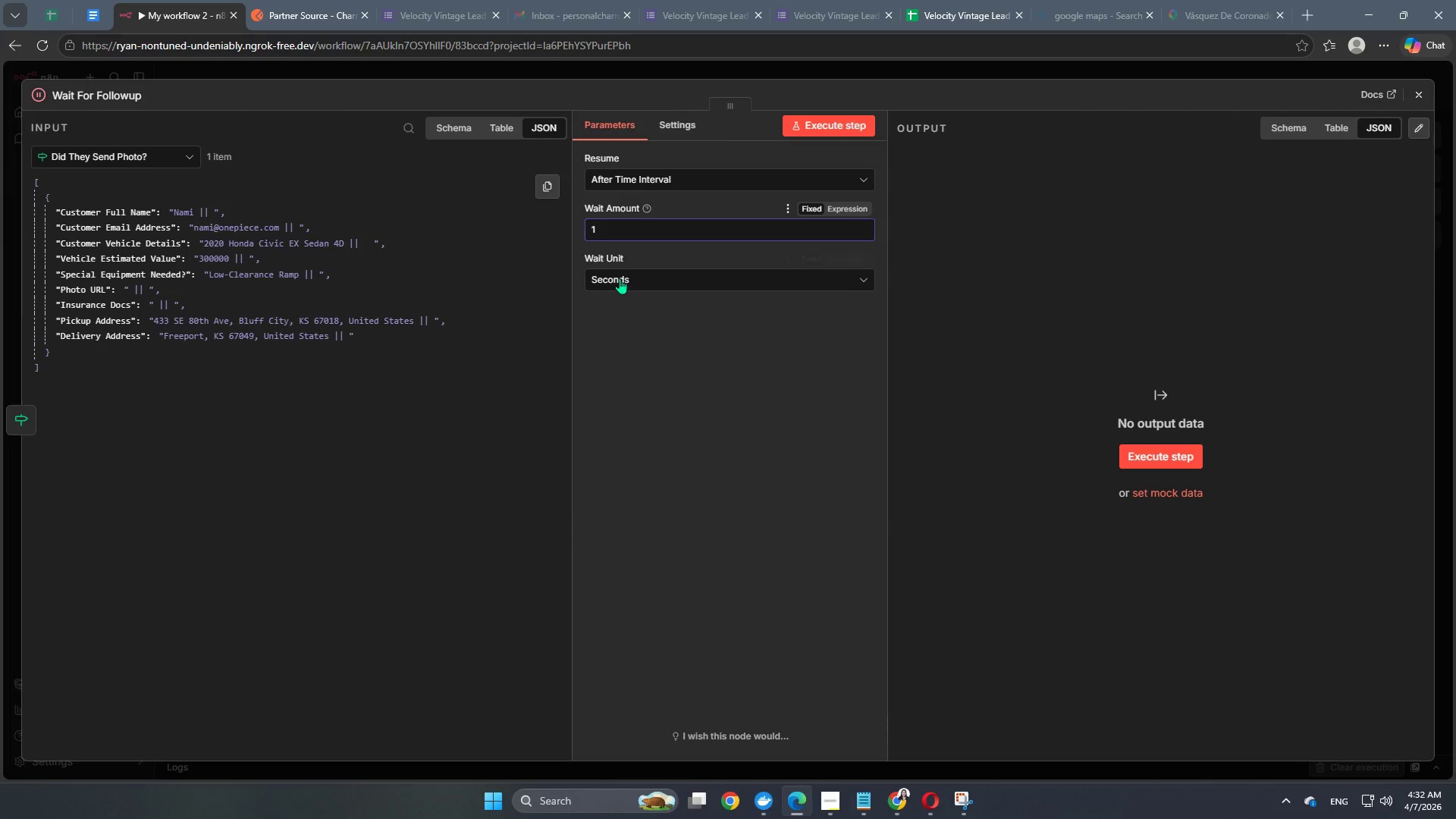 
left_click([639, 278])
 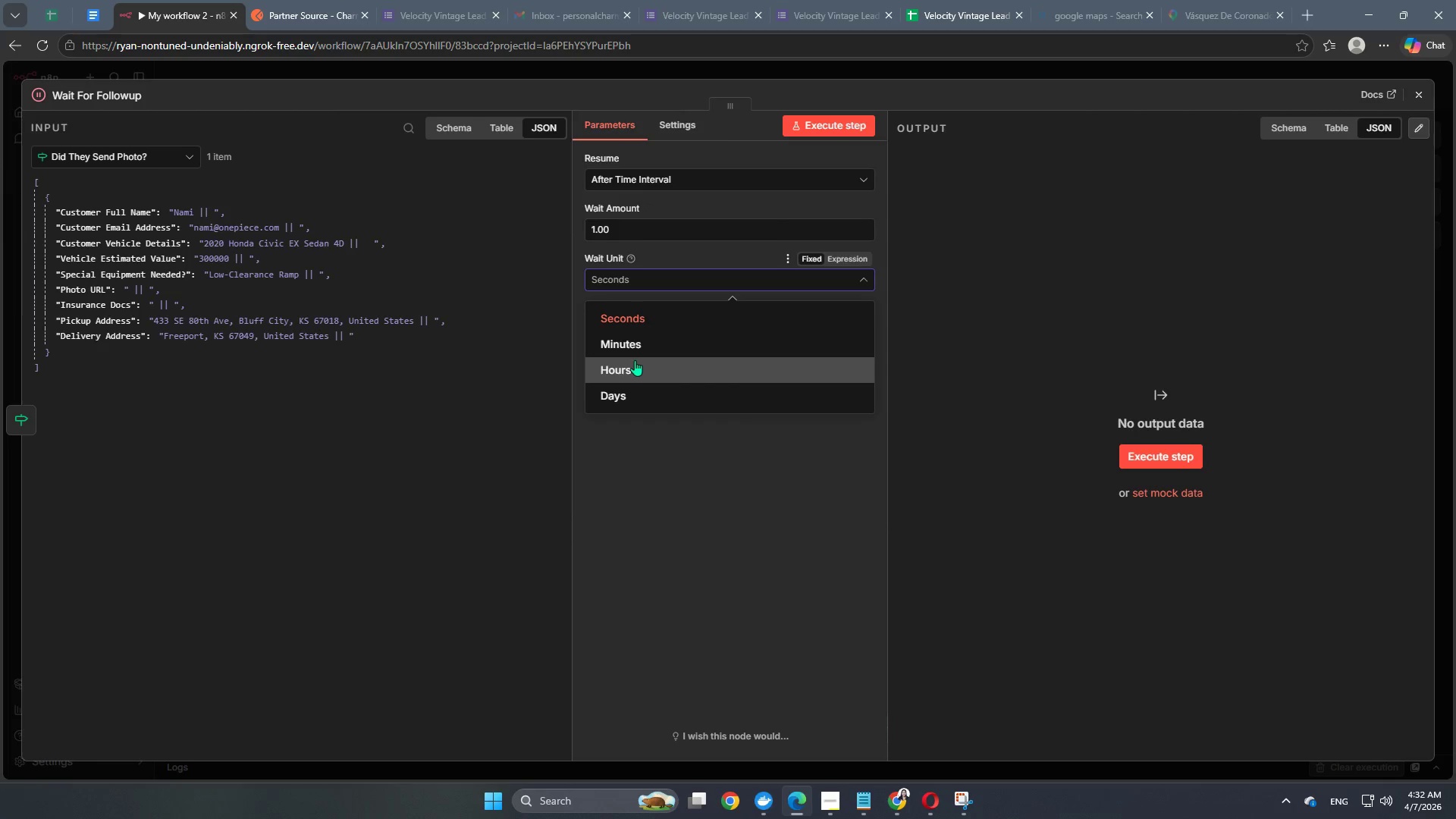 
left_click([633, 362])
 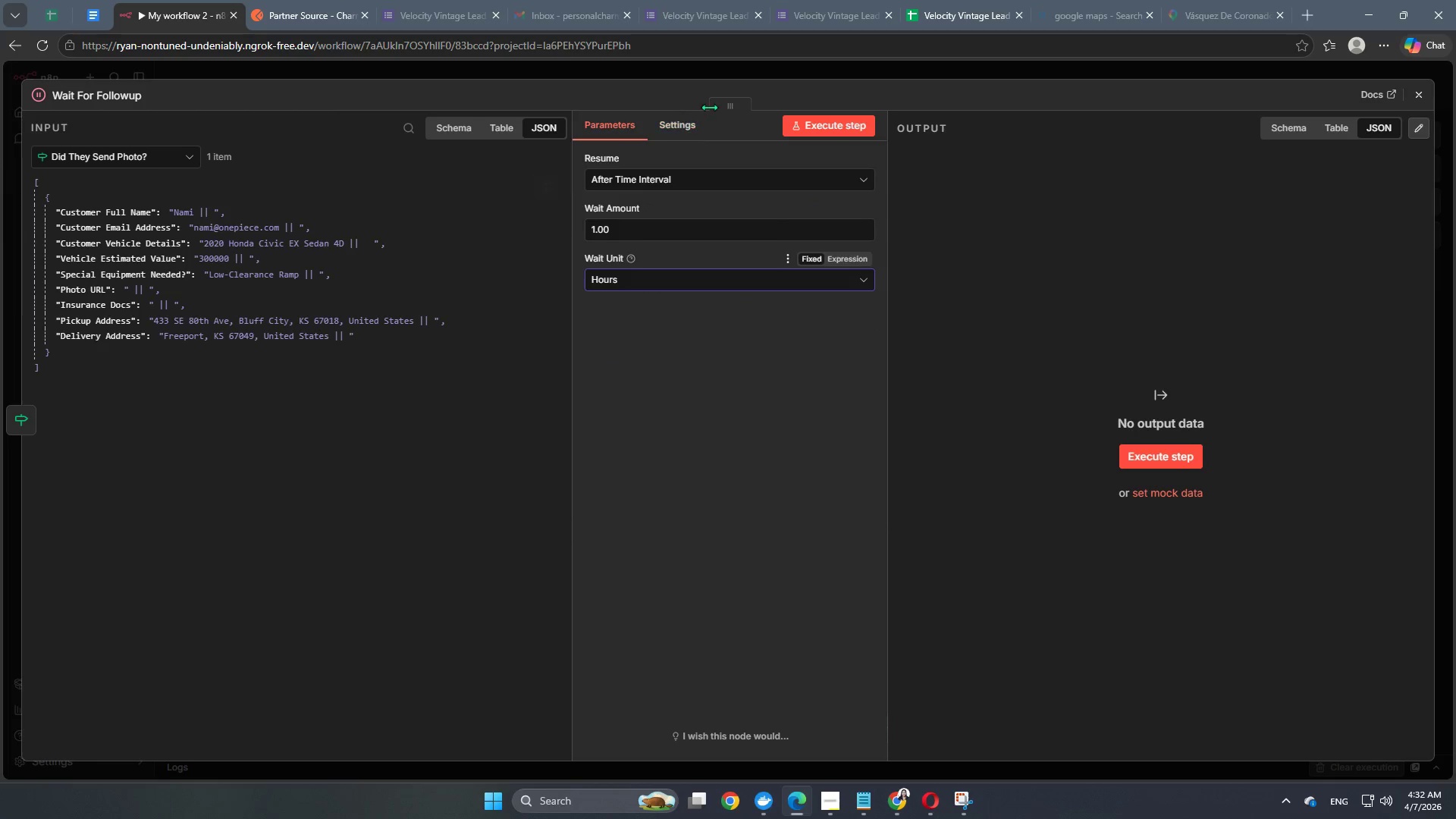 
left_click([730, 74])
 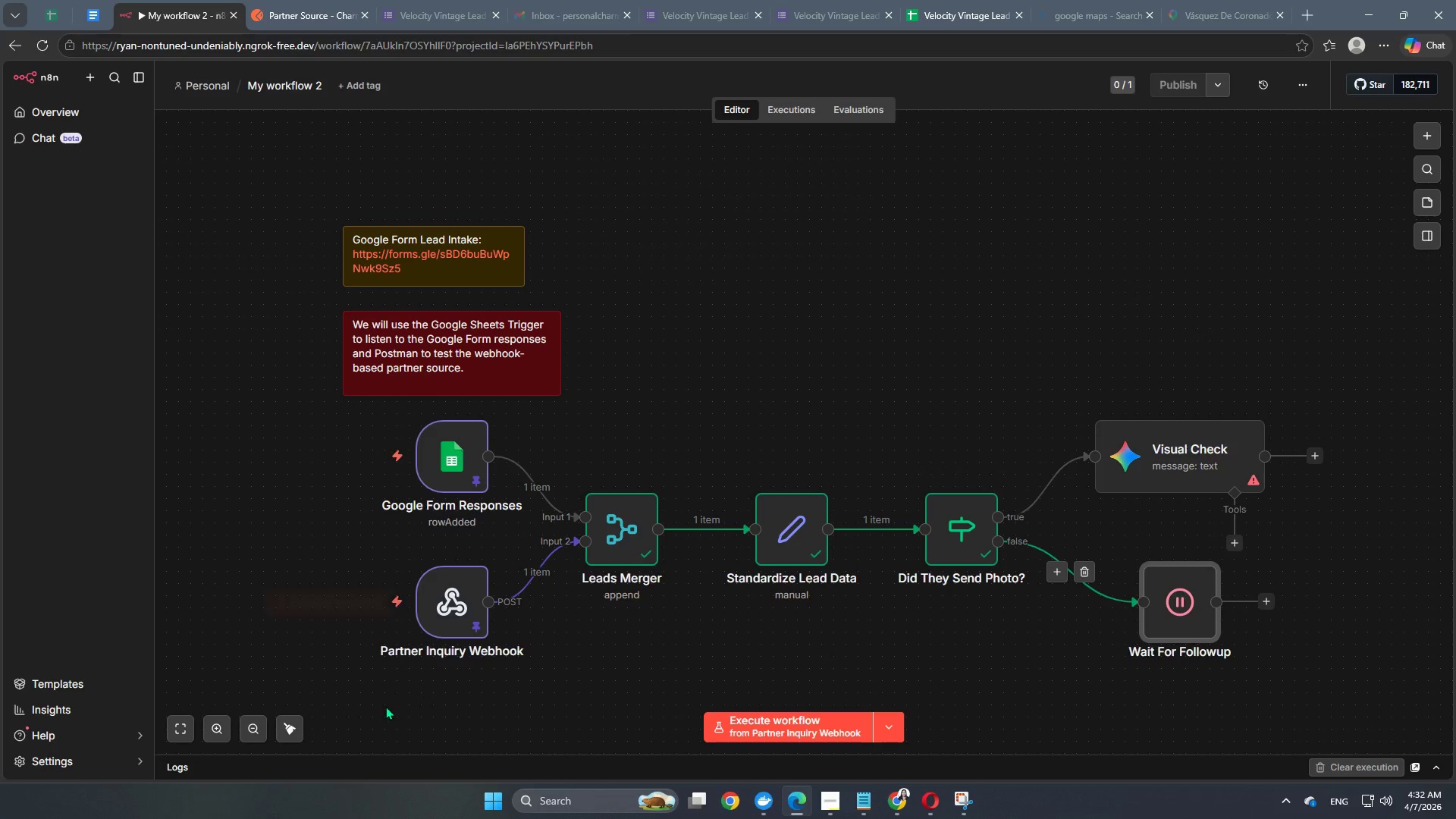 
left_click([287, 732])
 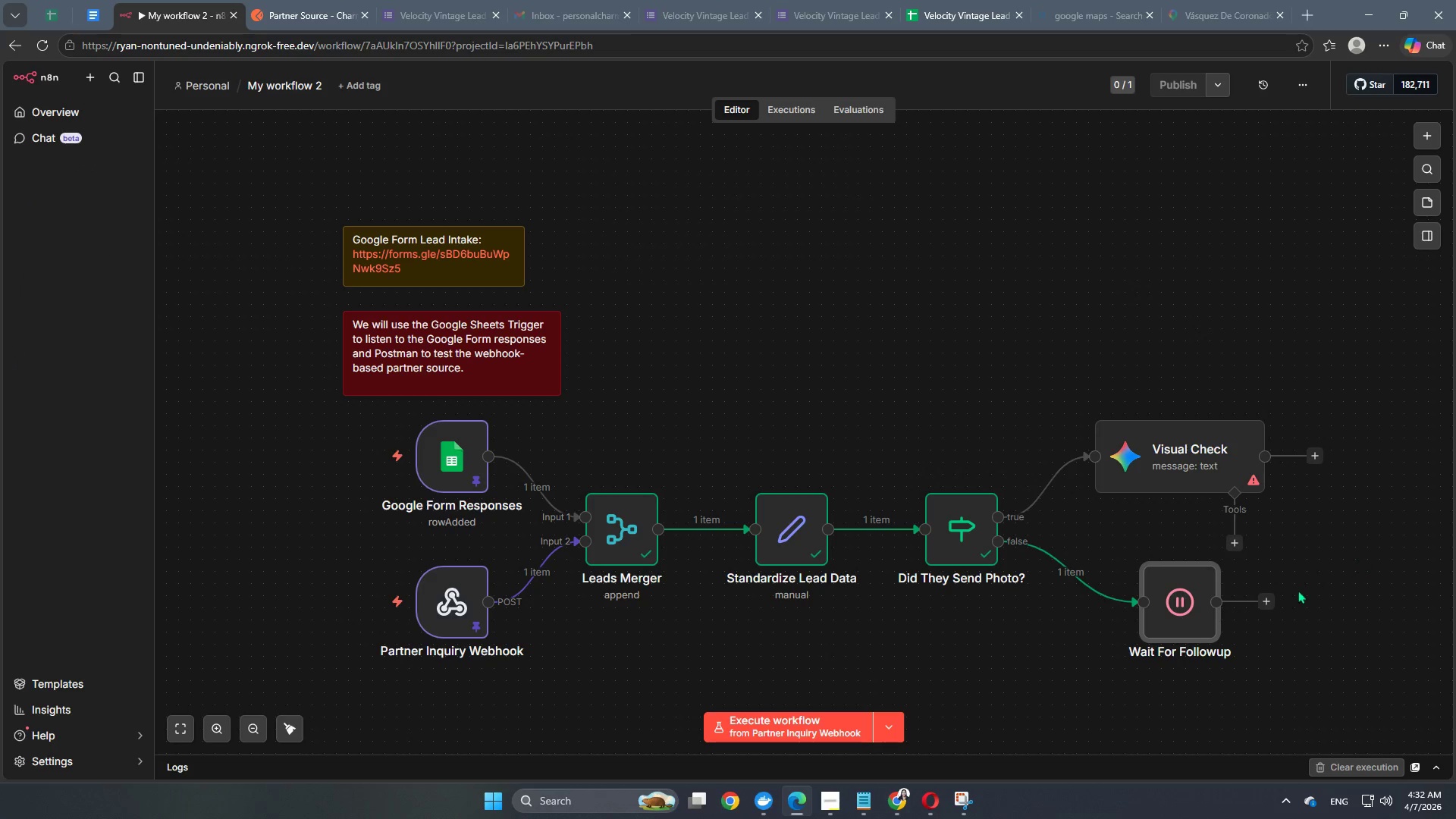 
left_click([1266, 598])
 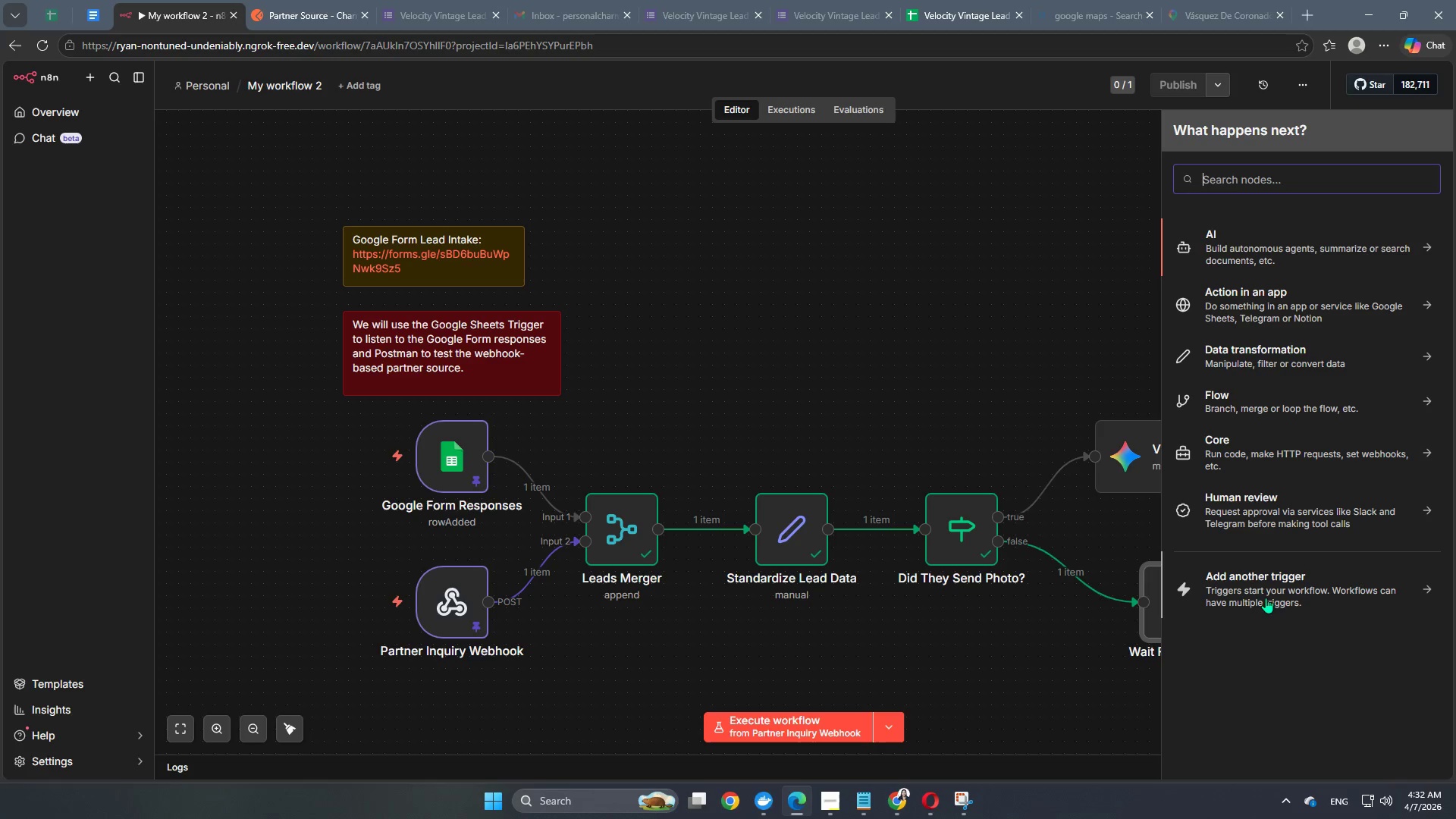 
type(gai)
 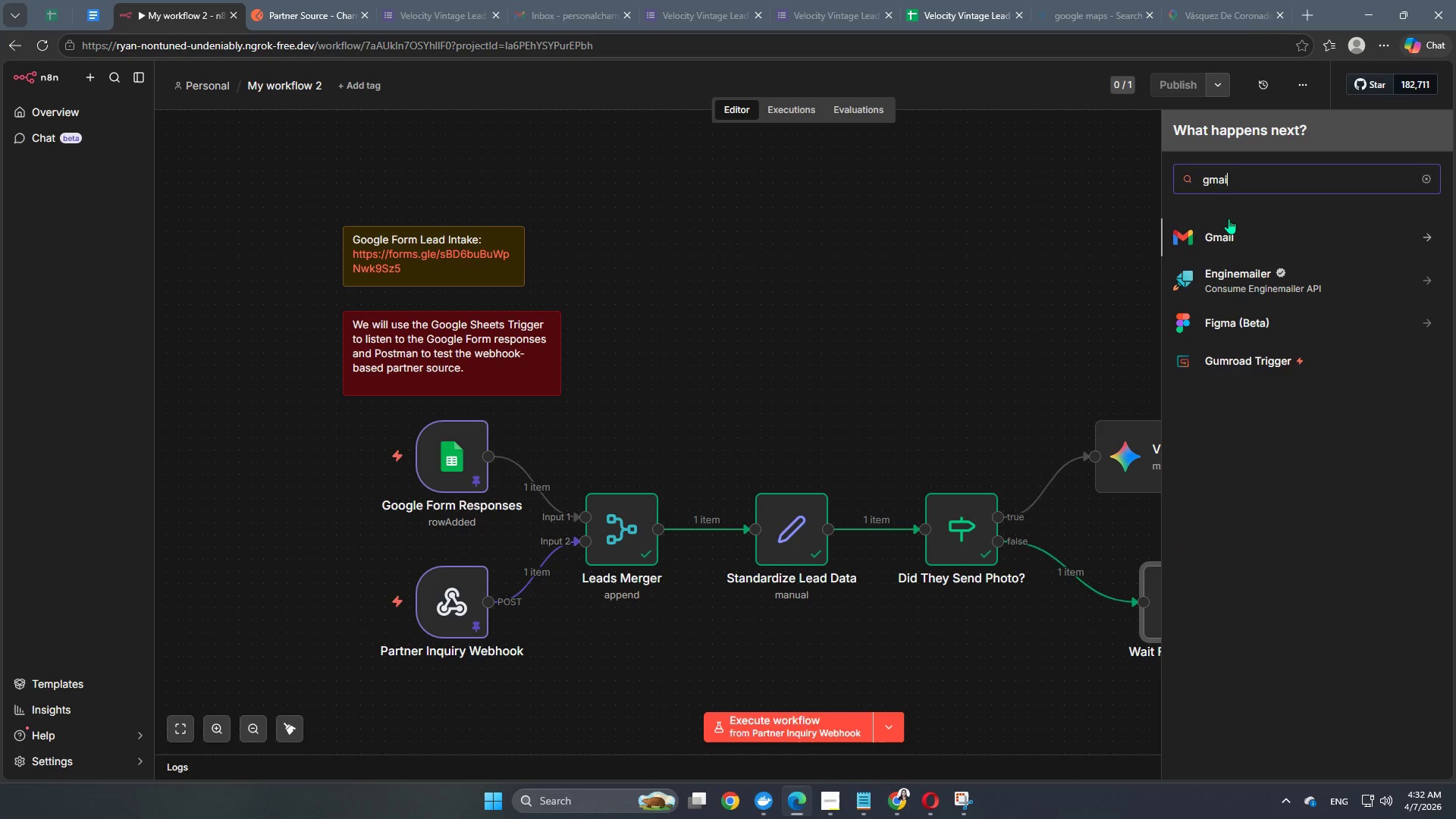 
left_click([1212, 232])
 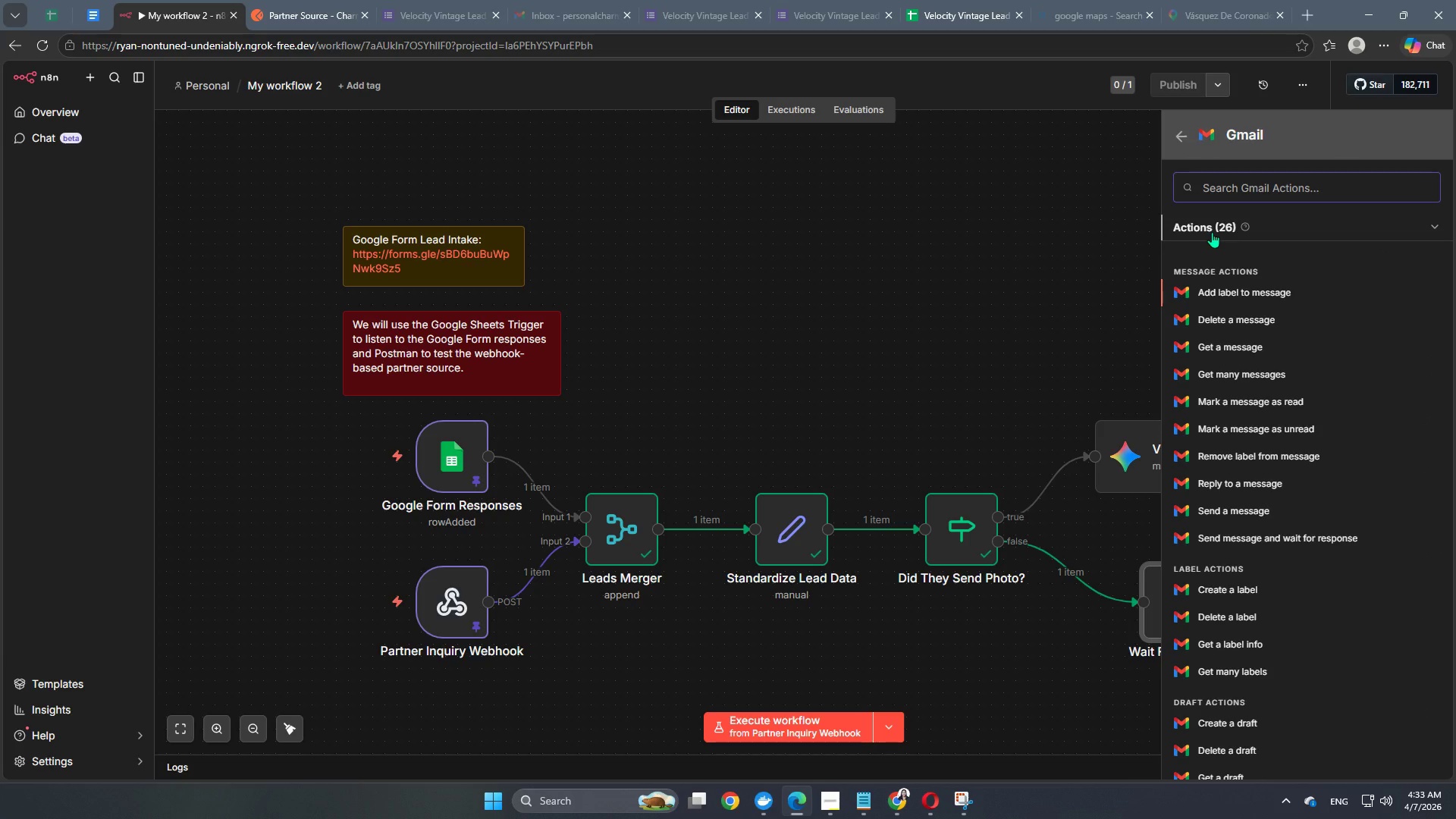 
wait(9.2)
 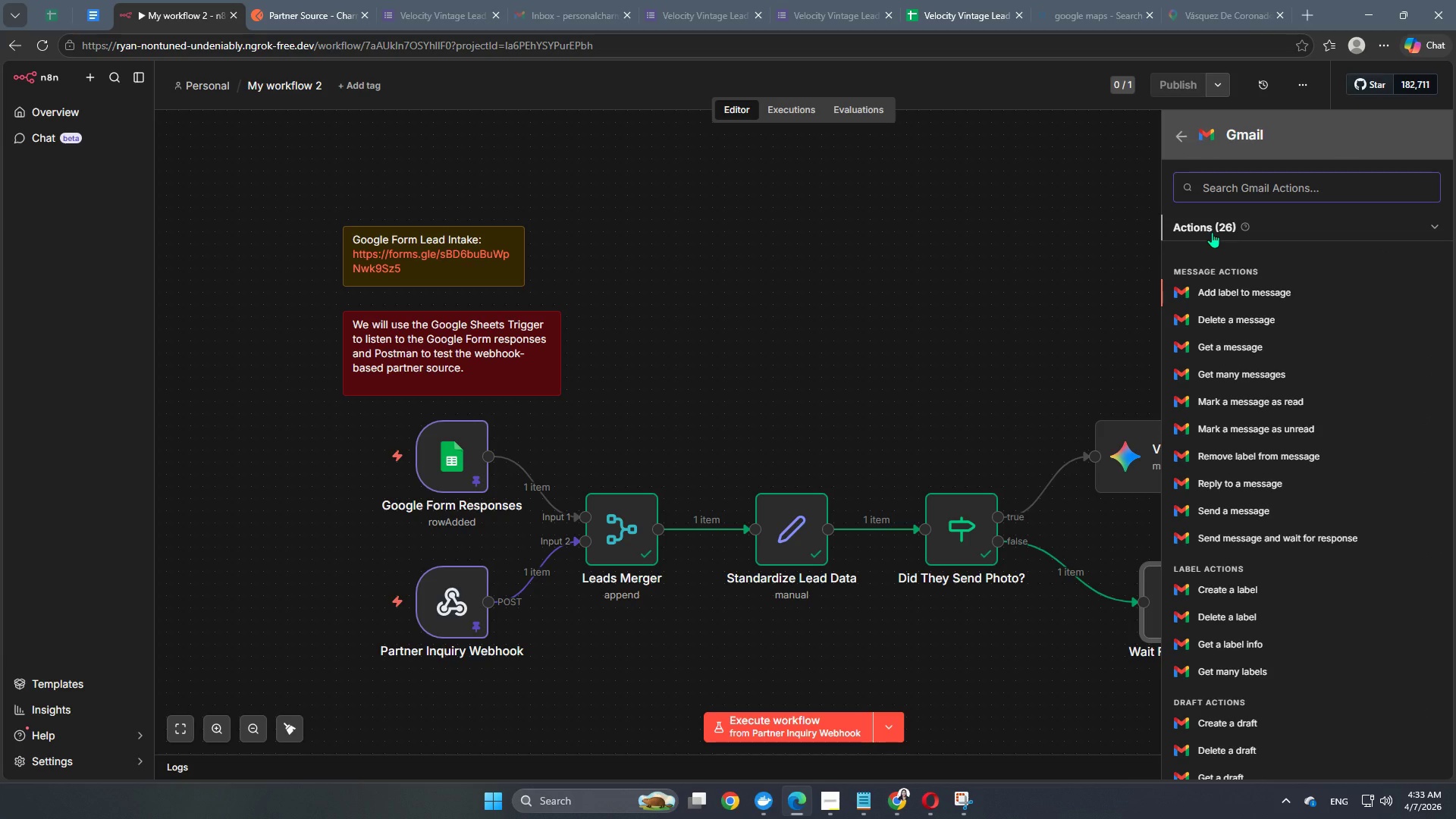 
left_click([1237, 494])
 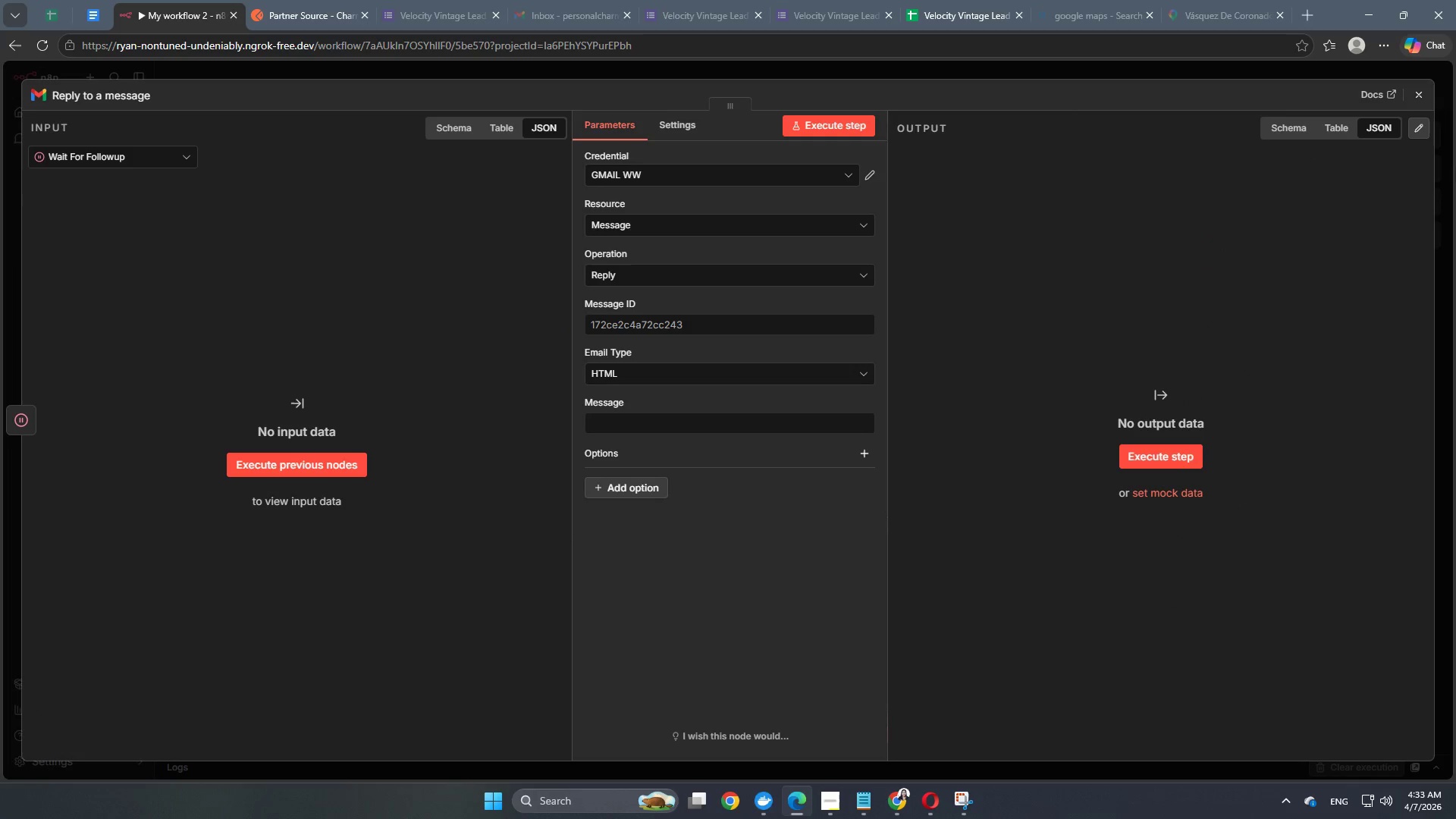 
left_click([1418, 90])
 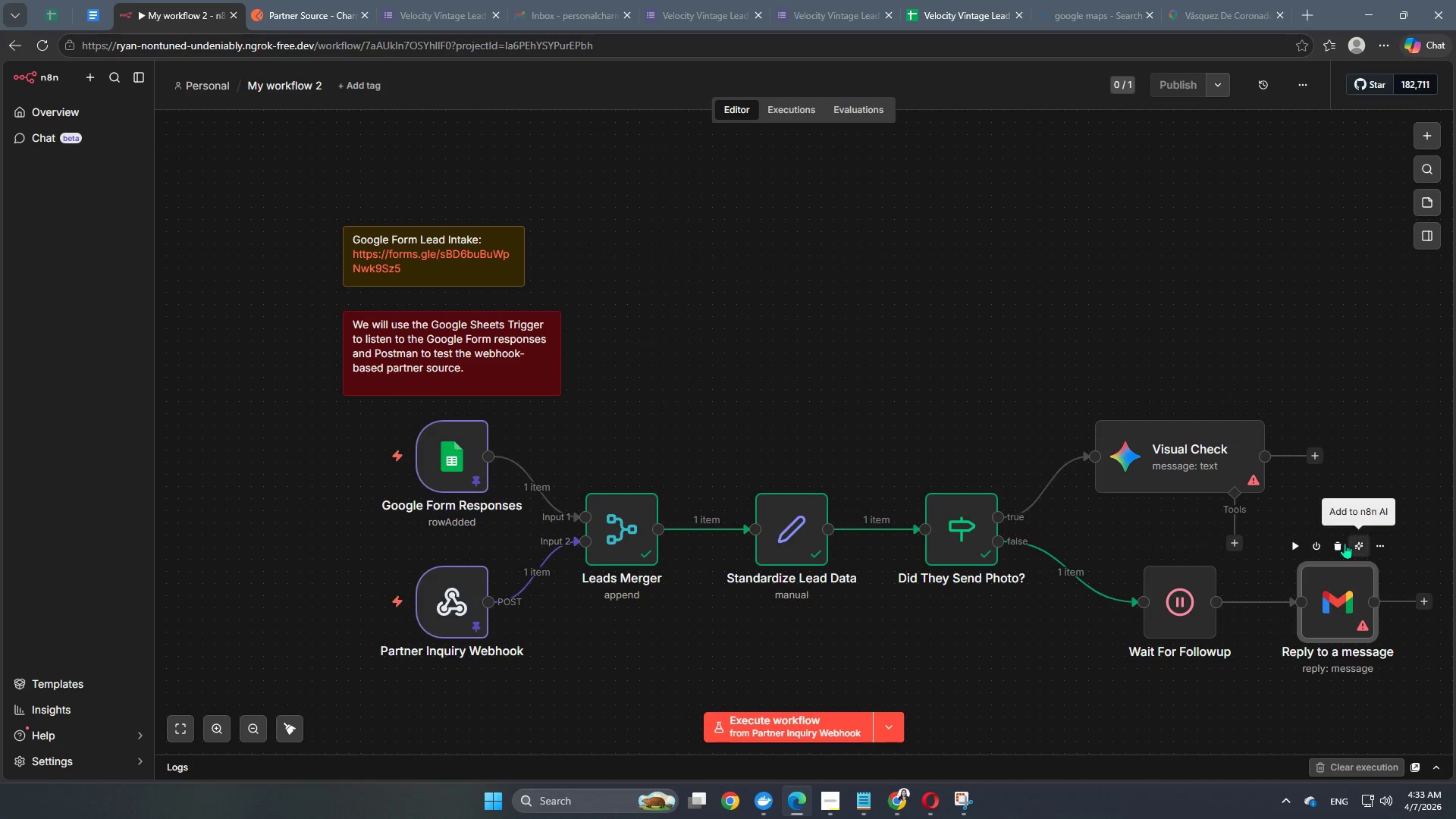 
left_click([1338, 545])
 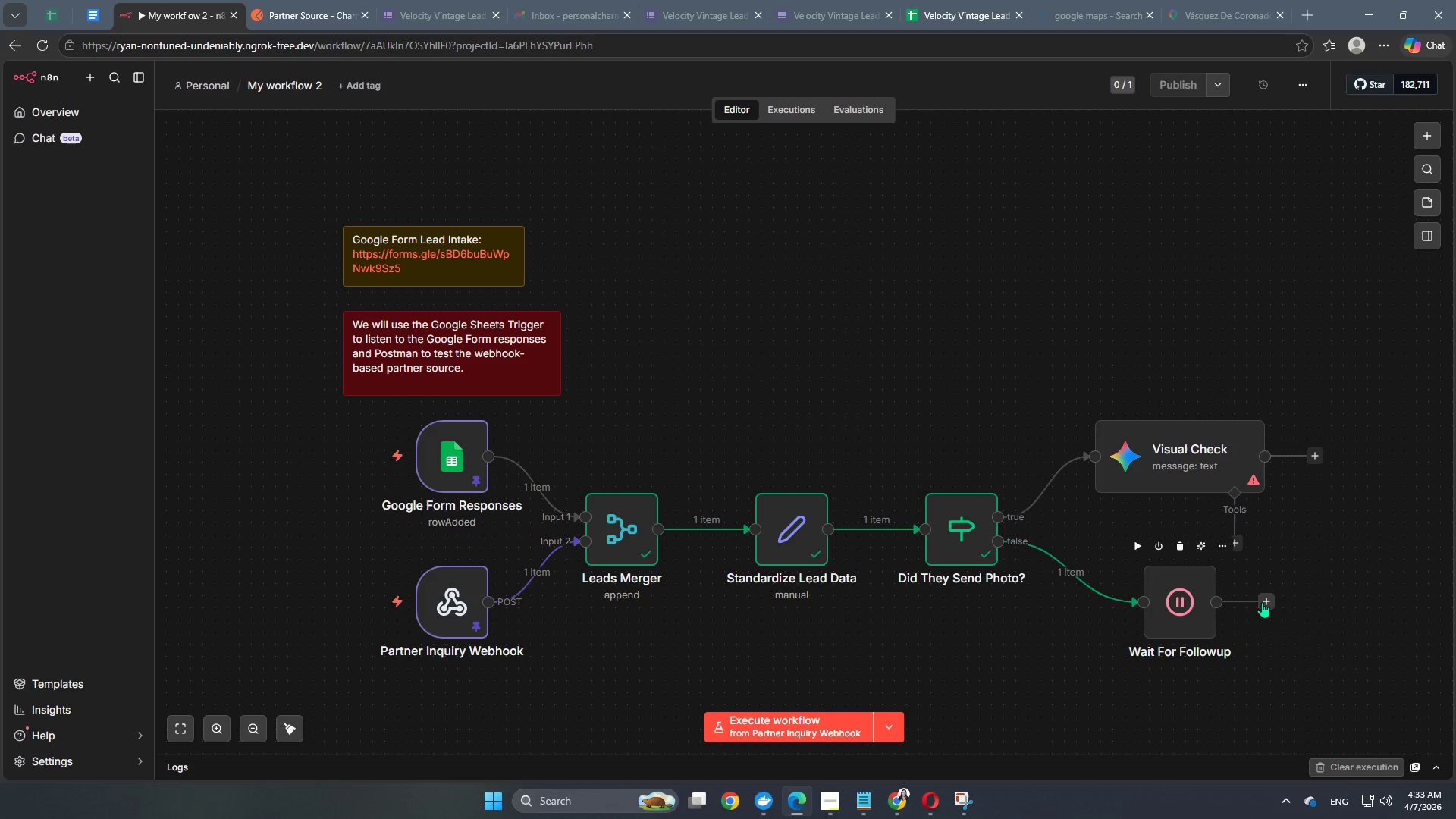 
left_click([1270, 602])
 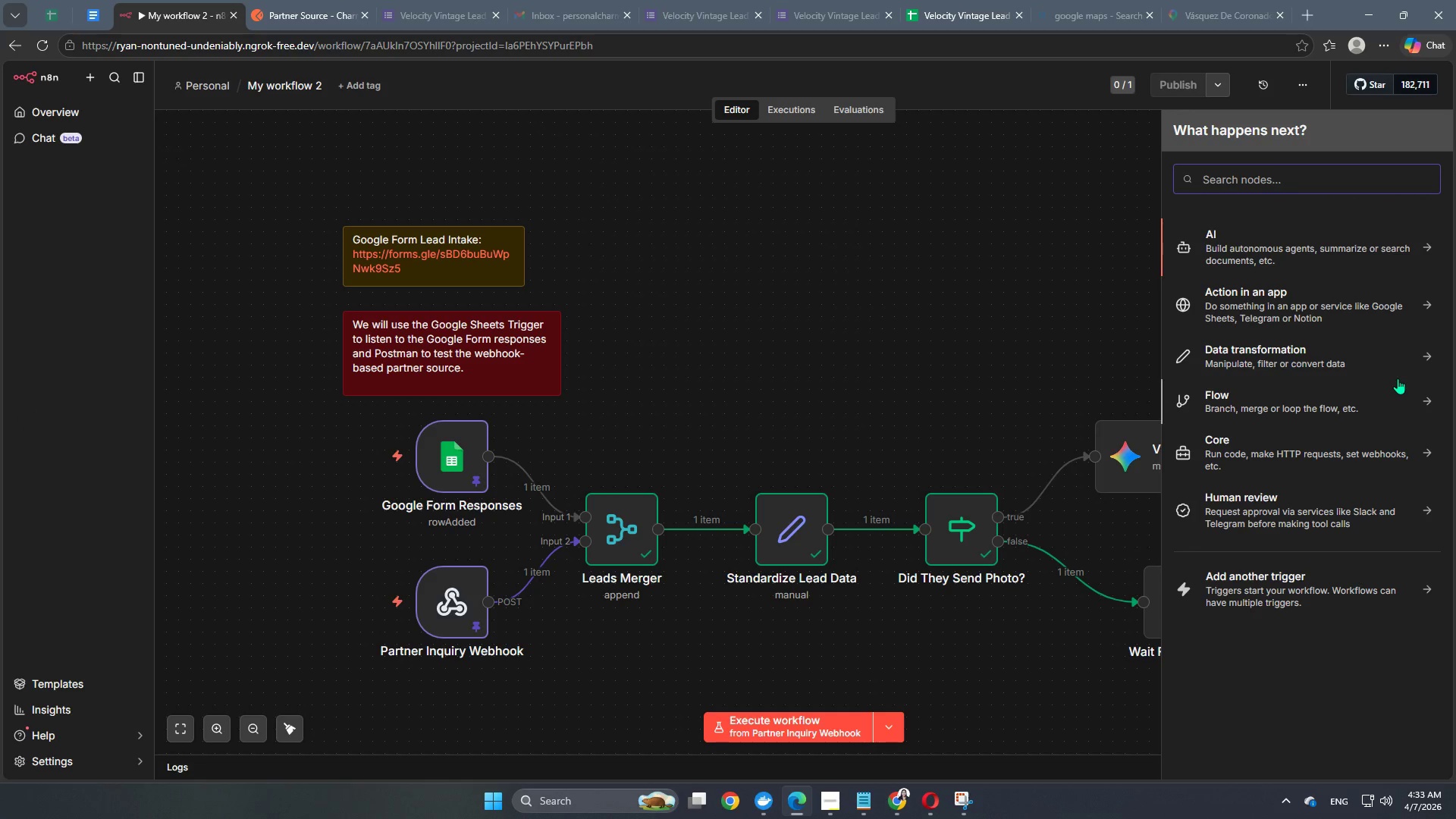 
type(gmail)
 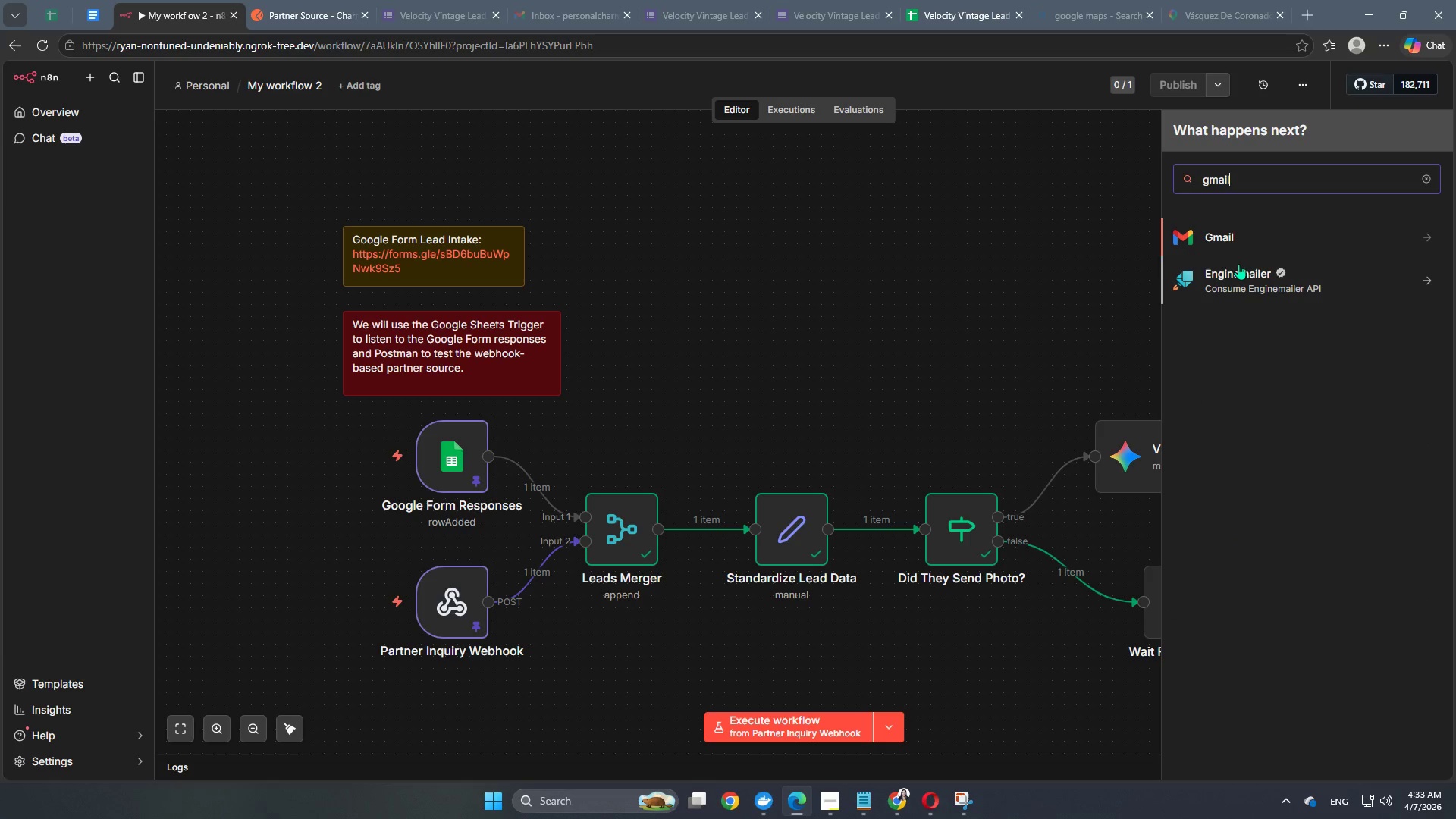 
left_click([1228, 235])
 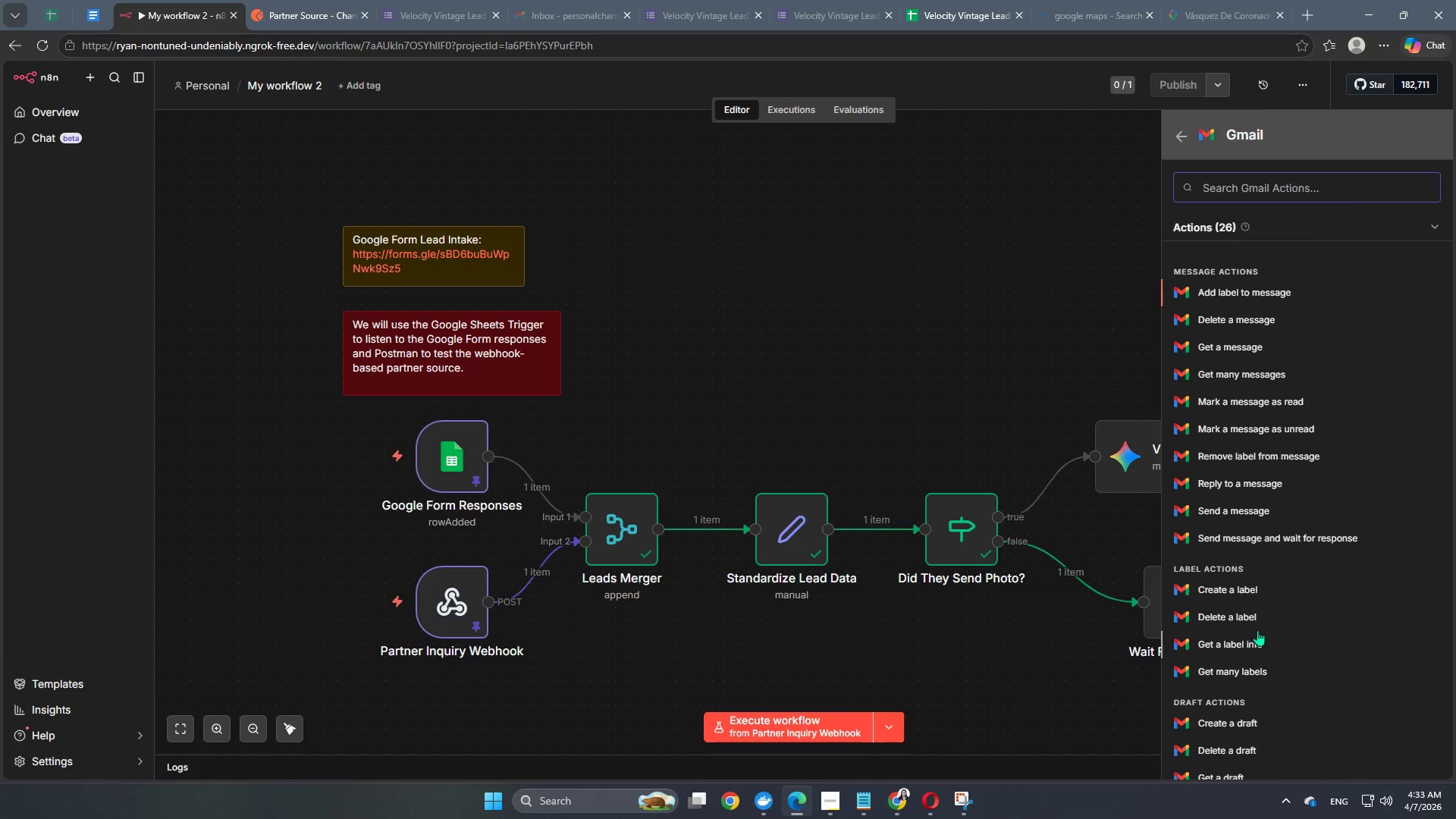 
scroll: coordinate [1236, 582], scroll_direction: down, amount: 2.0
 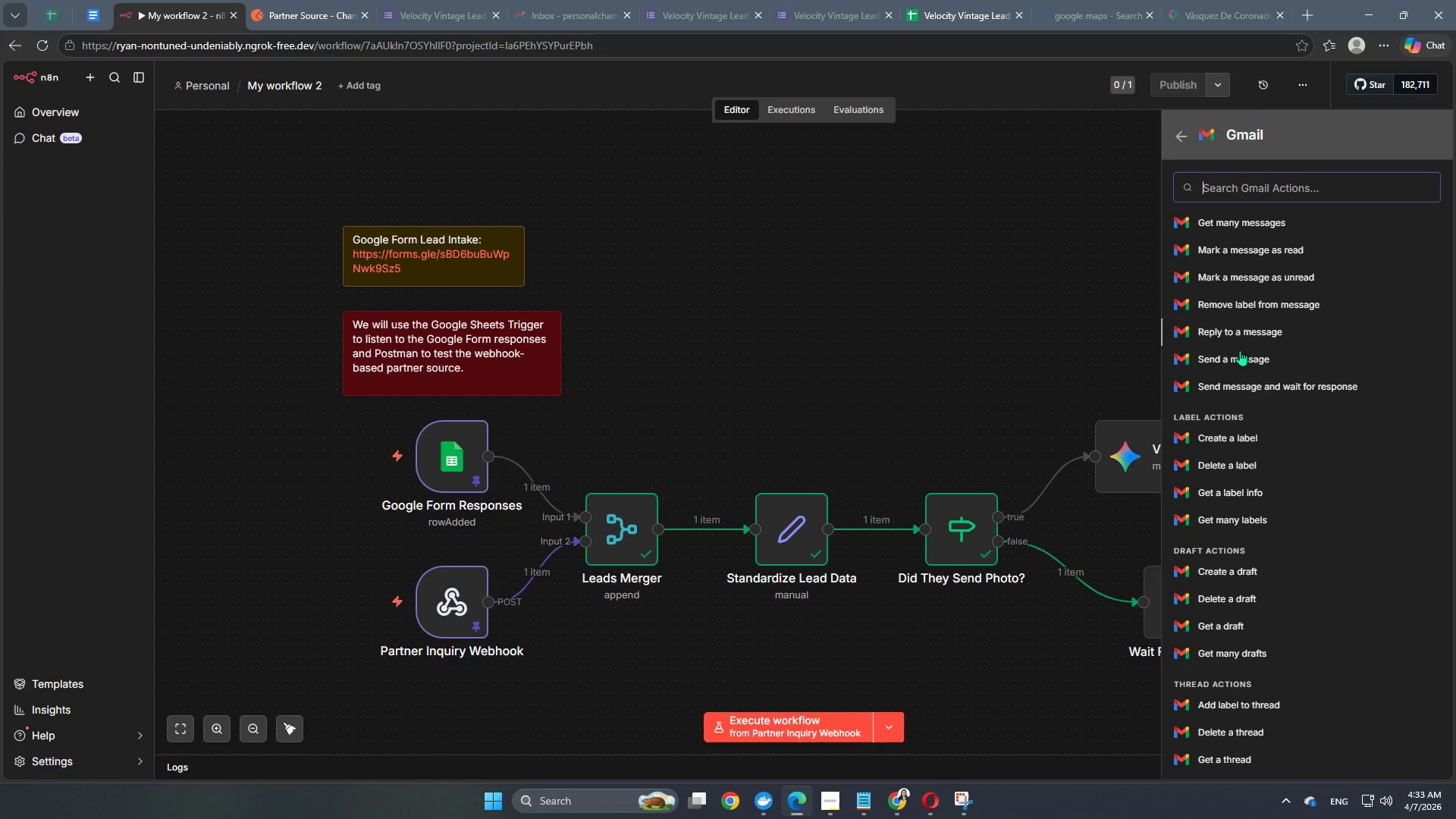 
left_click([1239, 359])
 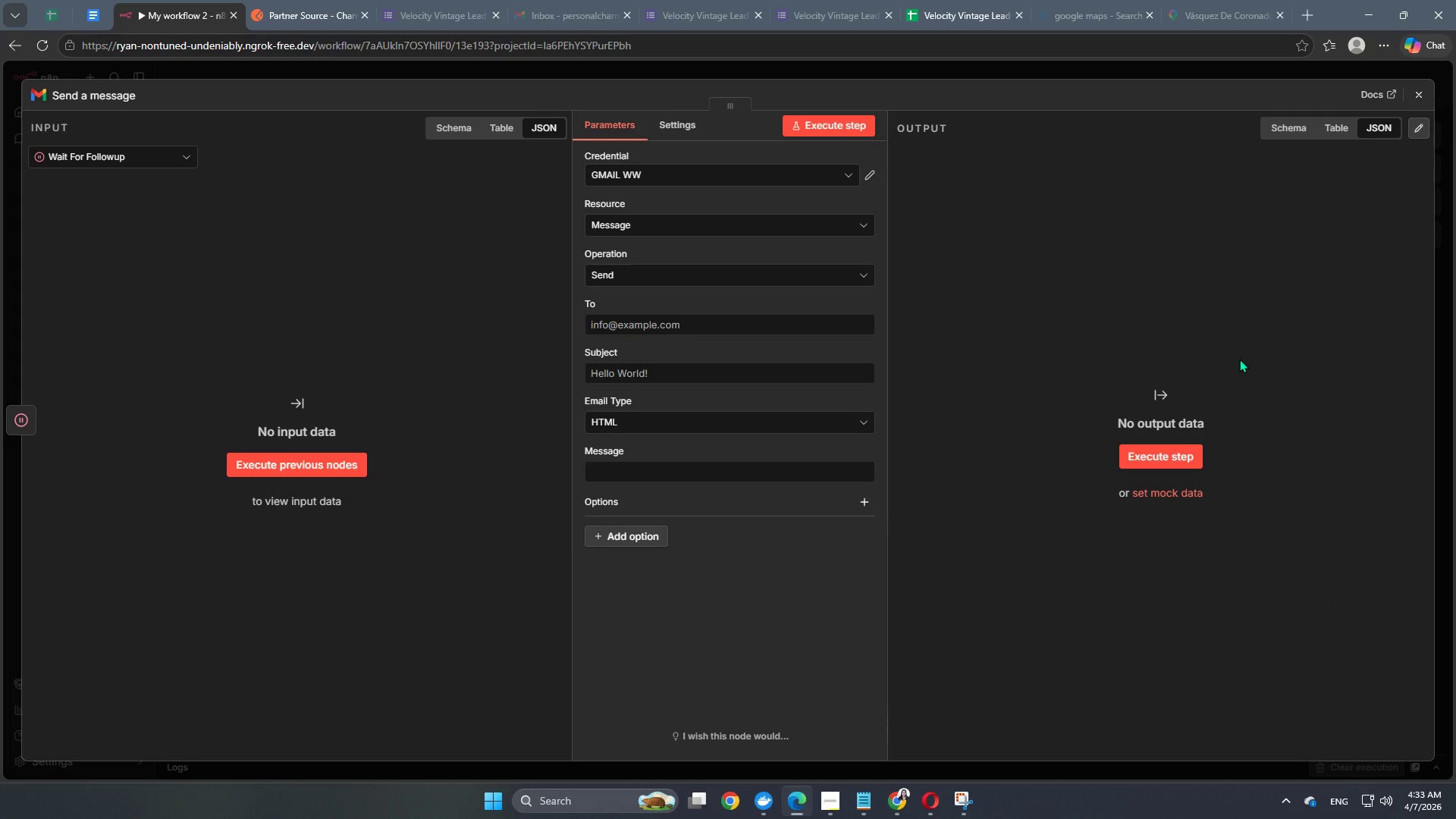 
wait(23.0)
 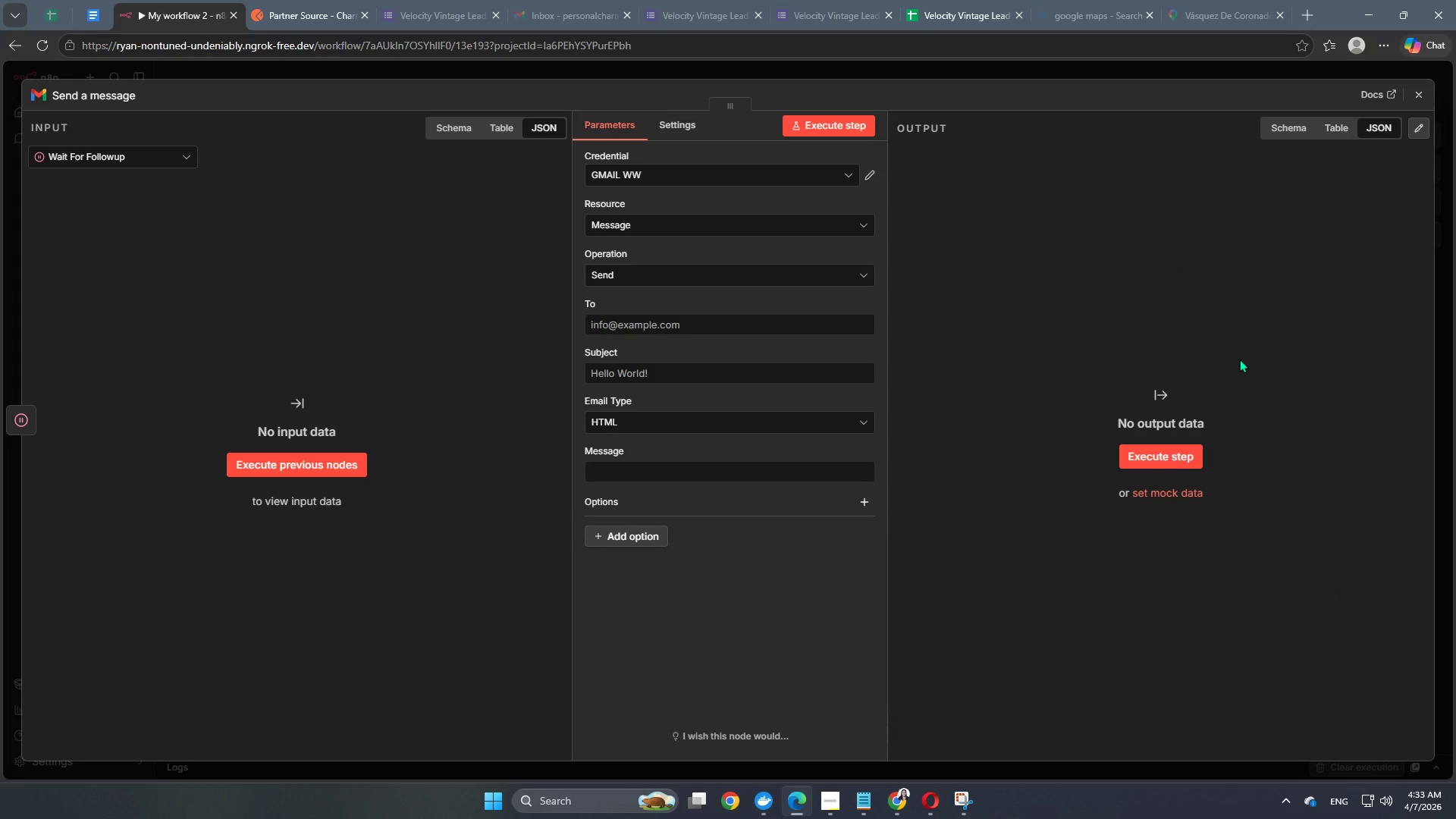 
left_click([657, 318])
 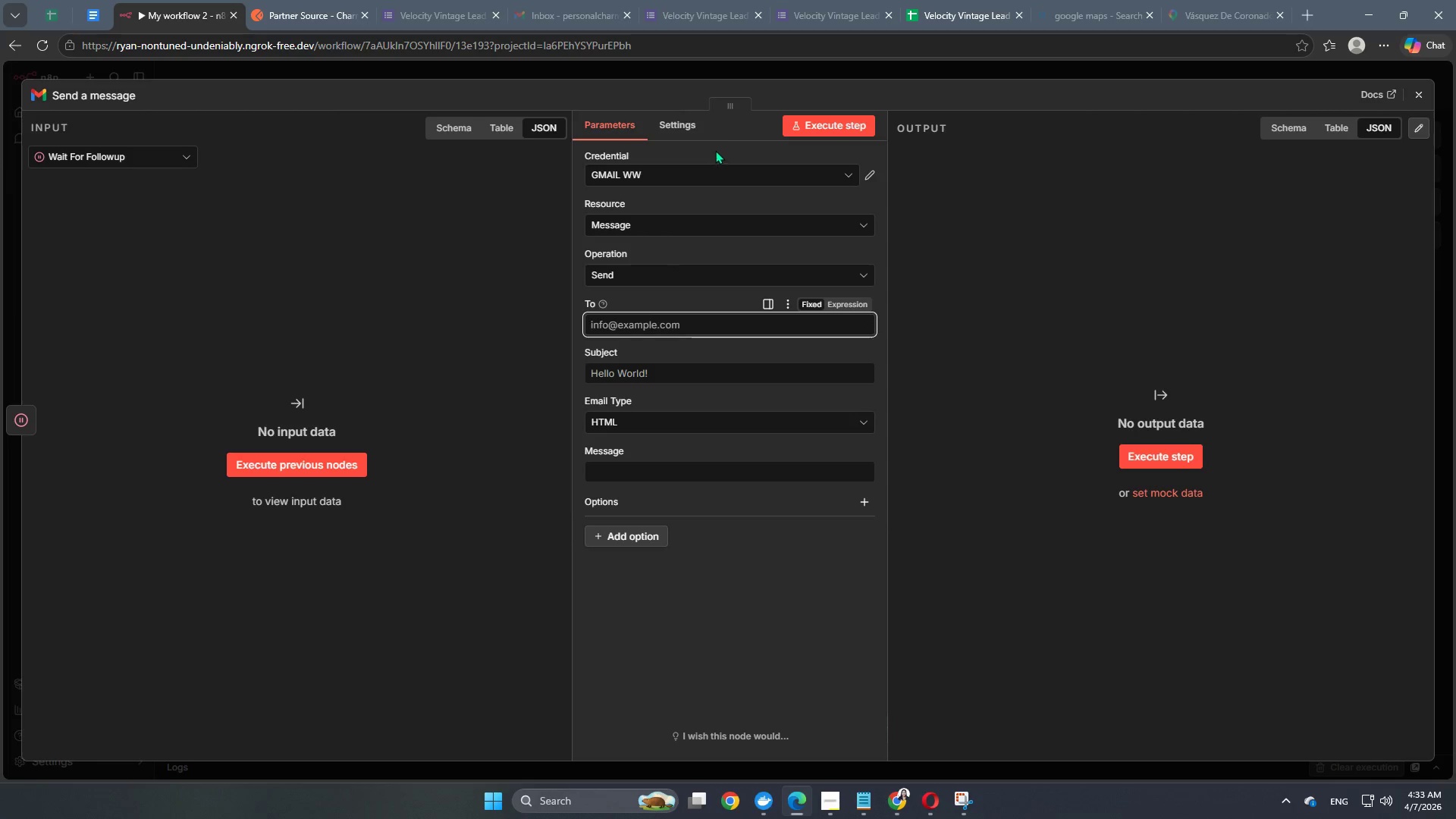 
wait(5.58)
 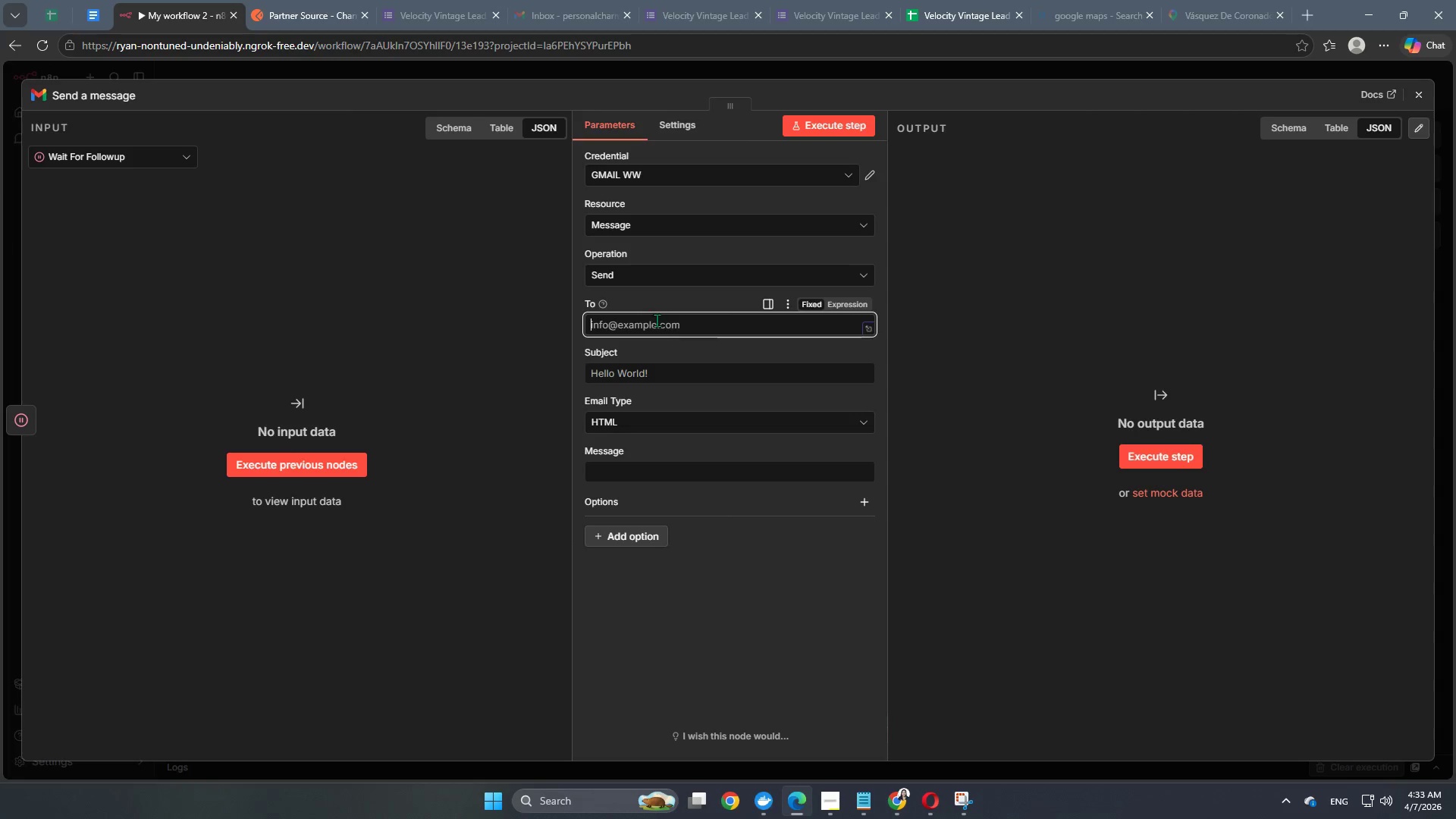 
type(personalcharmagnea@gmail.com)
 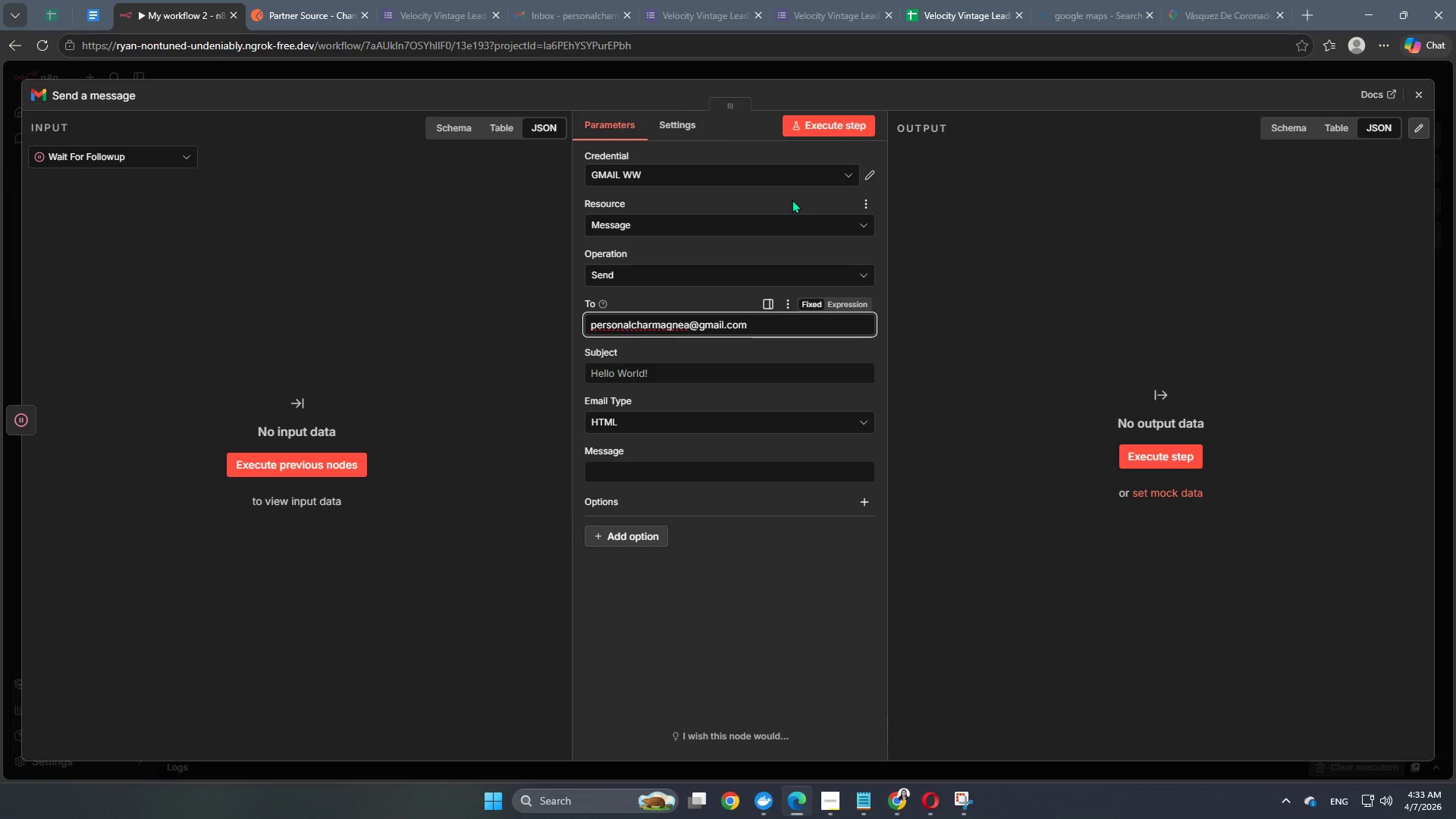 
left_click([678, 369])
 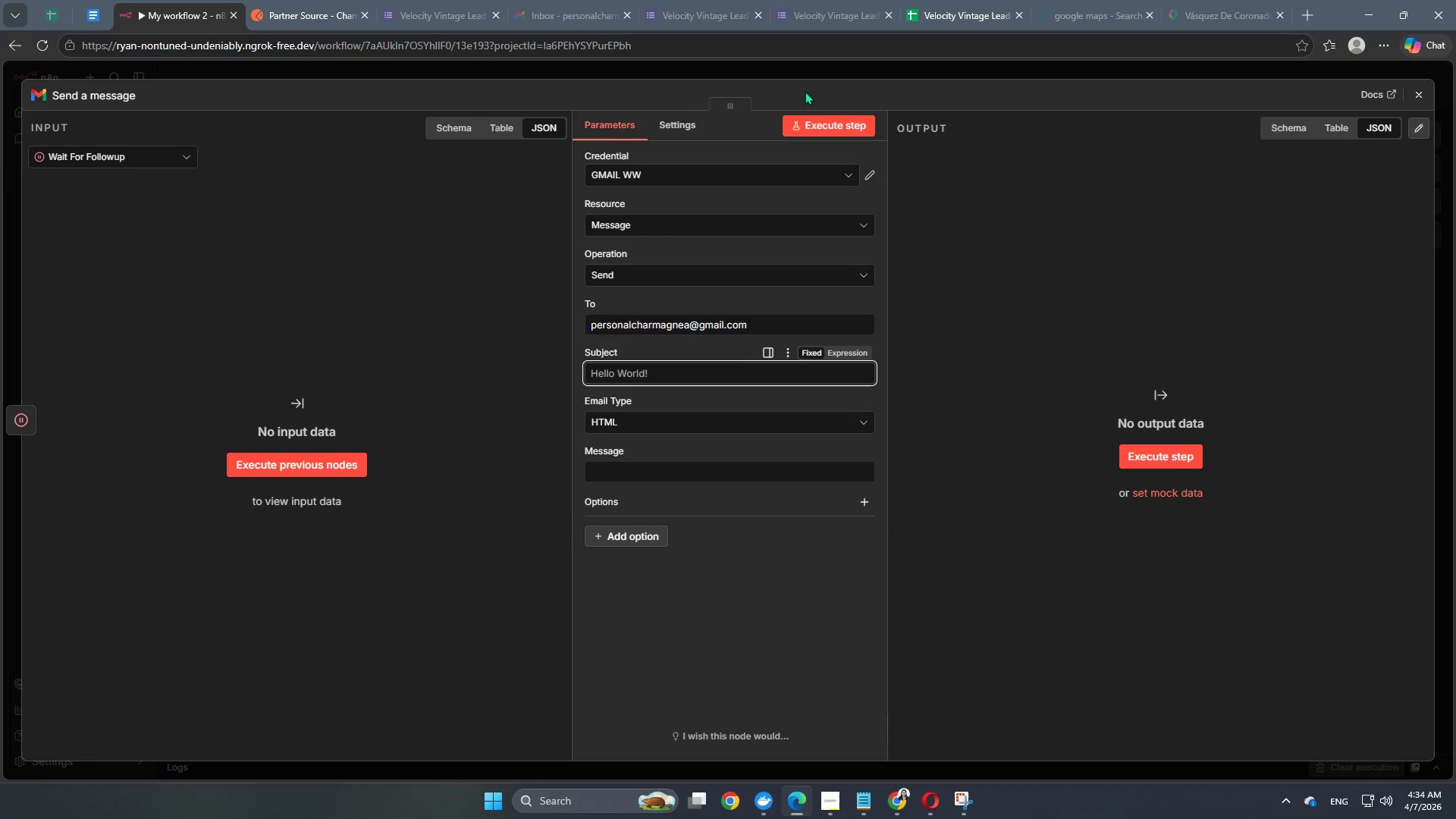 
left_click([815, 80])
 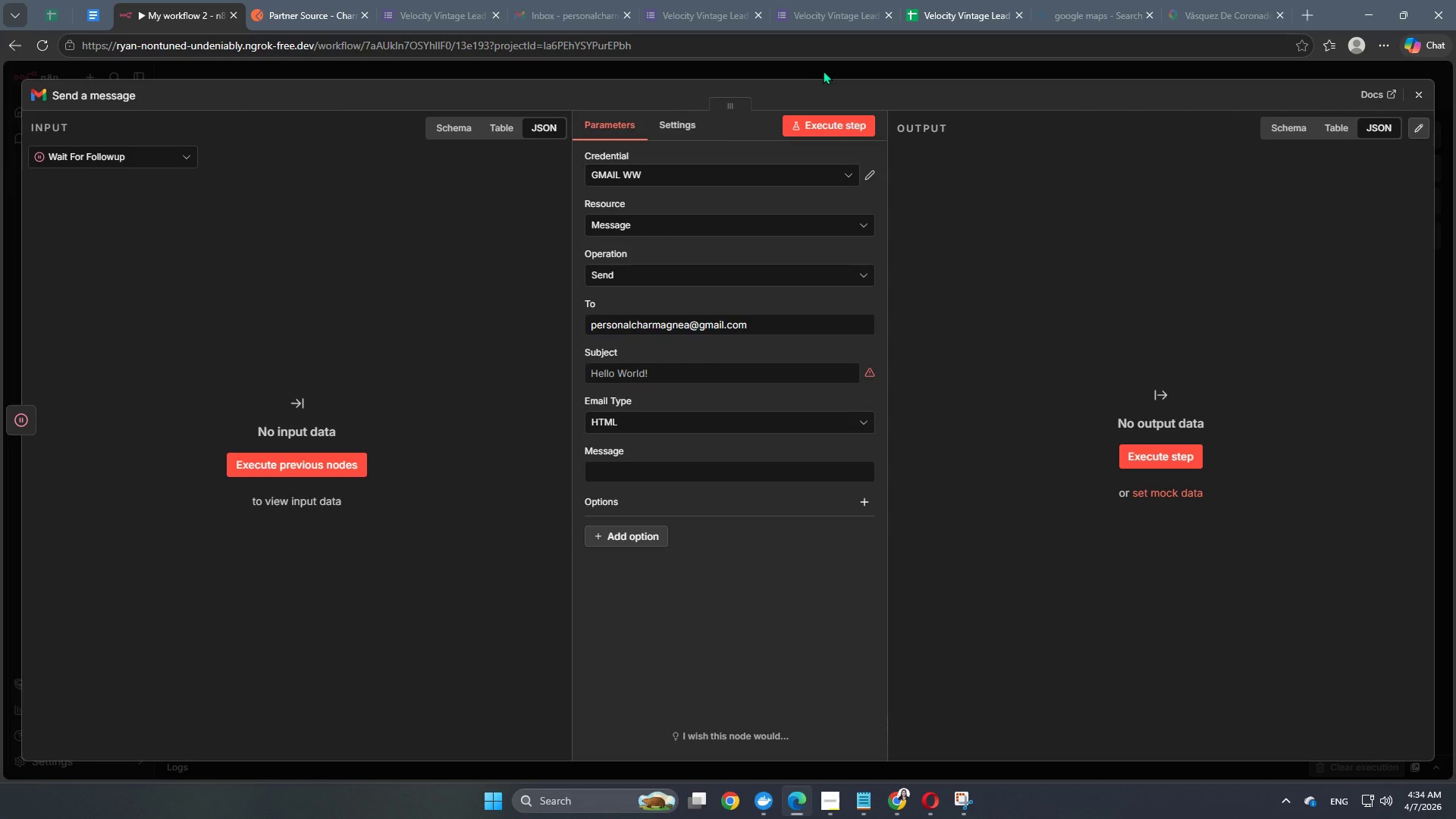 
left_click([823, 71])
 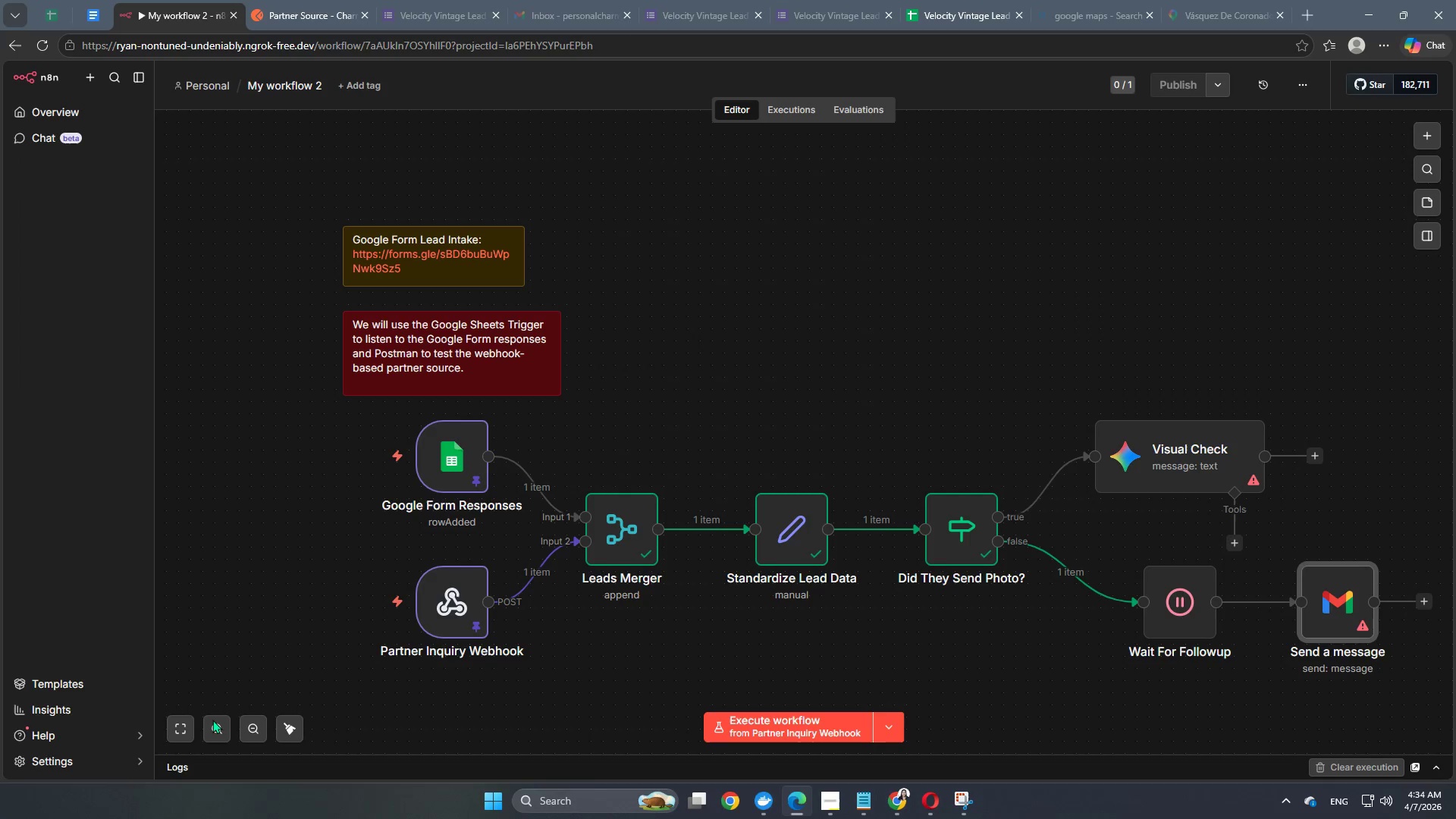 
left_click([281, 730])
 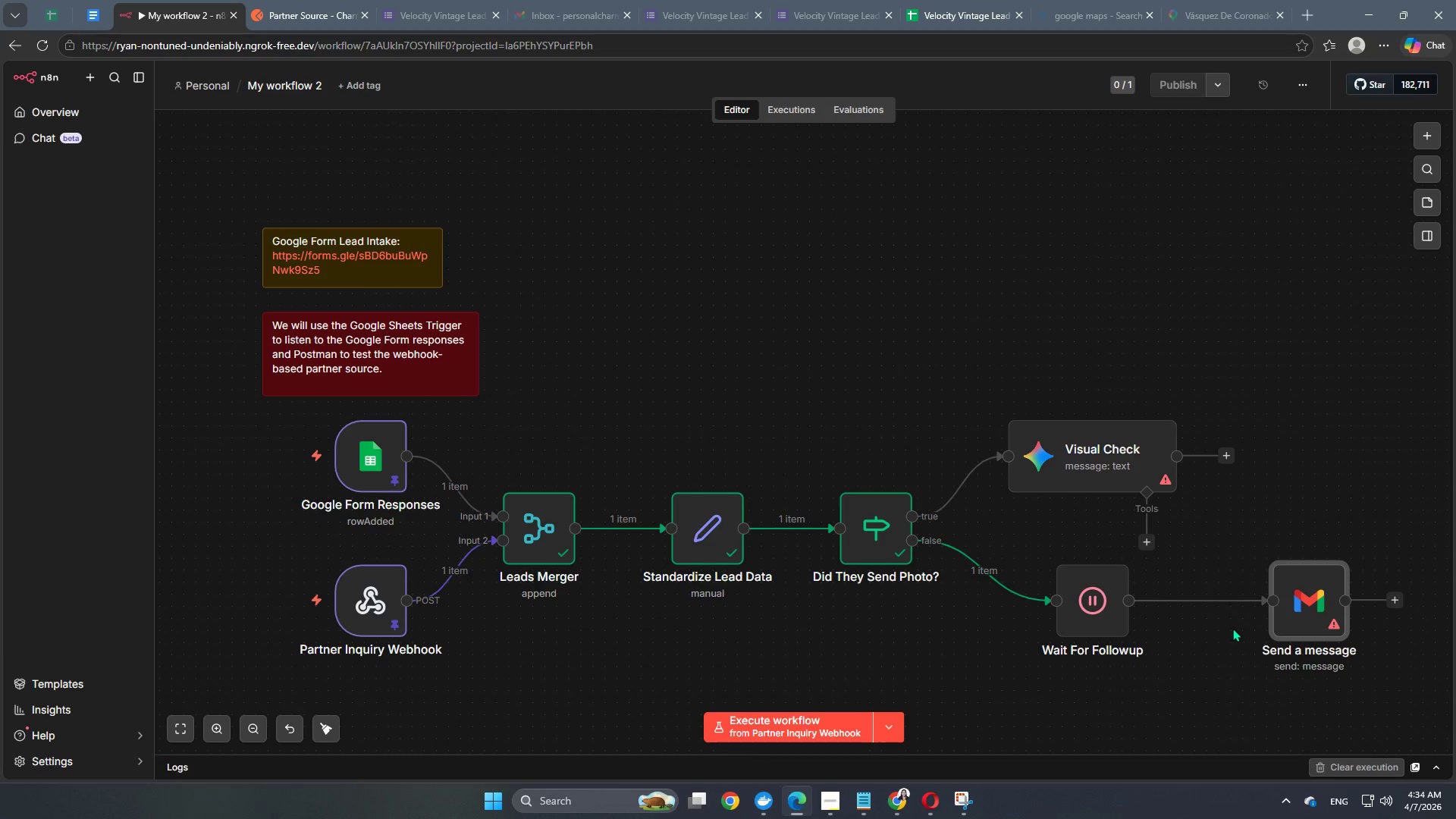 
left_click_drag(start_coordinate=[1319, 608], to_coordinate=[1257, 607])
 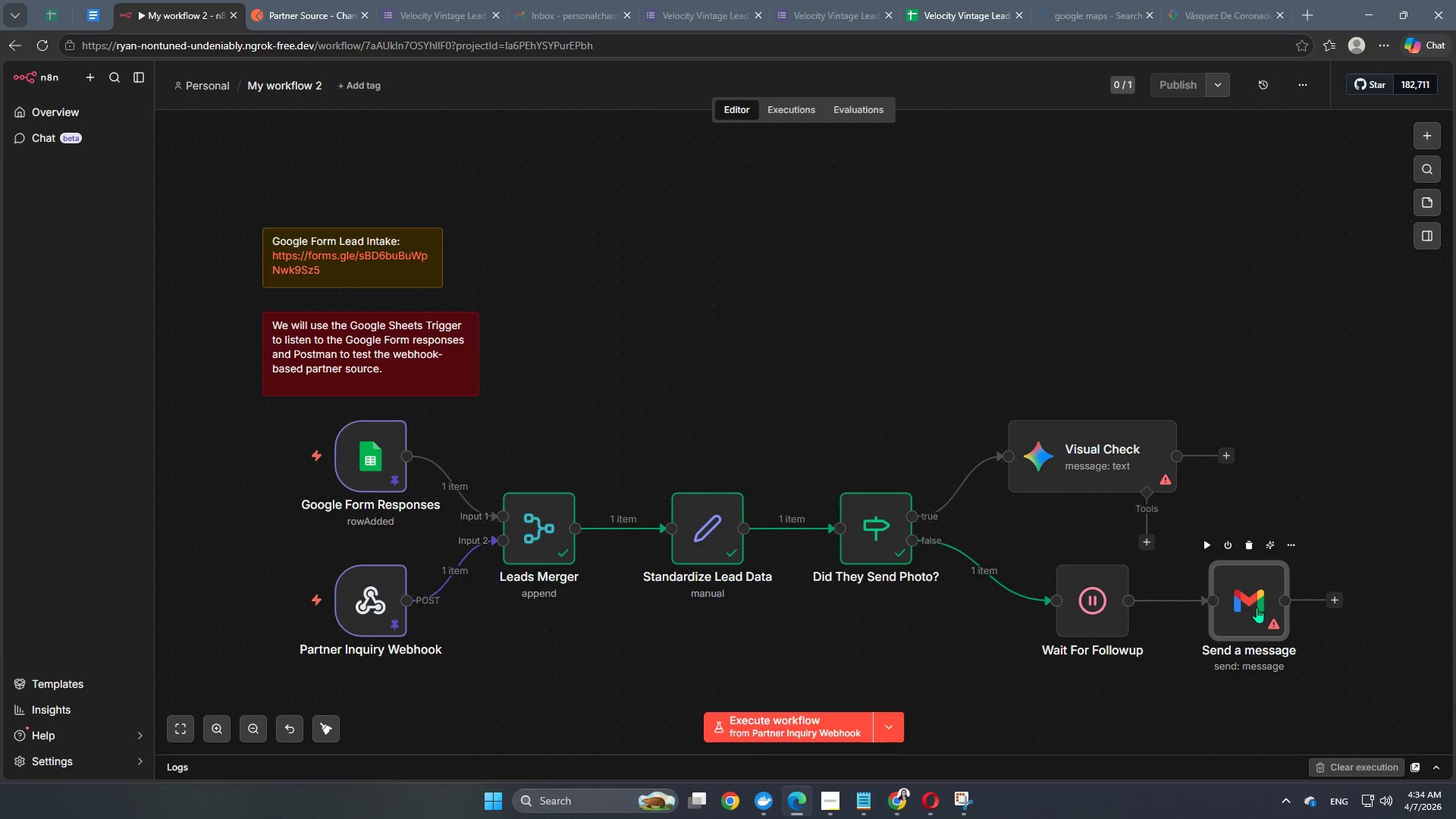 
wait(9.11)
 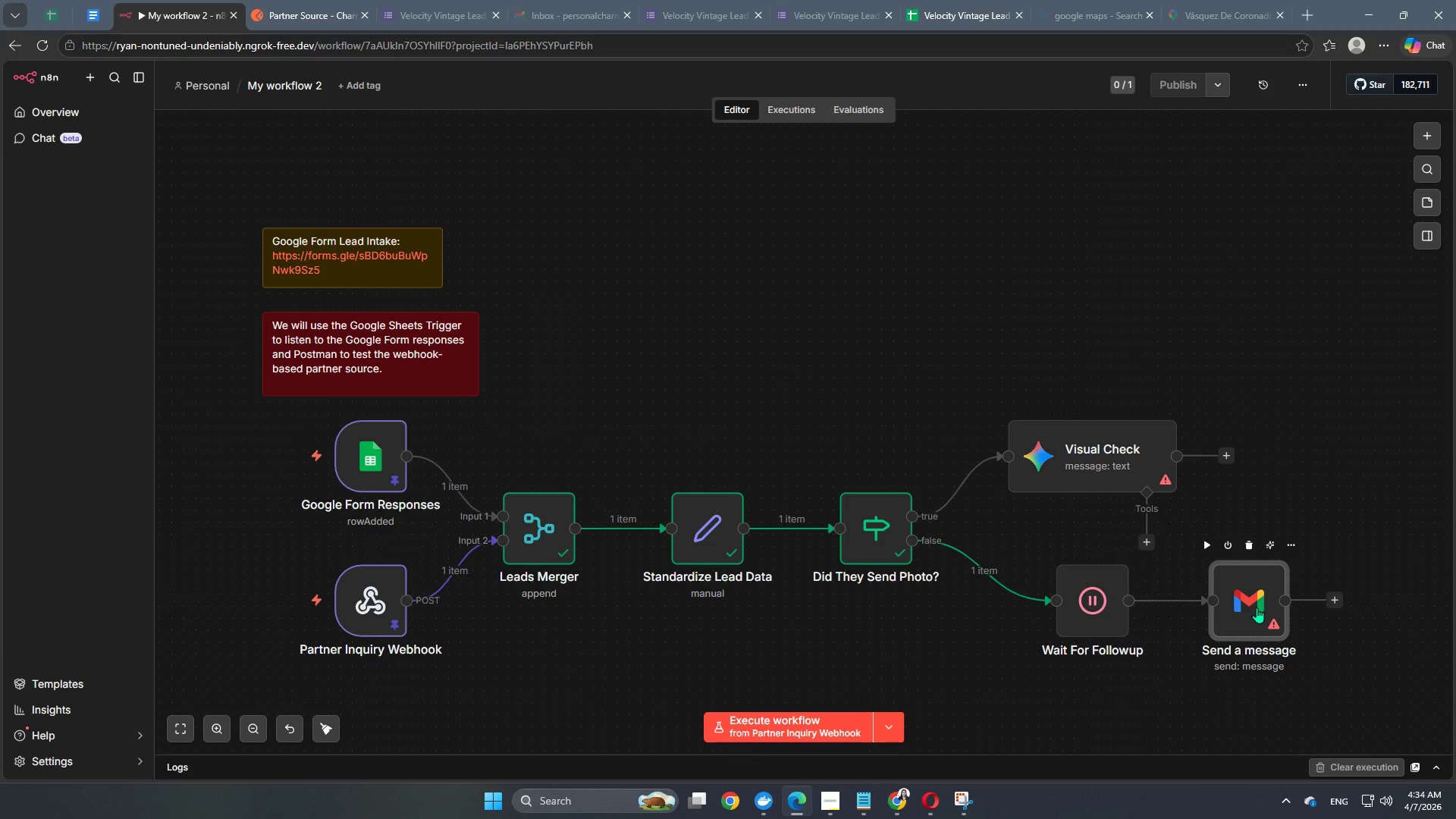 
left_click([329, 403])
 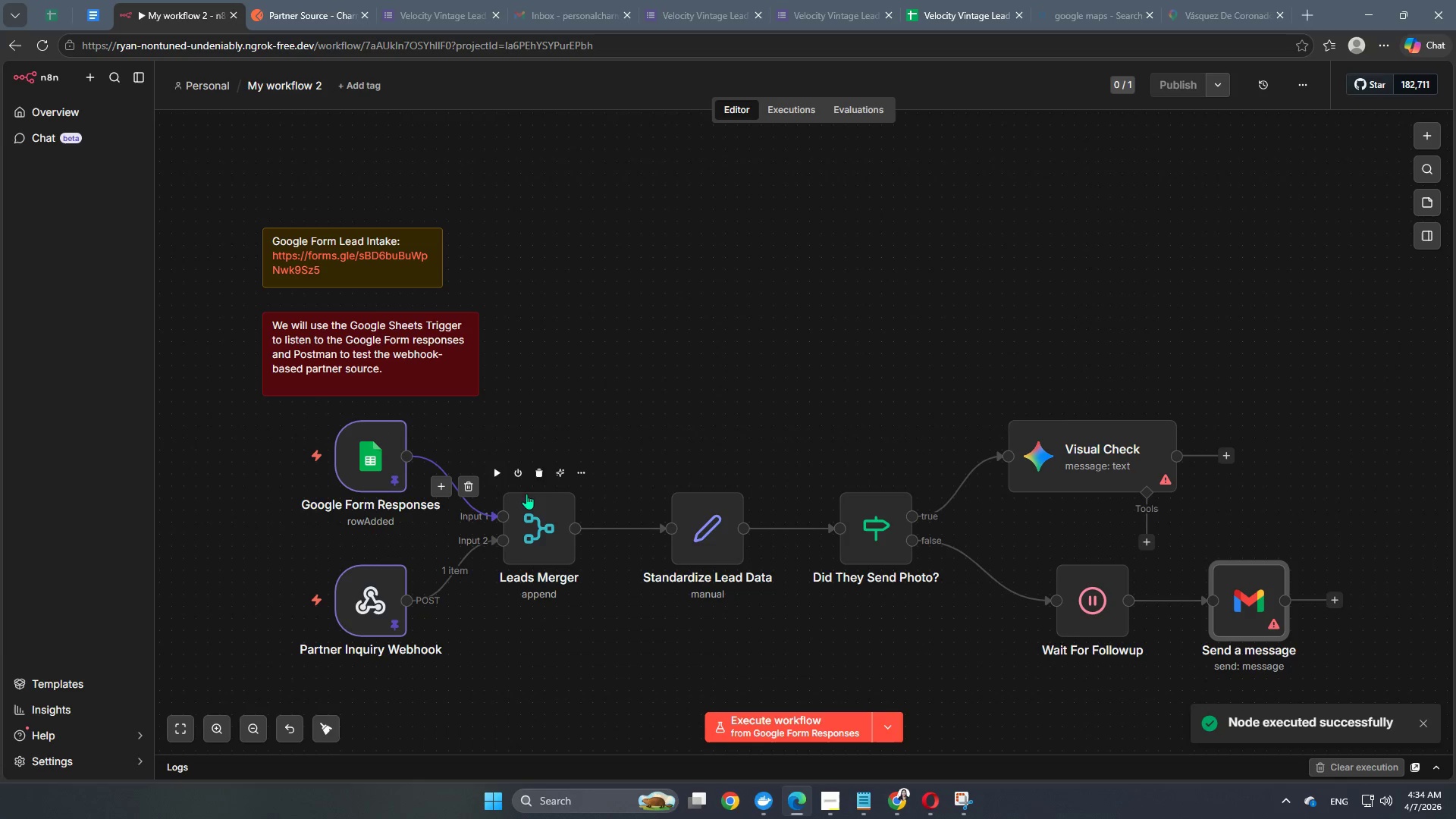 
left_click([492, 470])
 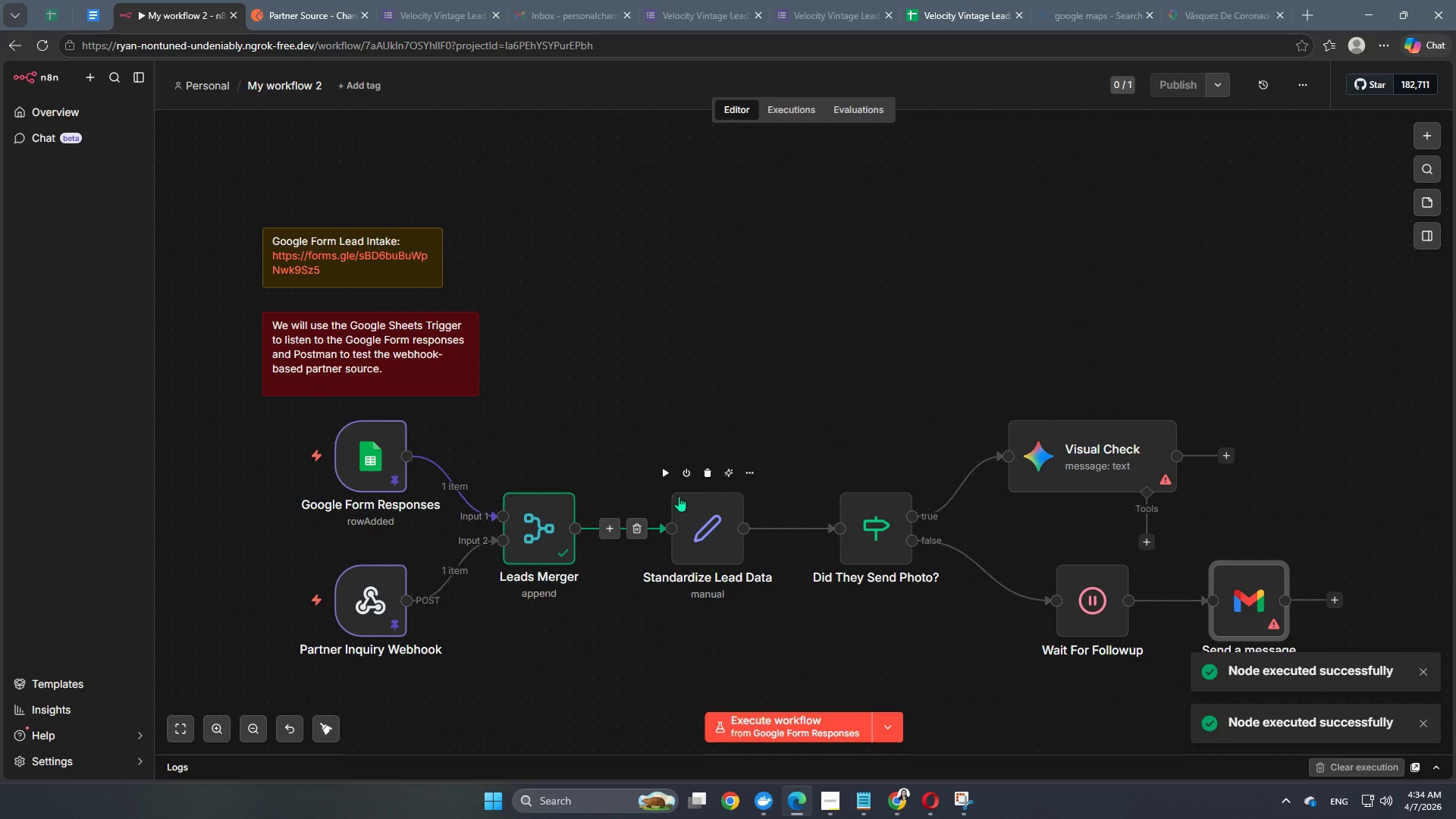 
left_click([666, 472])
 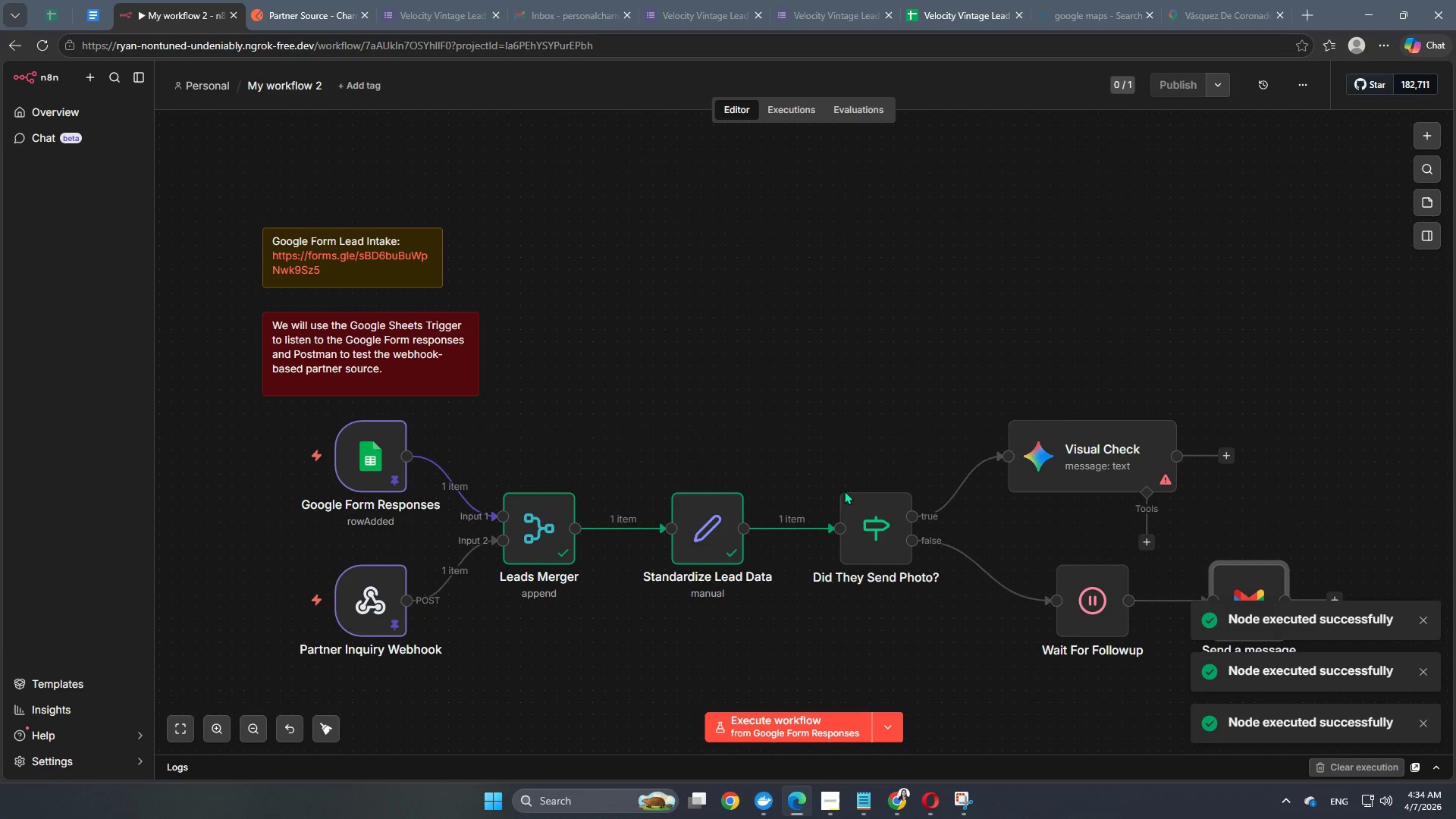 
left_click([834, 473])
 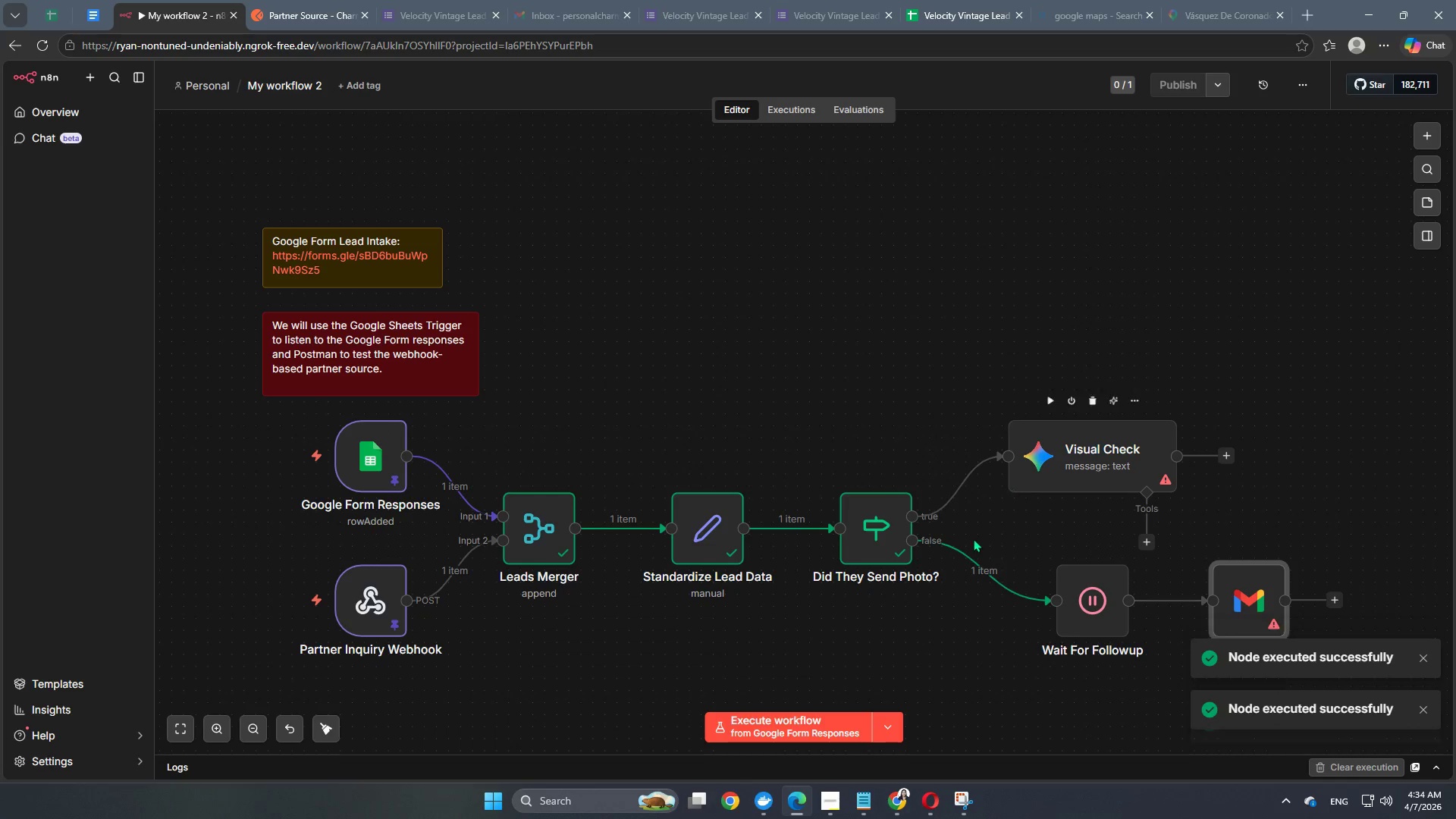 
double_click([879, 529])
 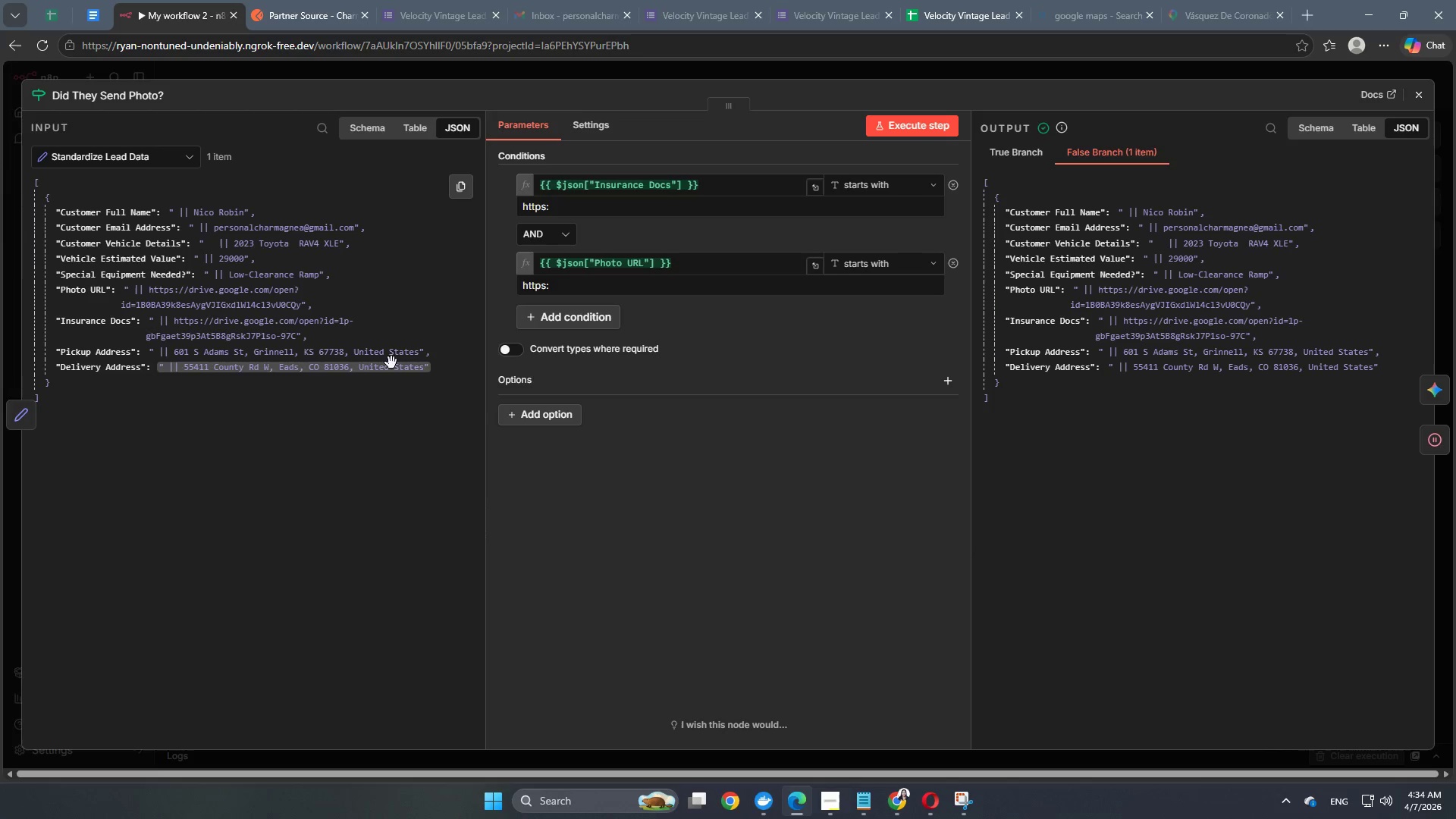 
wait(10.13)
 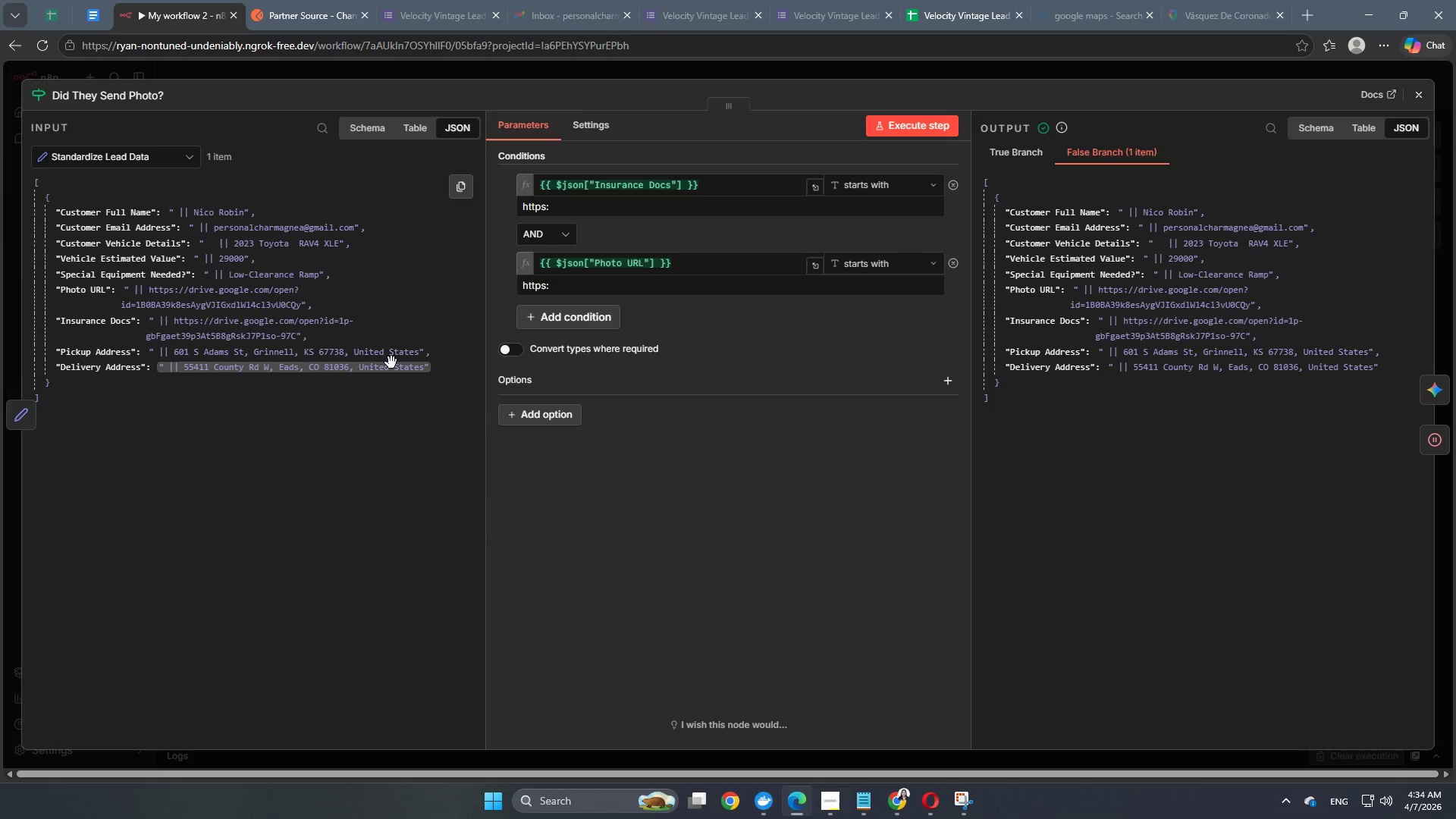 
mouse_move([899, 205])
 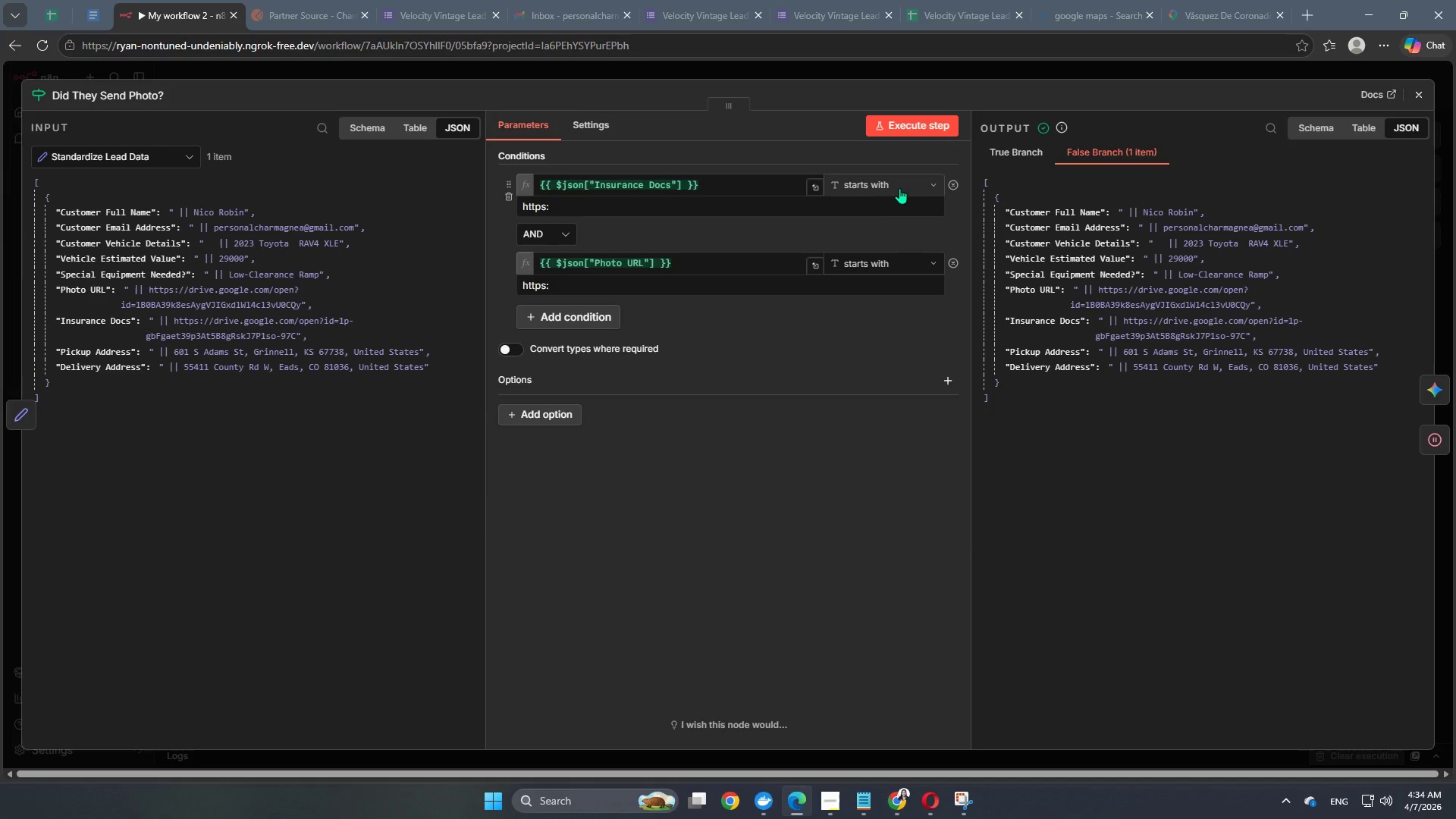 
left_click([901, 187])
 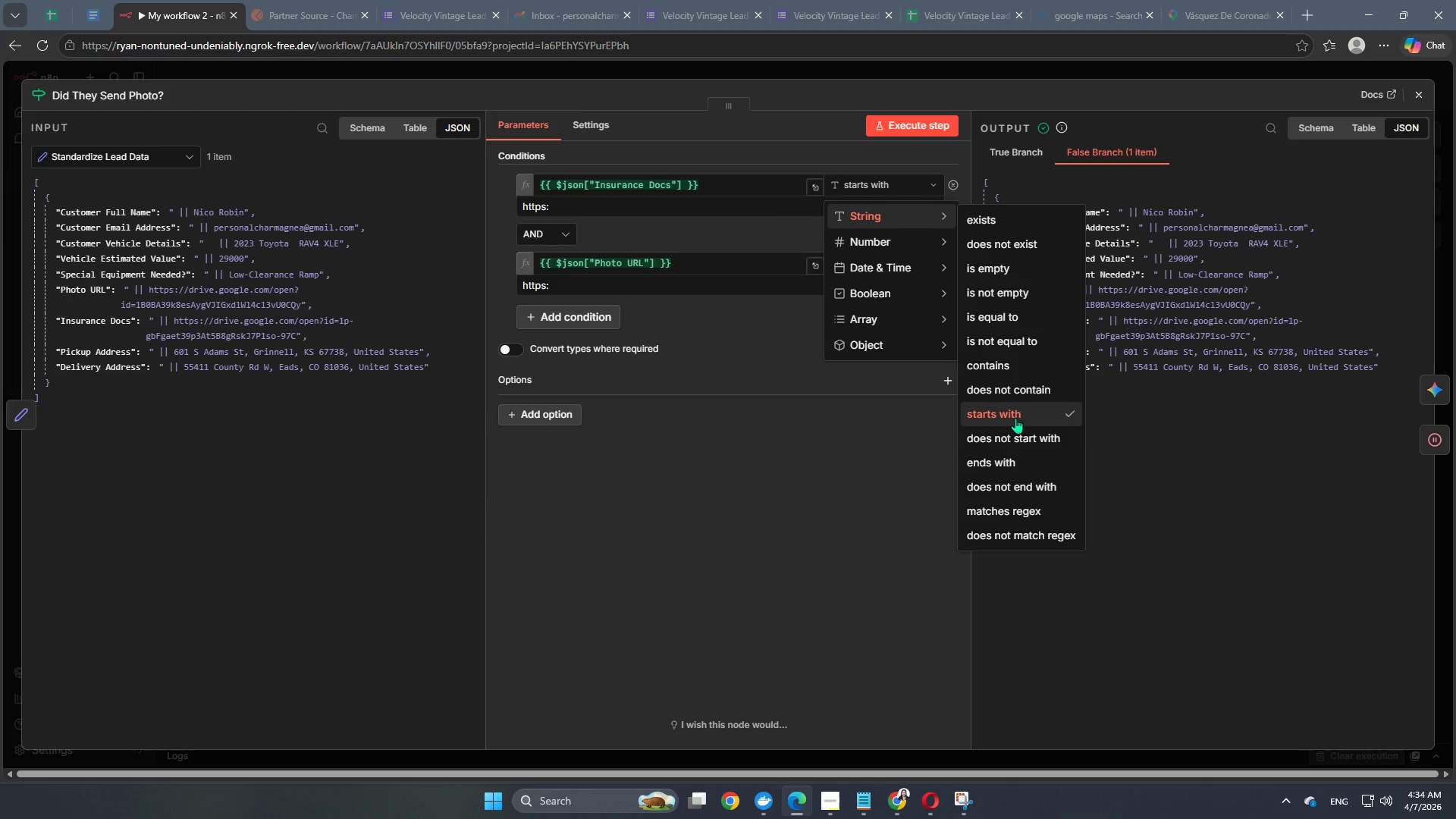 
left_click_drag(start_coordinate=[560, 208], to_coordinate=[524, 206])
 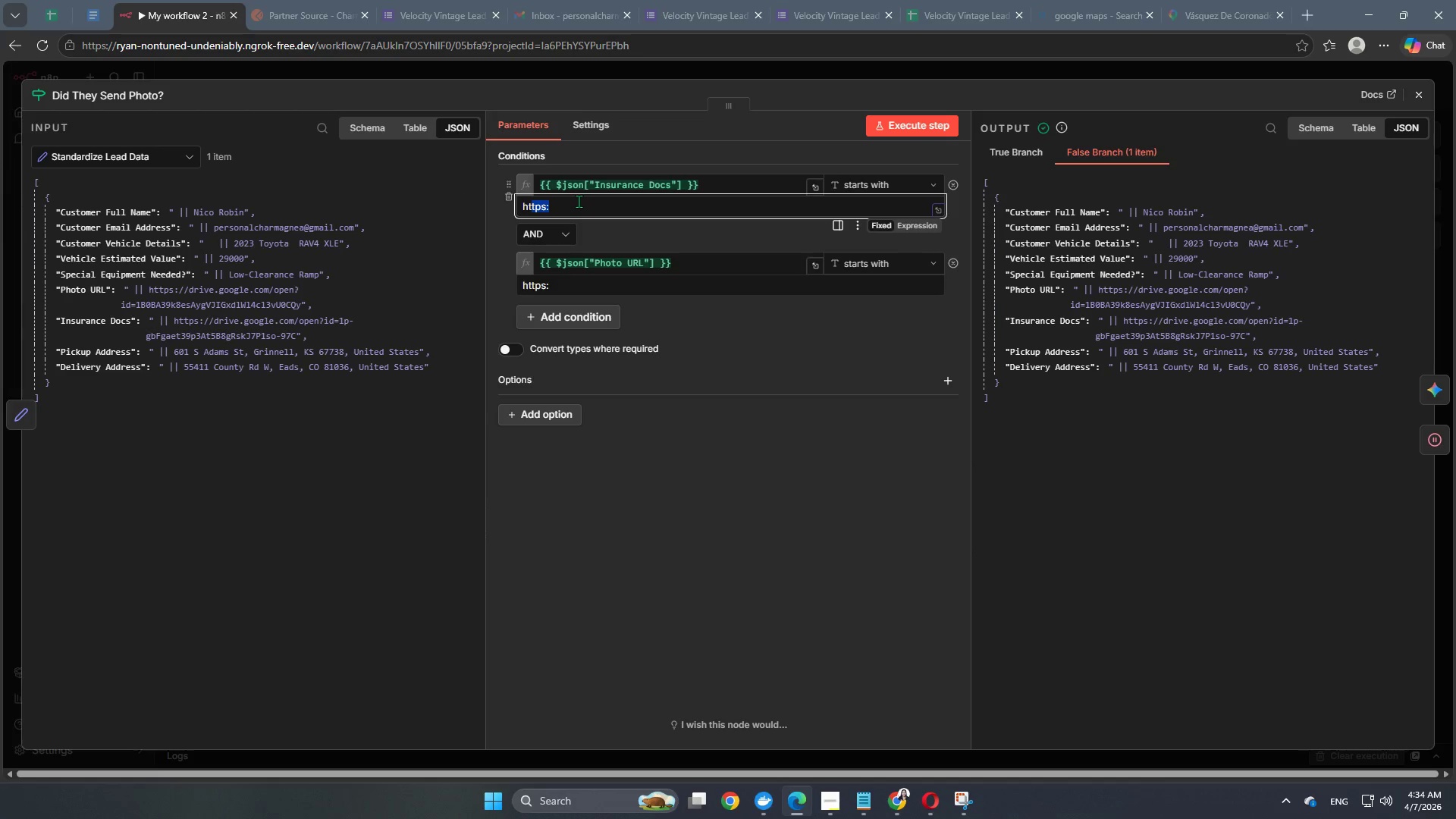 
left_click([579, 201])
 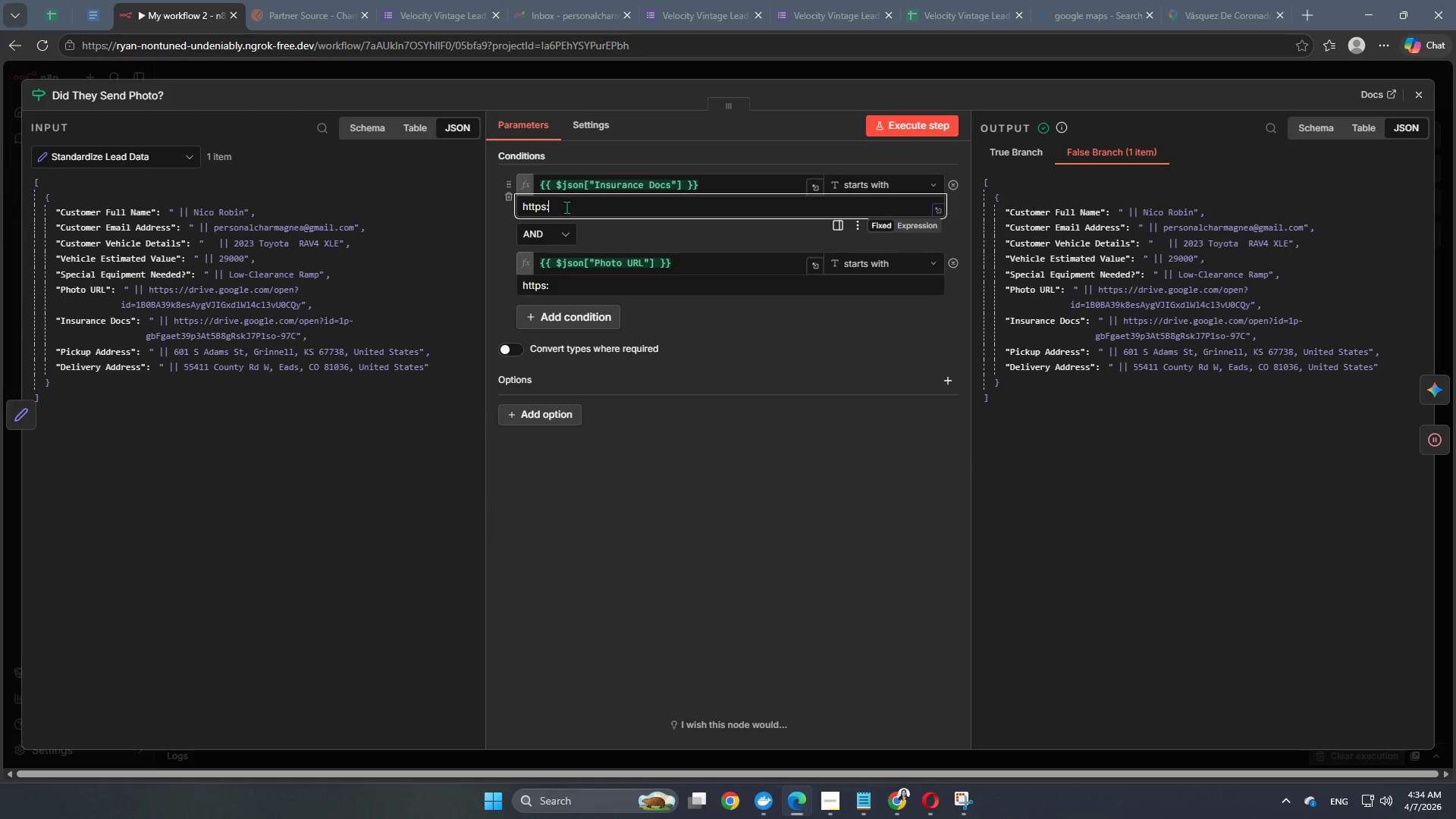 
left_click_drag(start_coordinate=[566, 207], to_coordinate=[504, 203])
 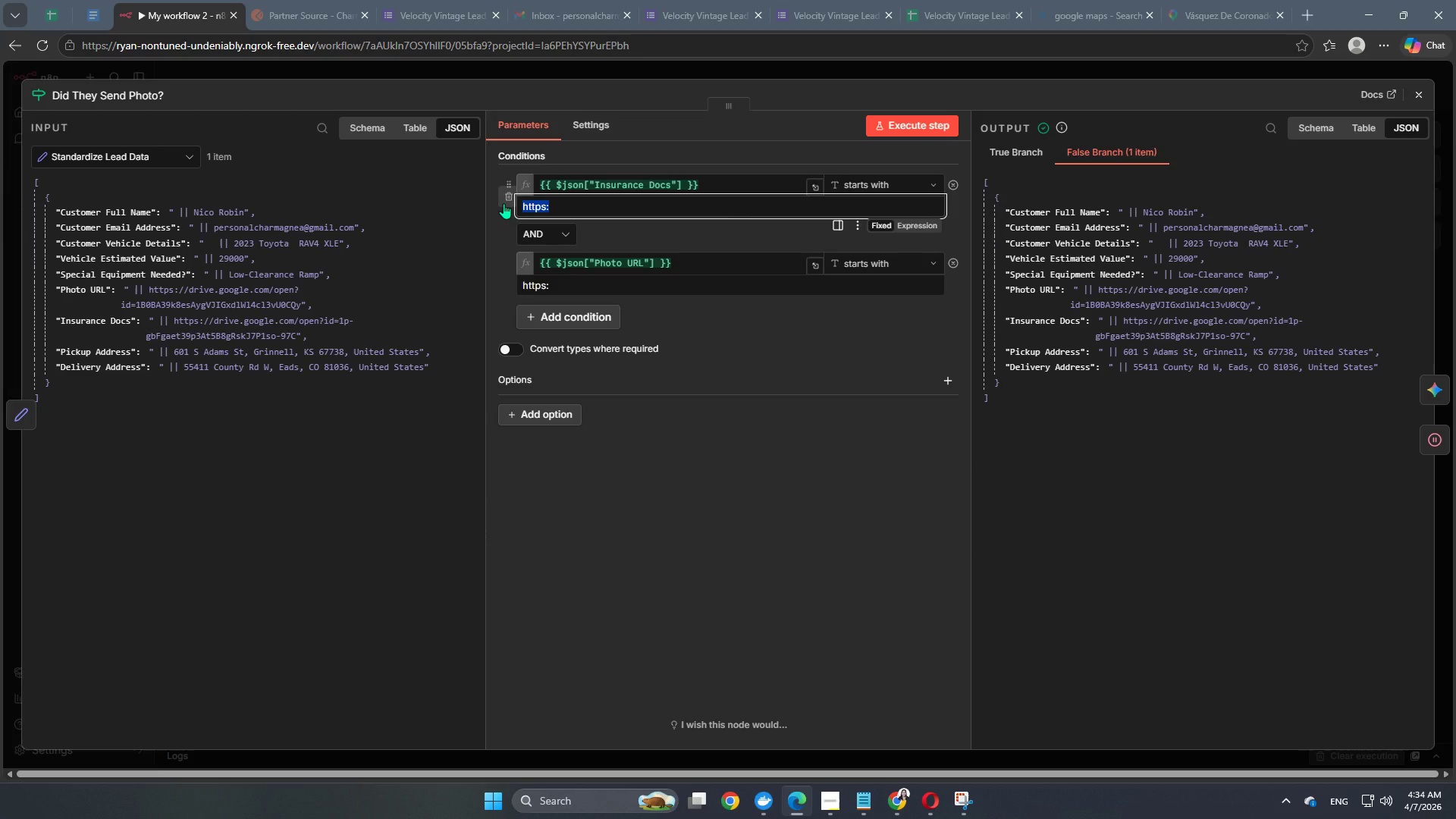 
key(Control+C)
 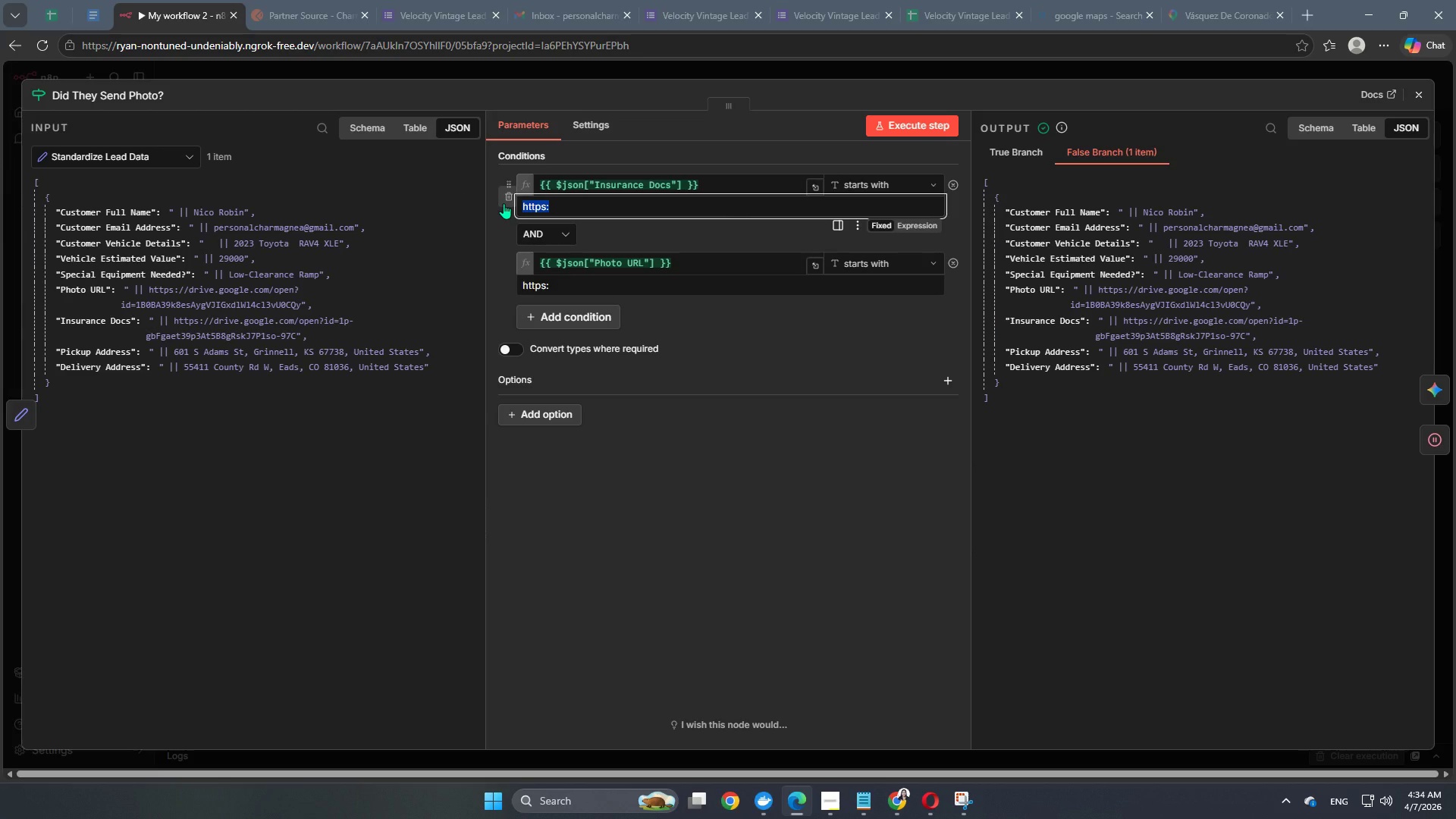 
key(Control+C)
 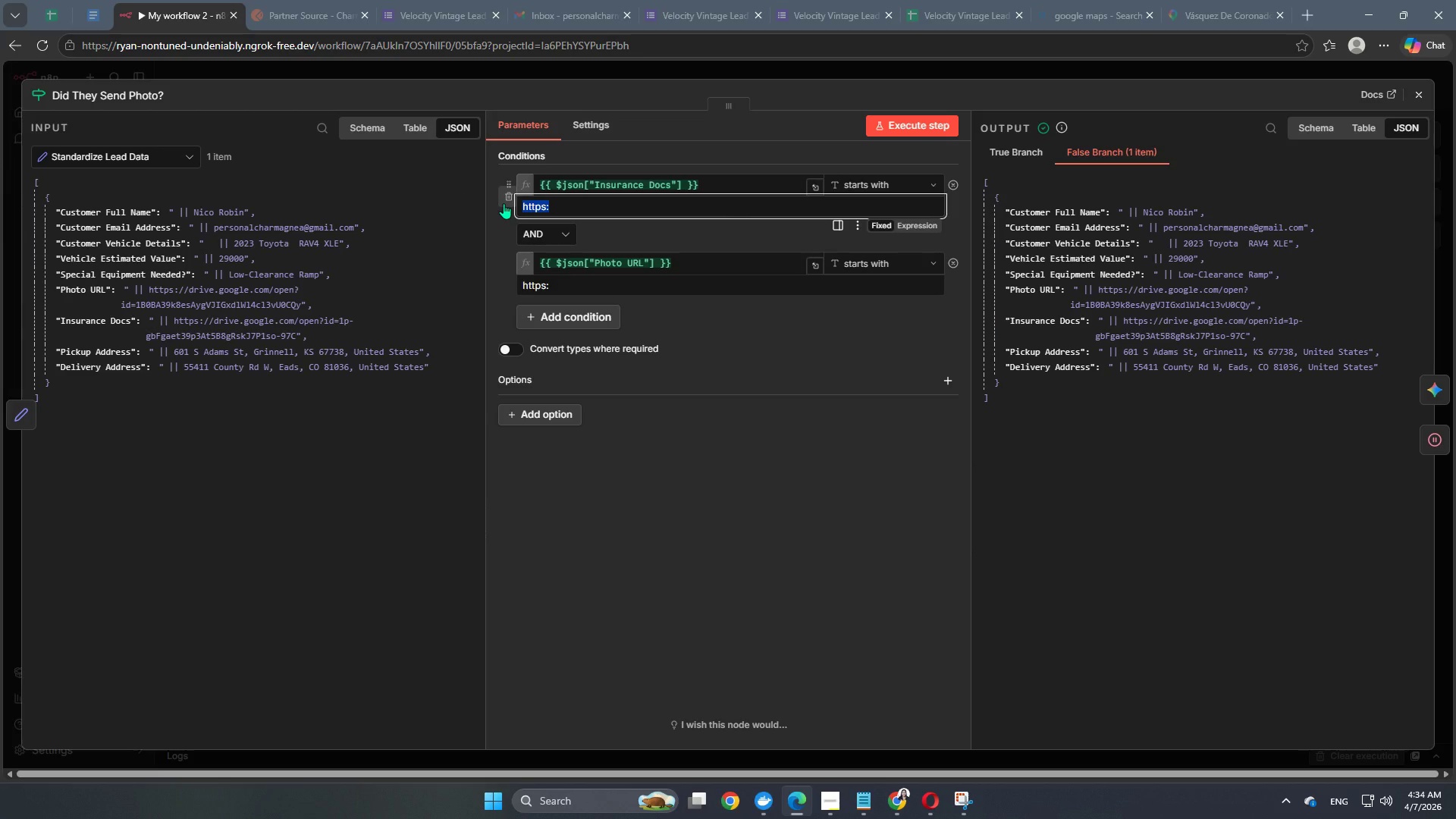 
key(Control+C)
 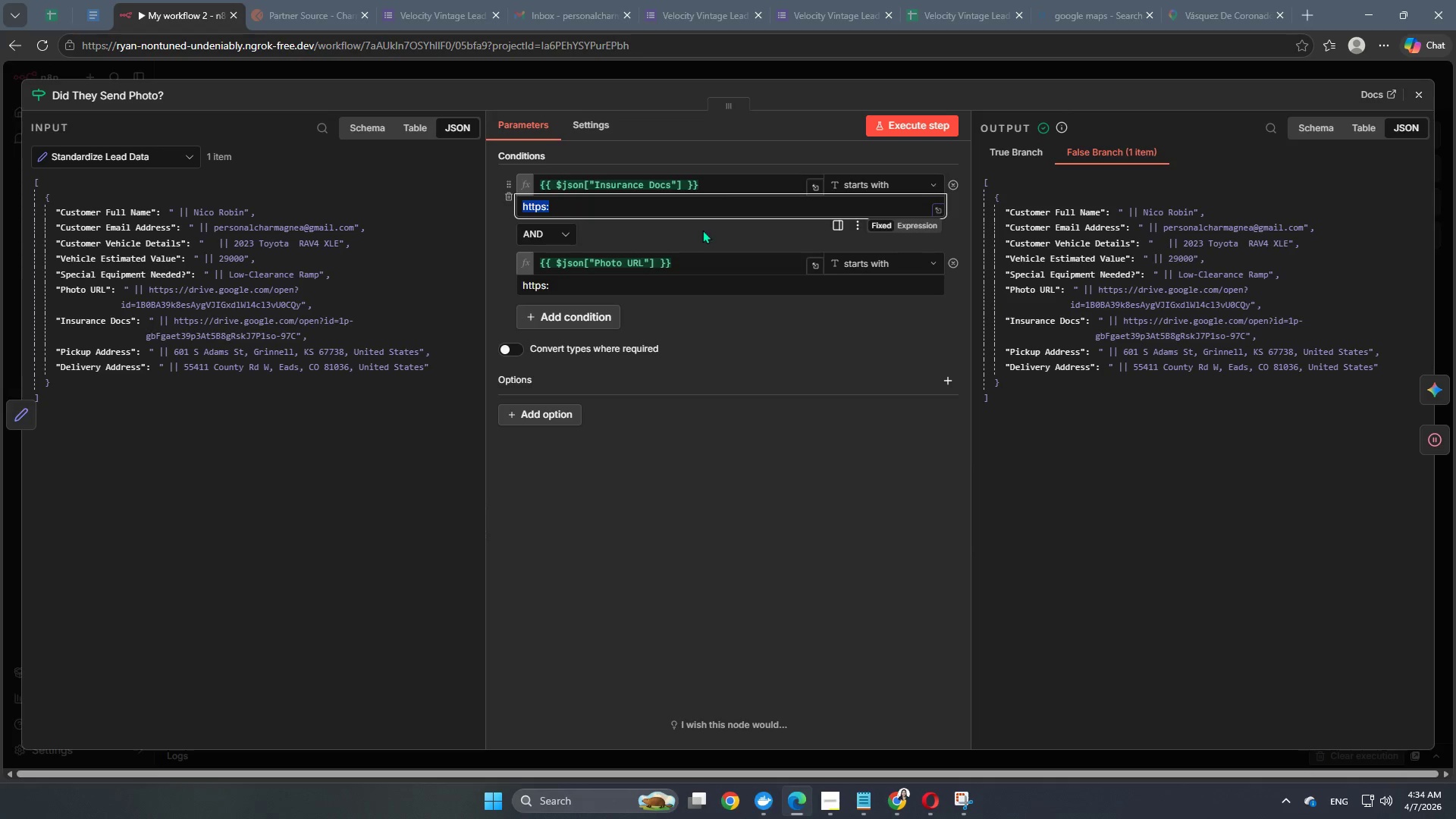 
key(Control+ControlLeft)
 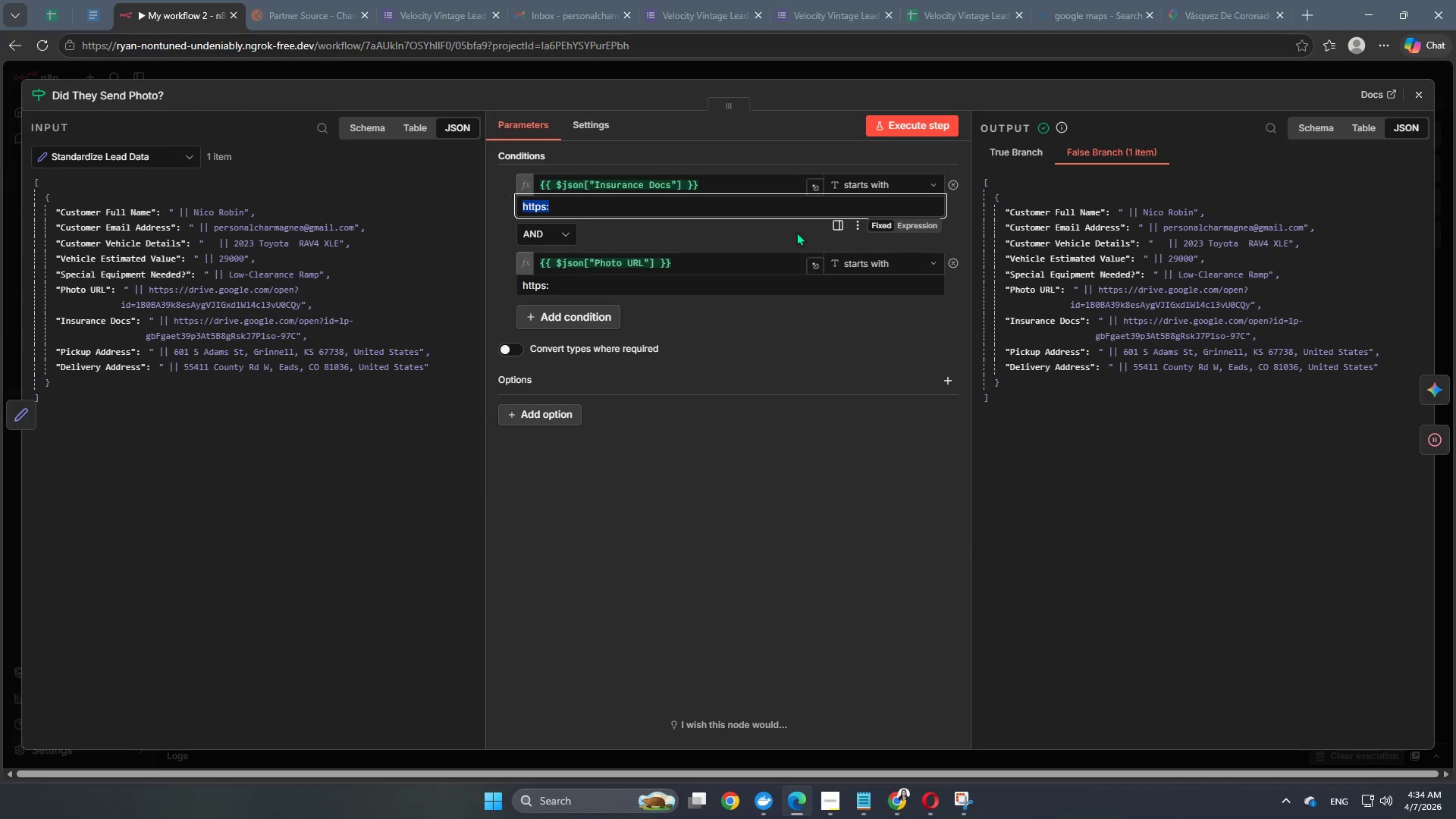 
key(Control+C)
 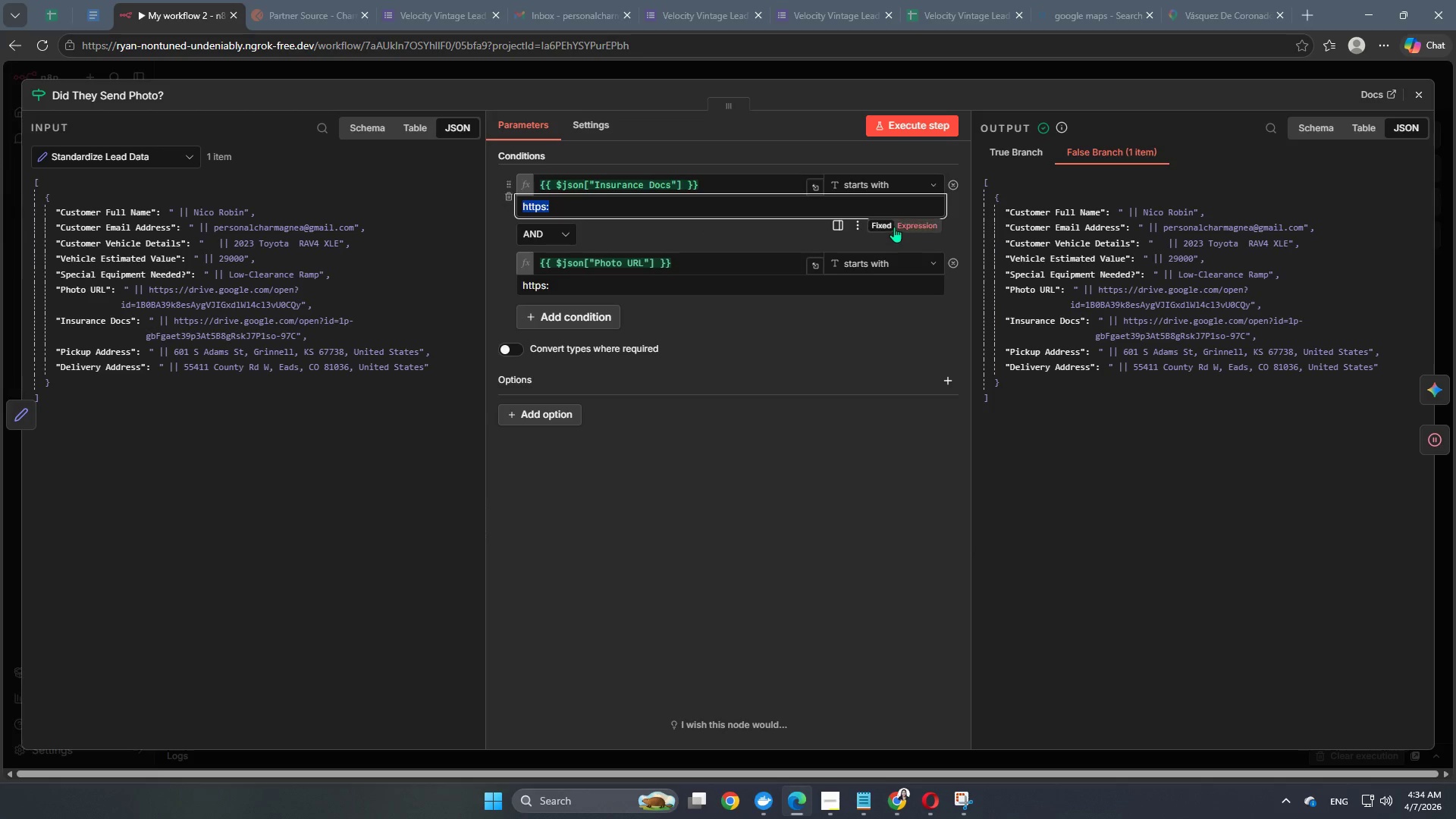 
key(Control+ControlLeft)
 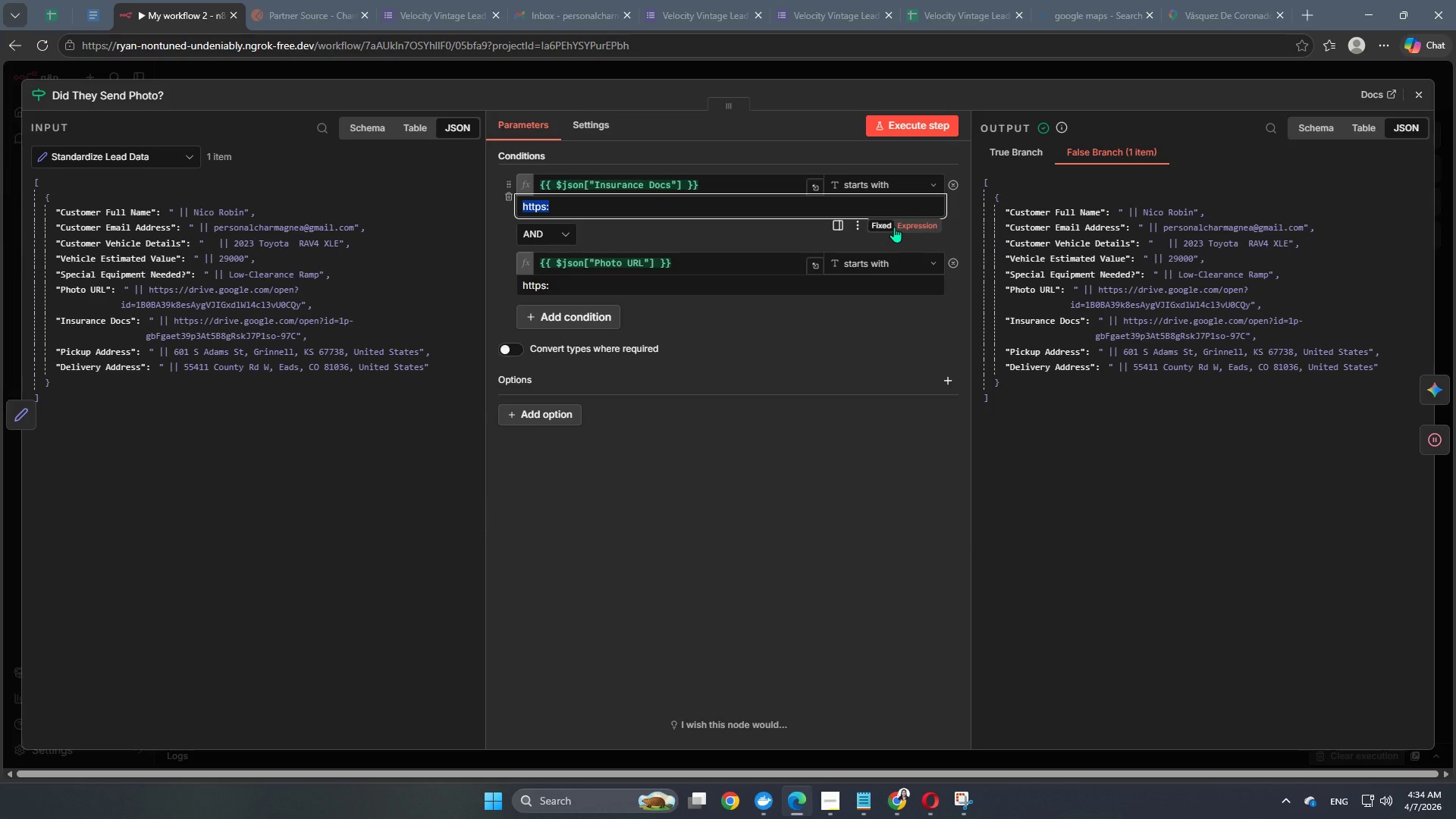 
key(Control+C)
 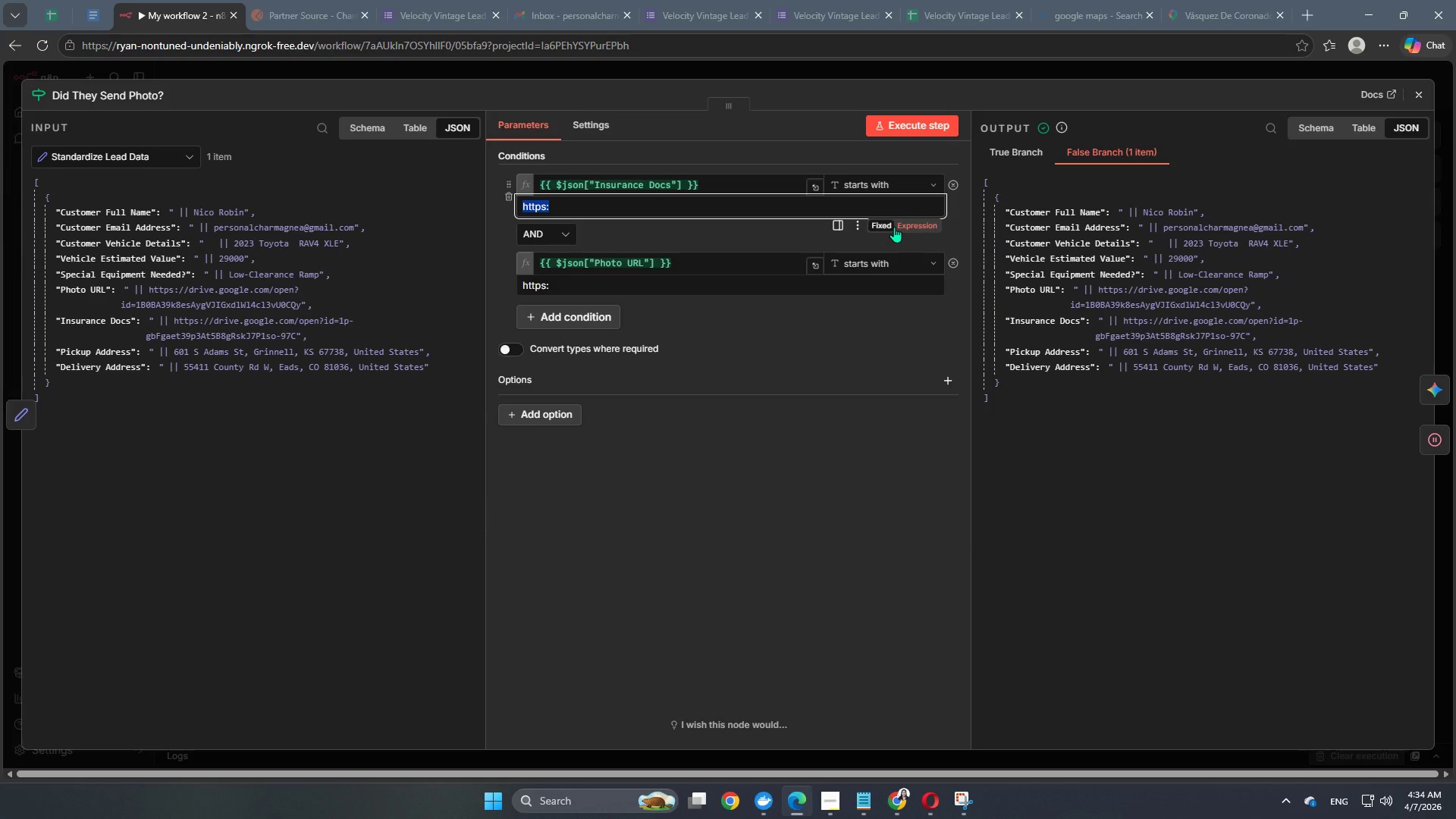 
key(Control+C)
 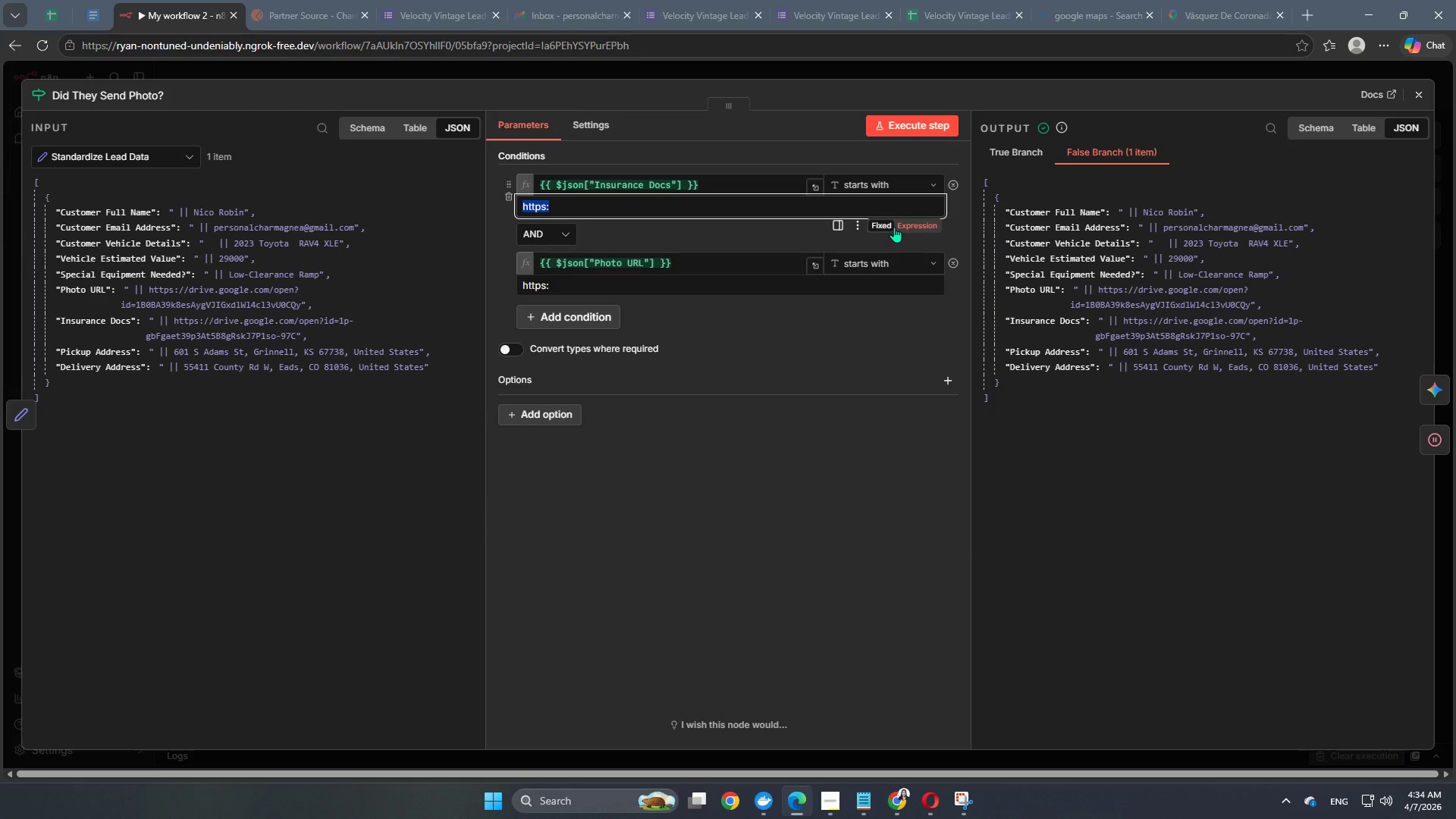 
key(Control+ControlLeft)
 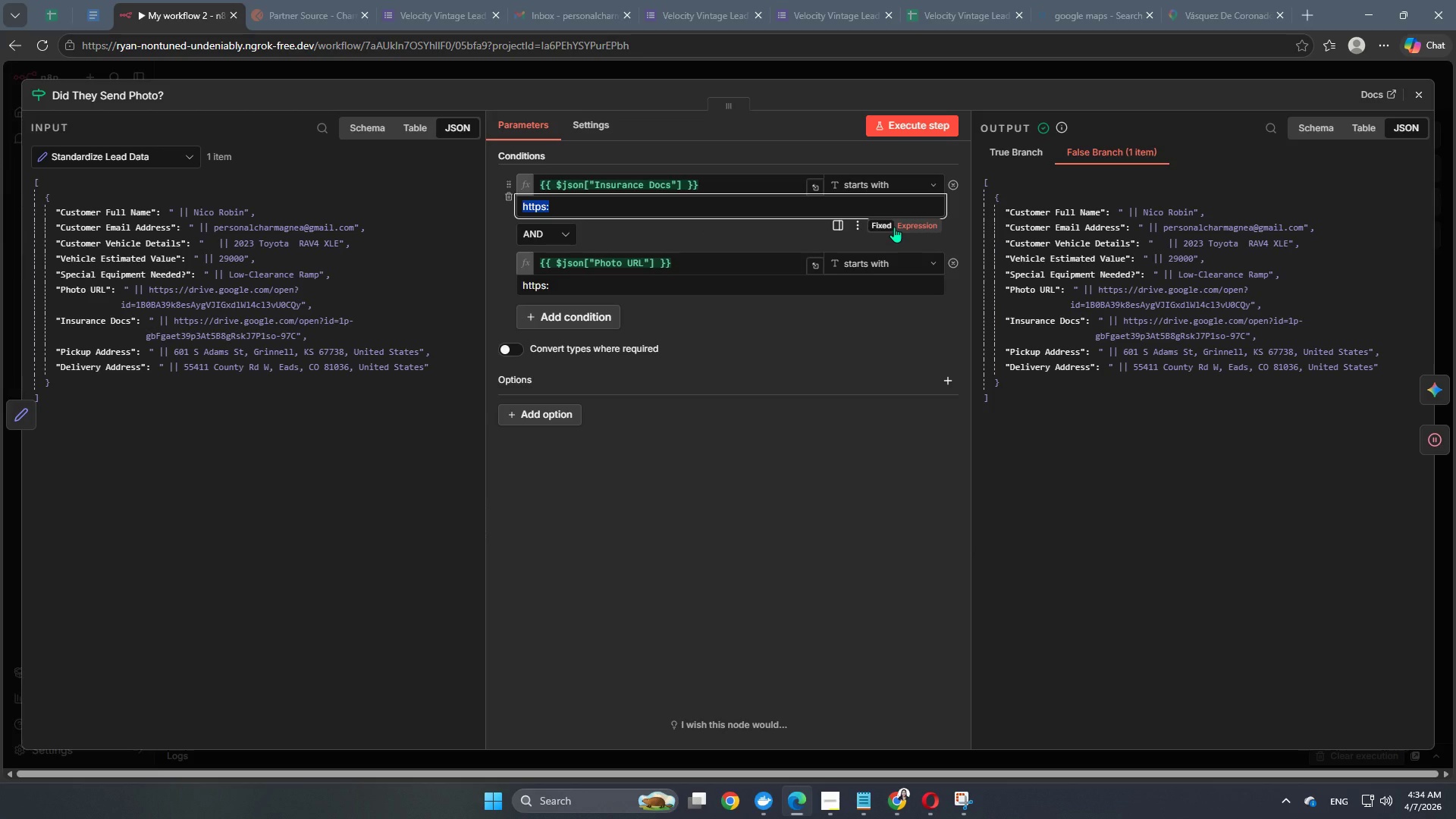 
key(Control+C)
 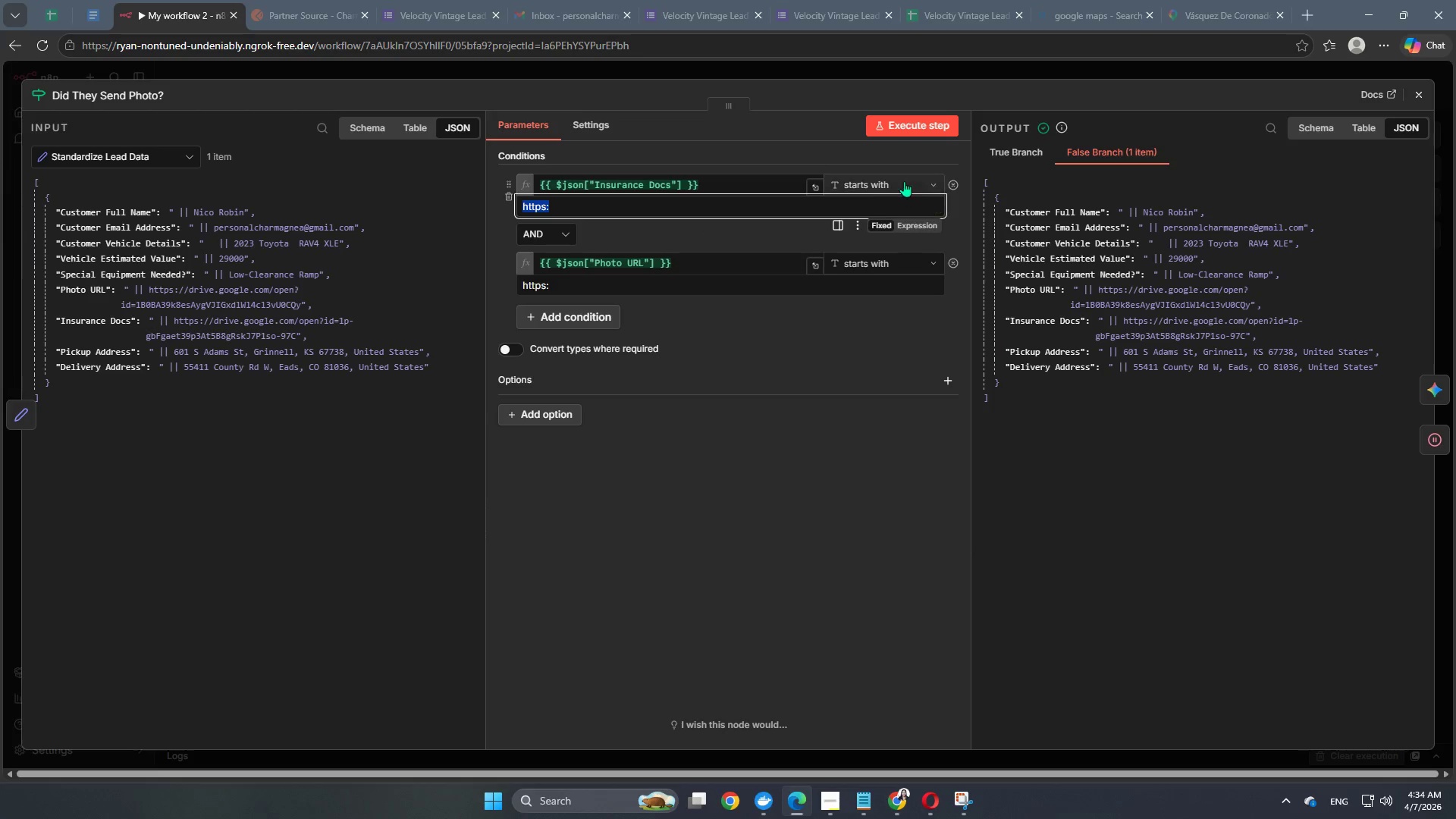 
left_click([908, 184])
 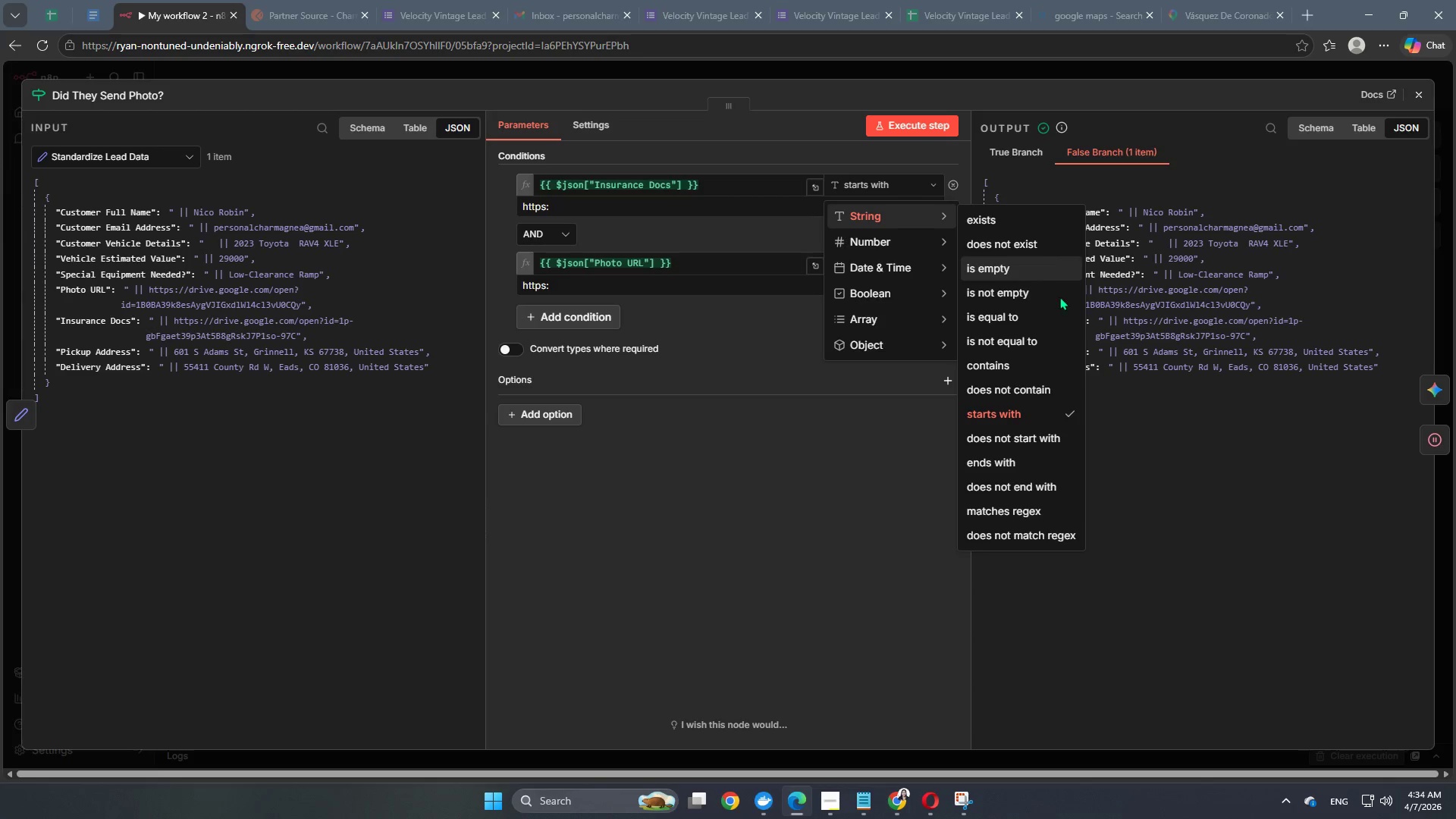 
left_click([1020, 355])
 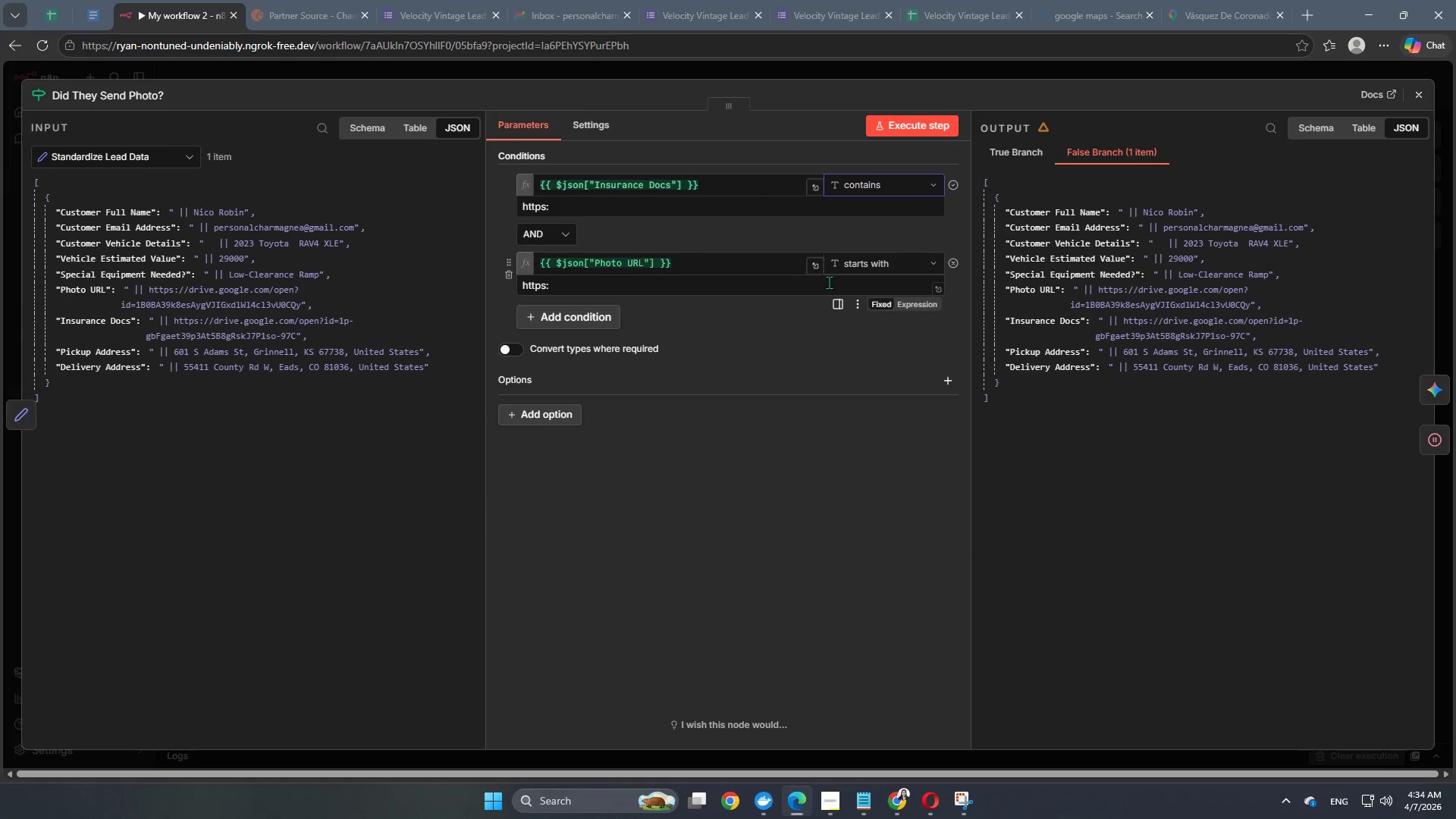 
left_click([868, 265])
 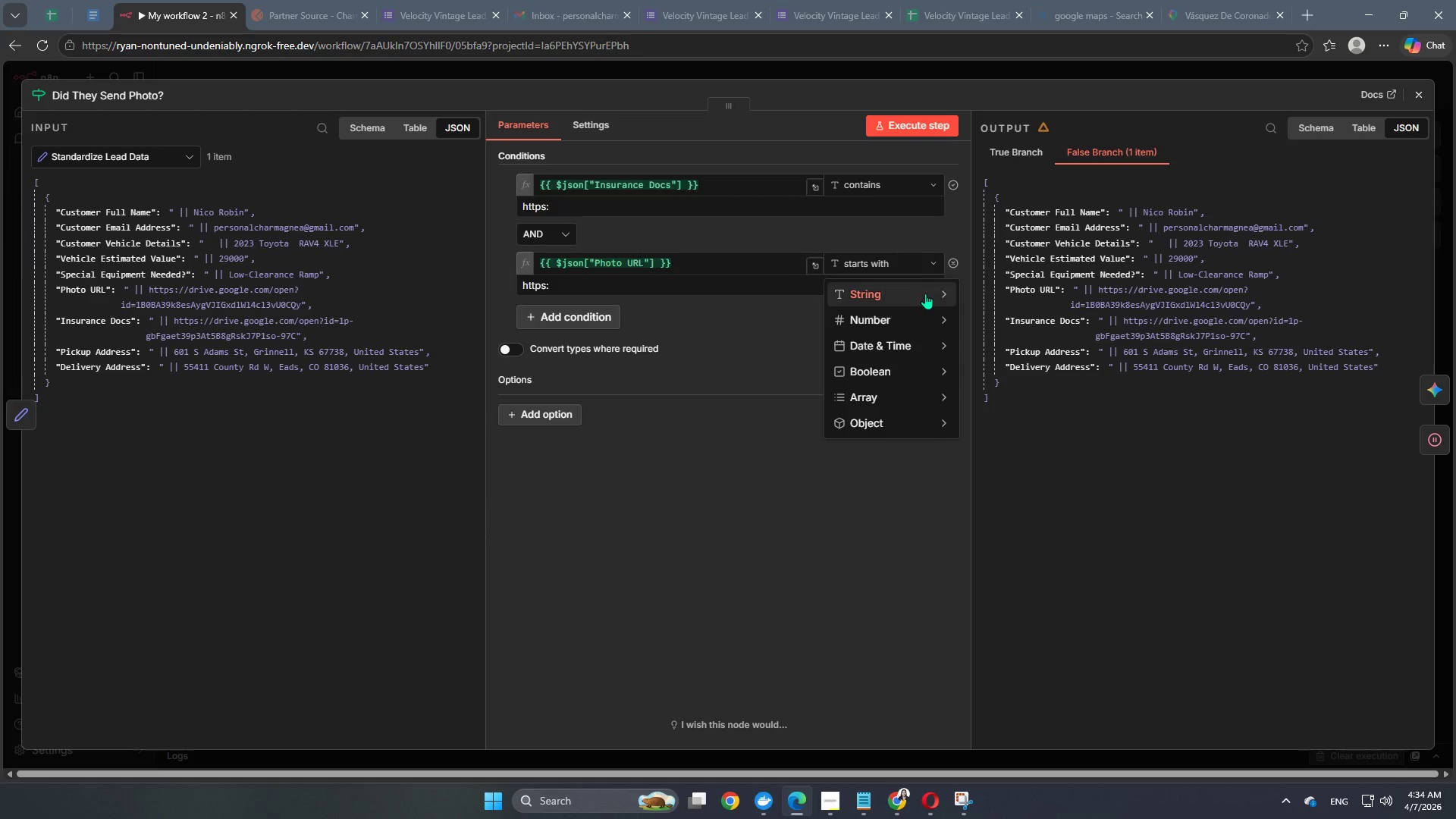 
mouse_move([944, 328])
 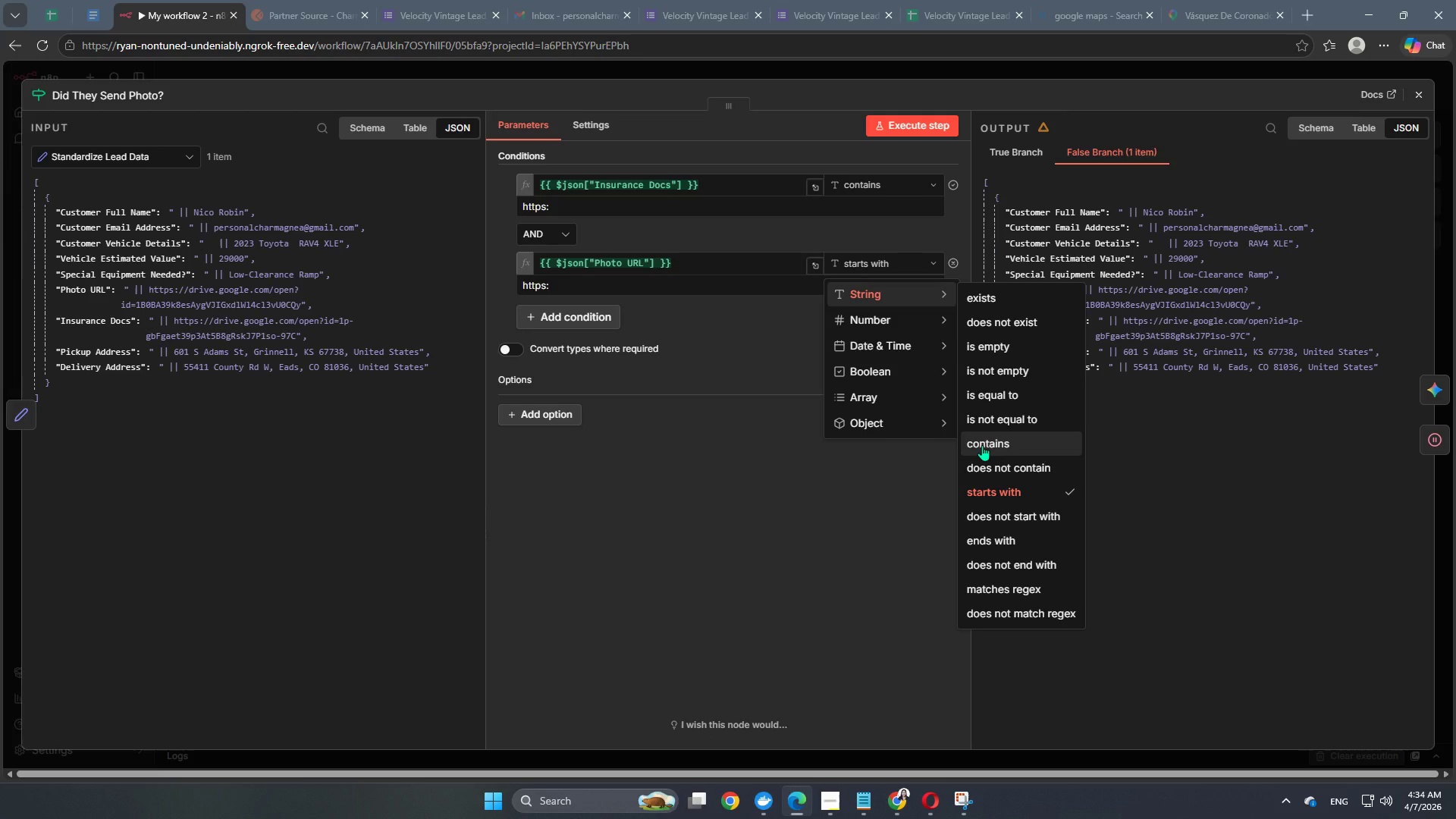 
left_click([982, 445])
 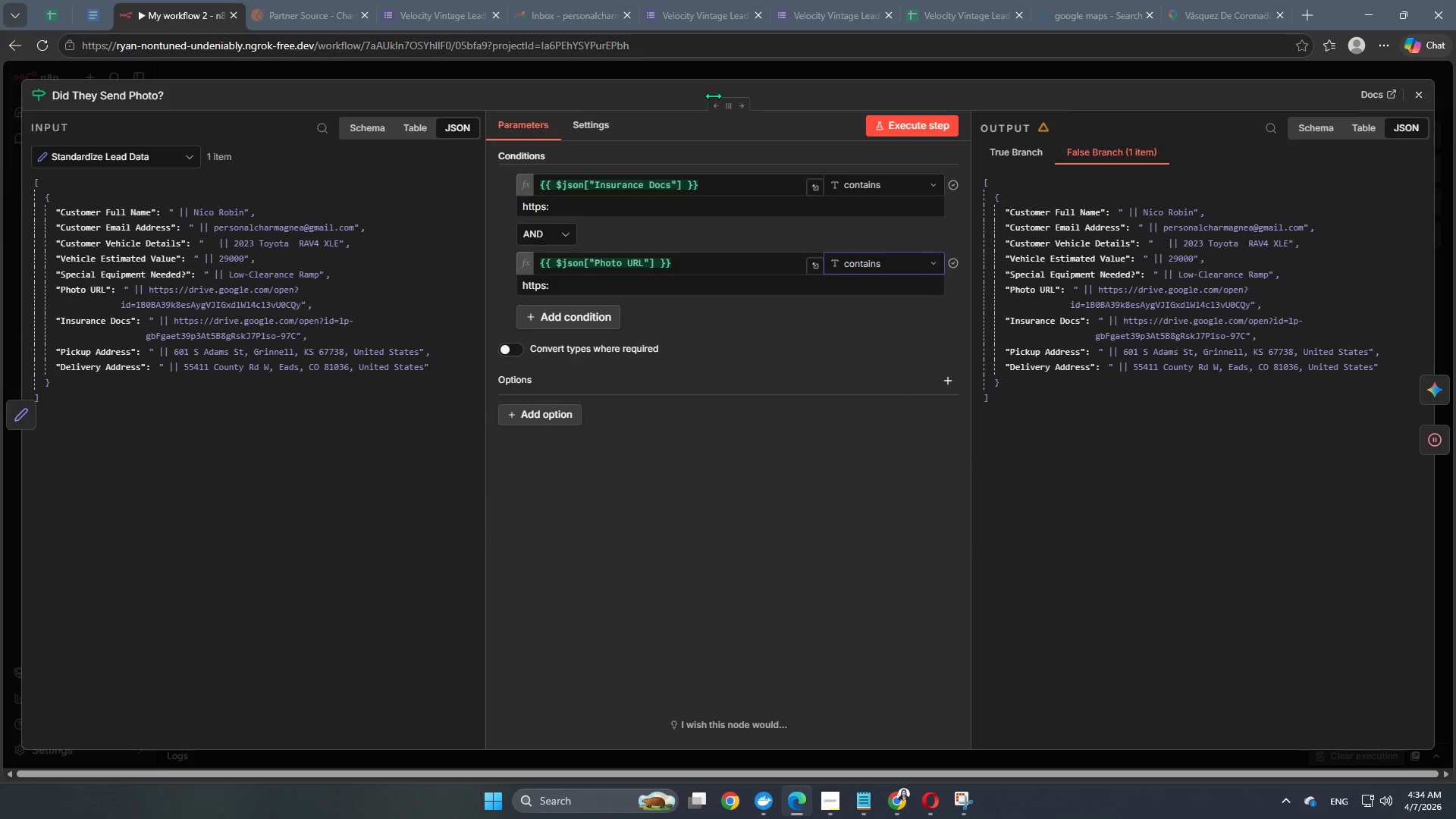 
left_click([739, 70])
 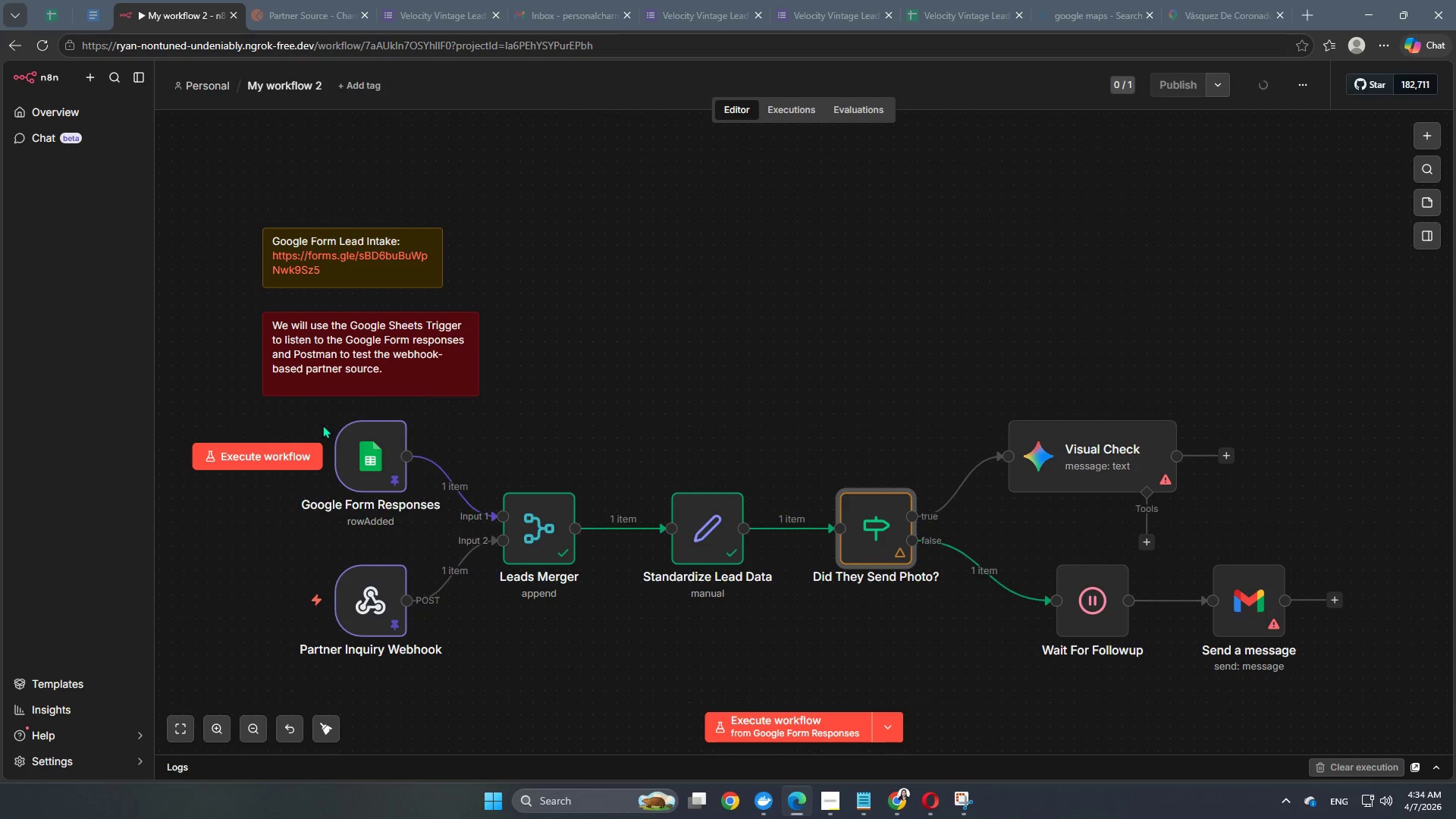 
left_click([300, 460])
 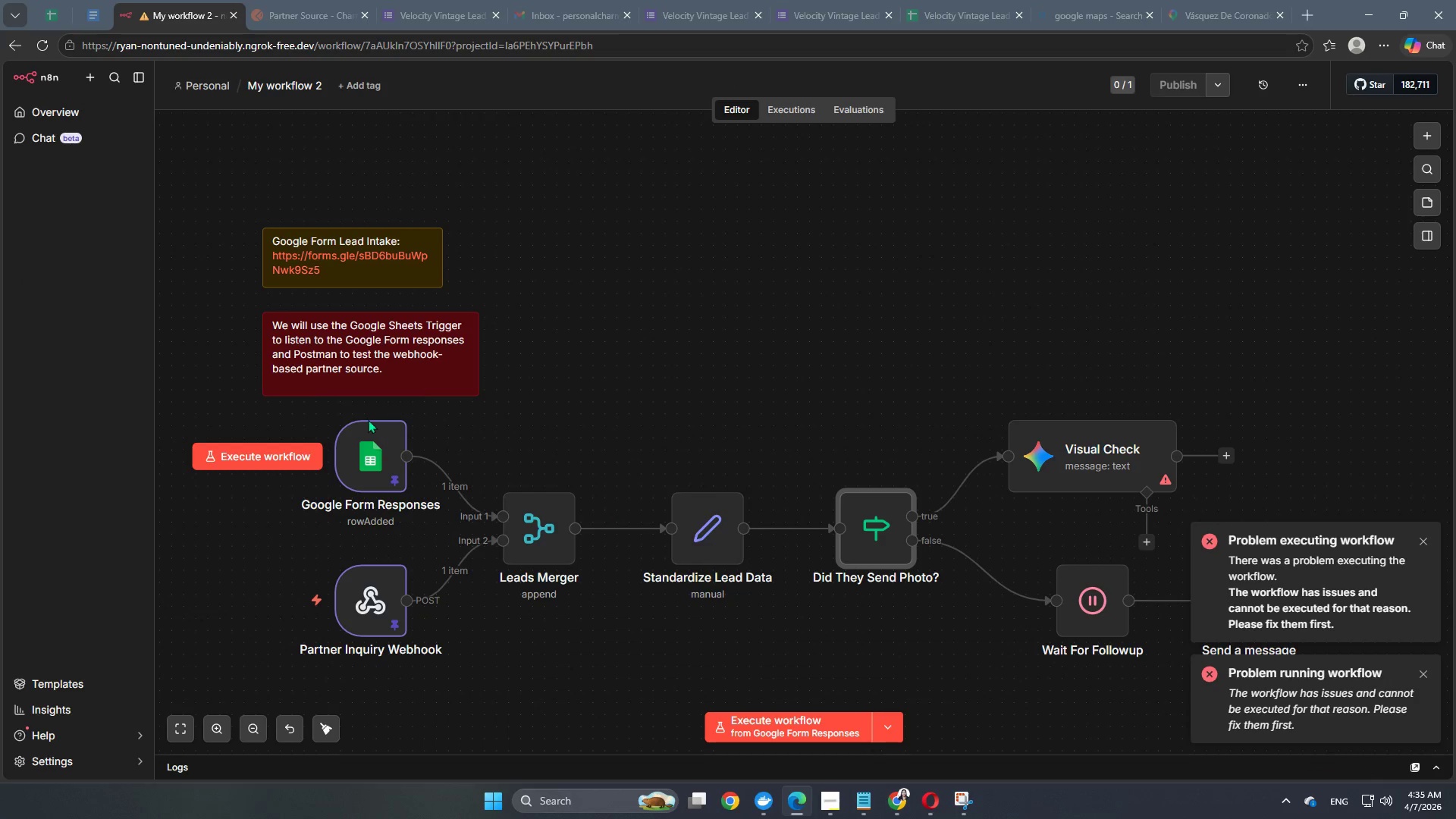 
left_click([330, 399])
 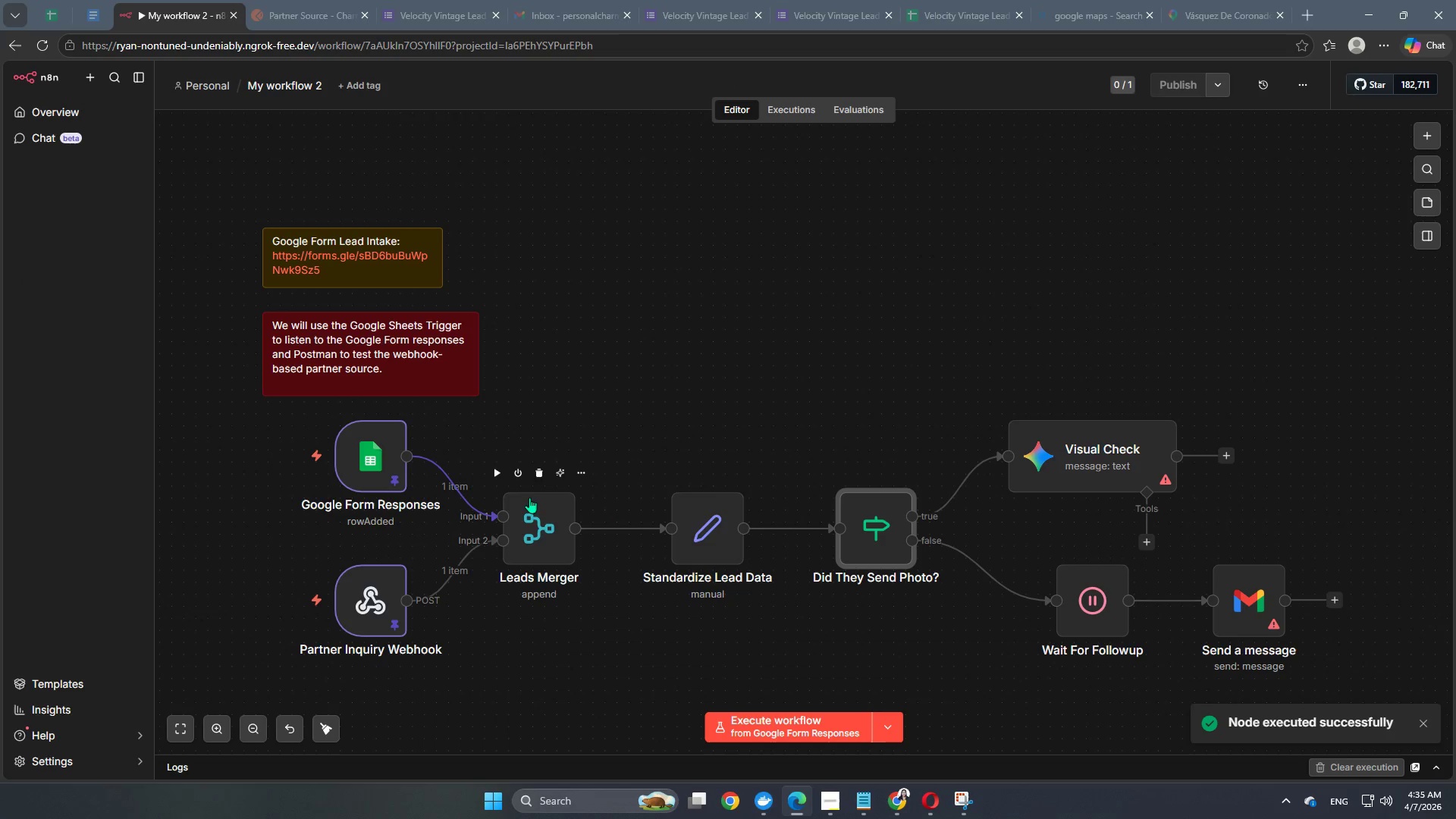 
left_click([496, 468])
 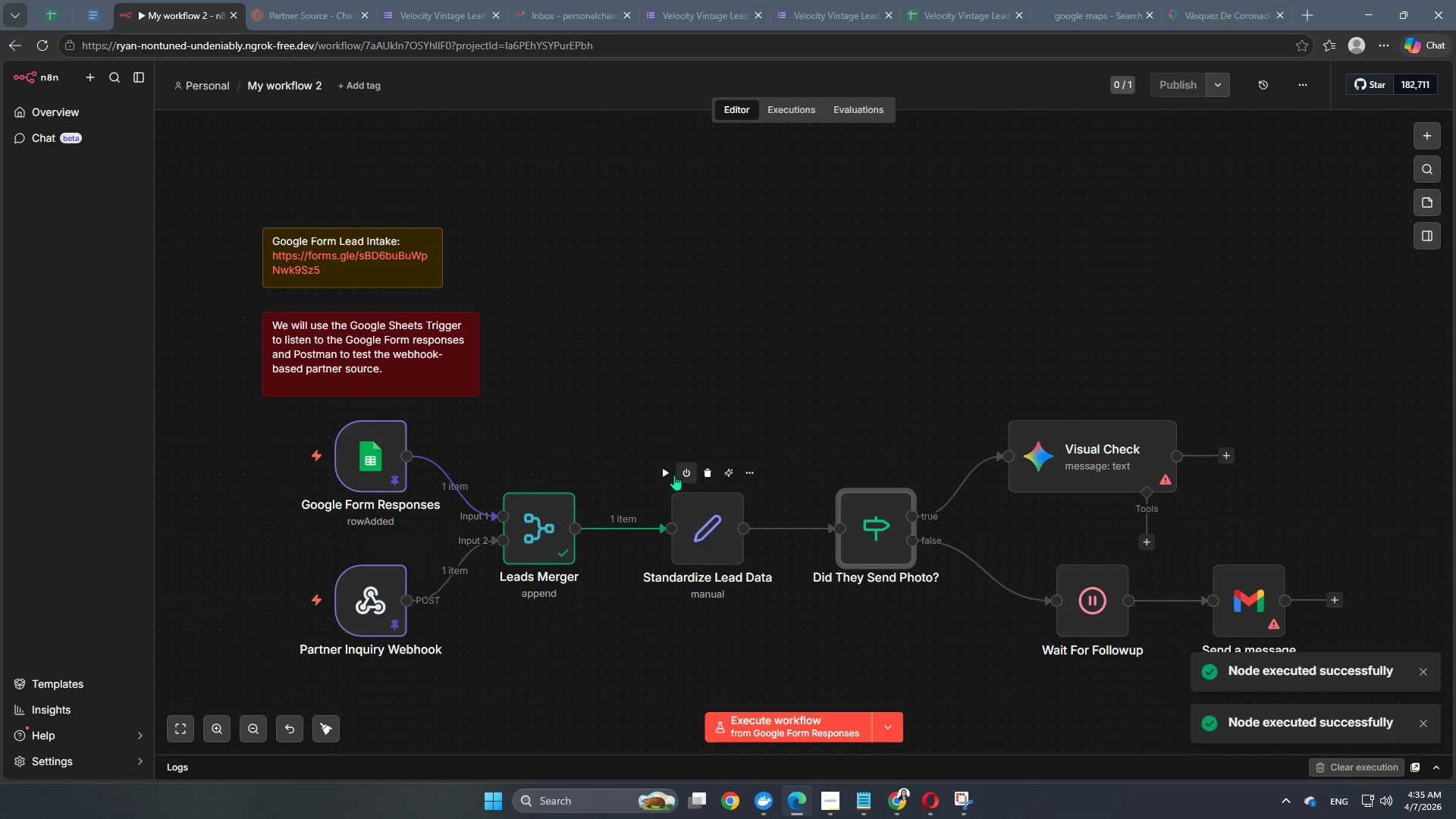 
left_click([665, 471])
 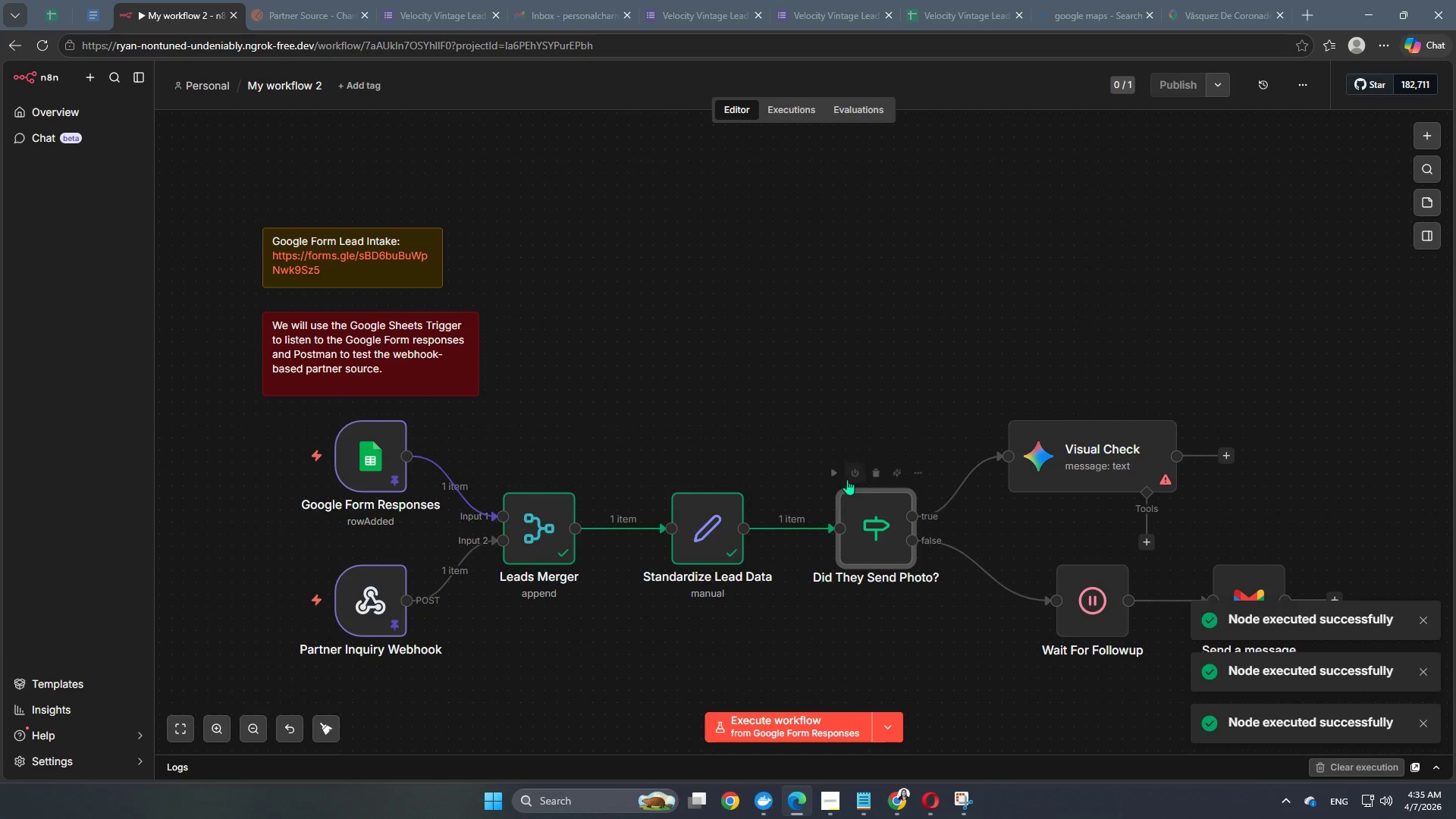 
left_click([835, 471])
 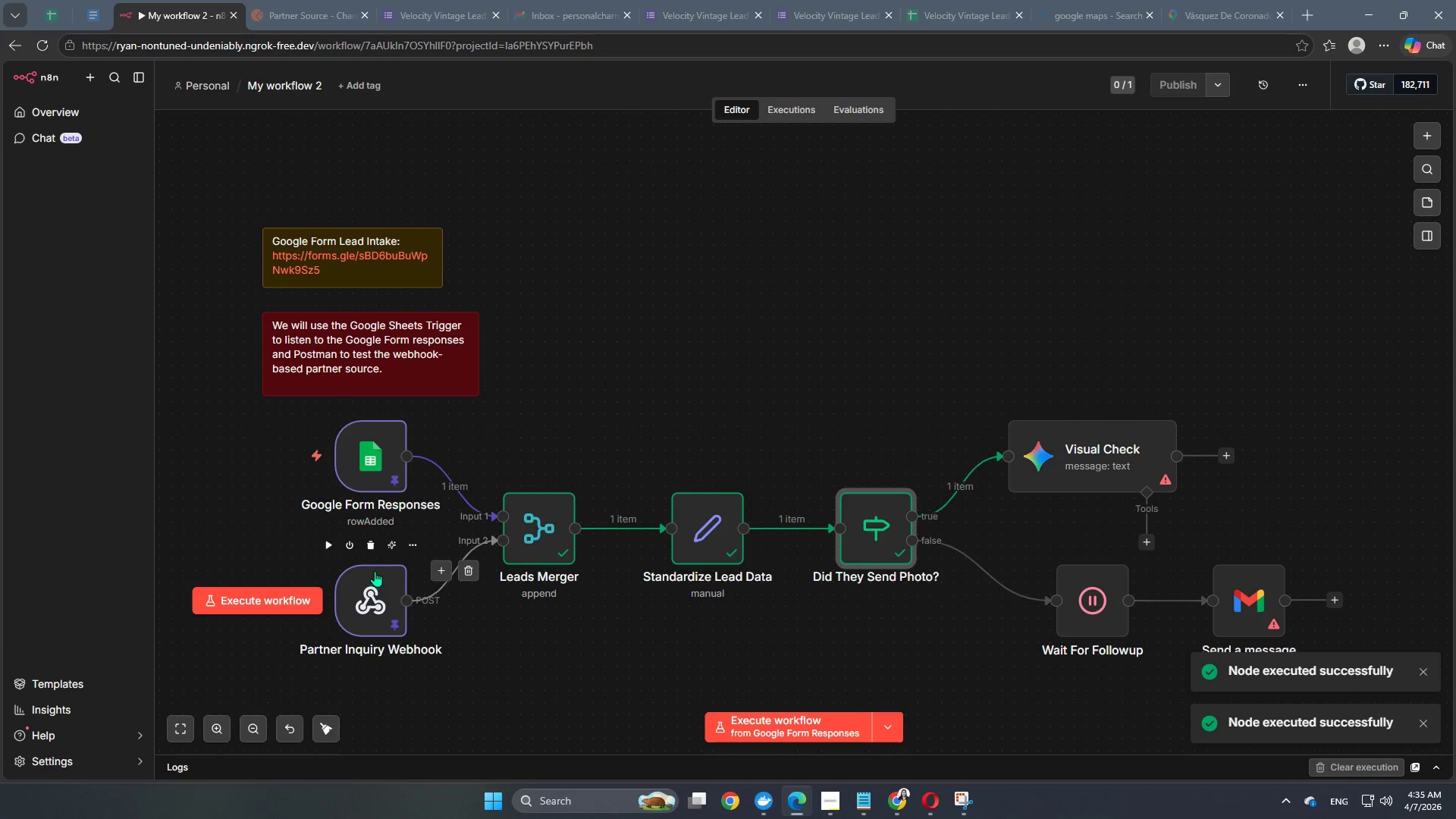 
left_click([333, 548])
 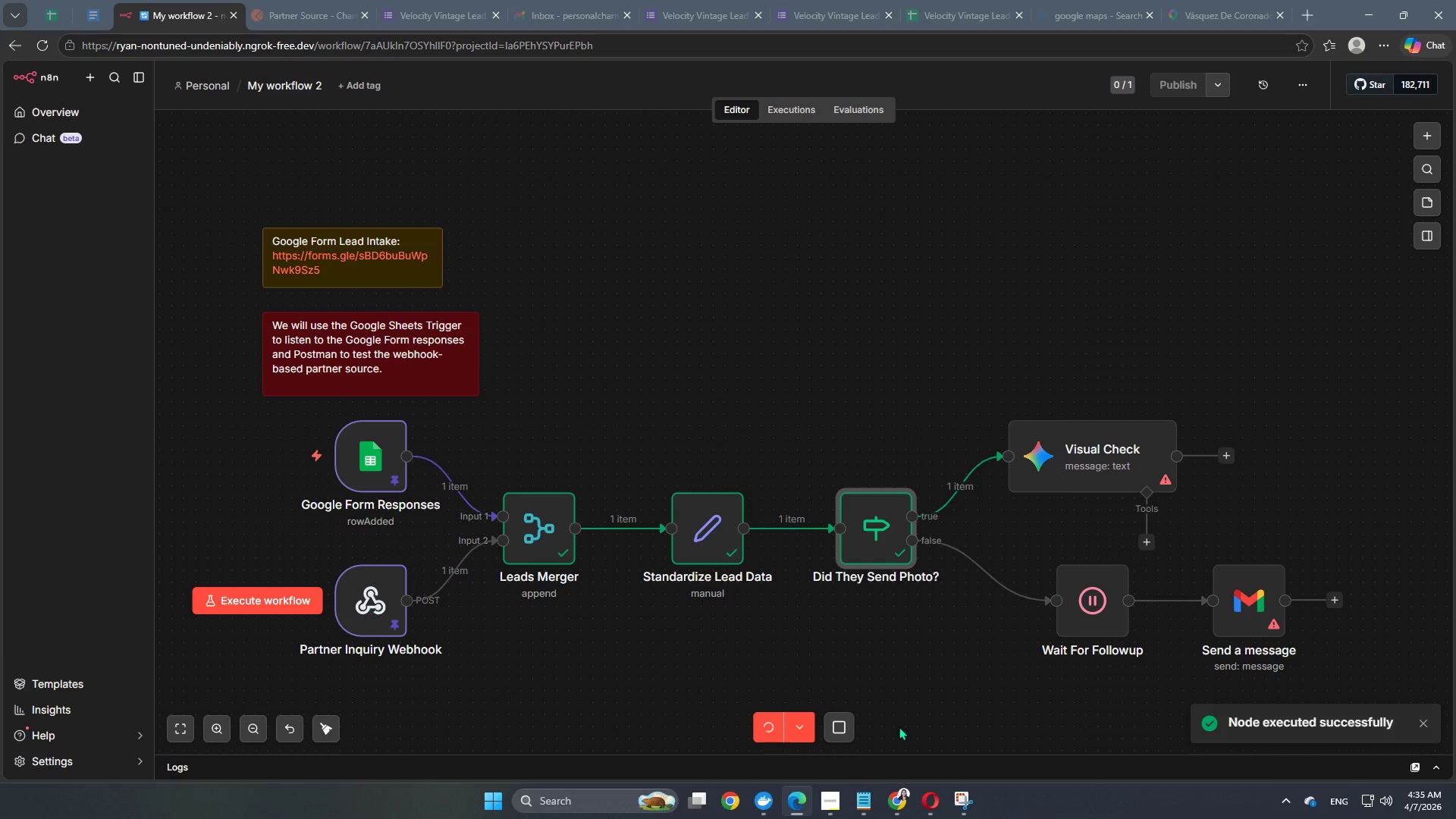 
left_click([839, 728])
 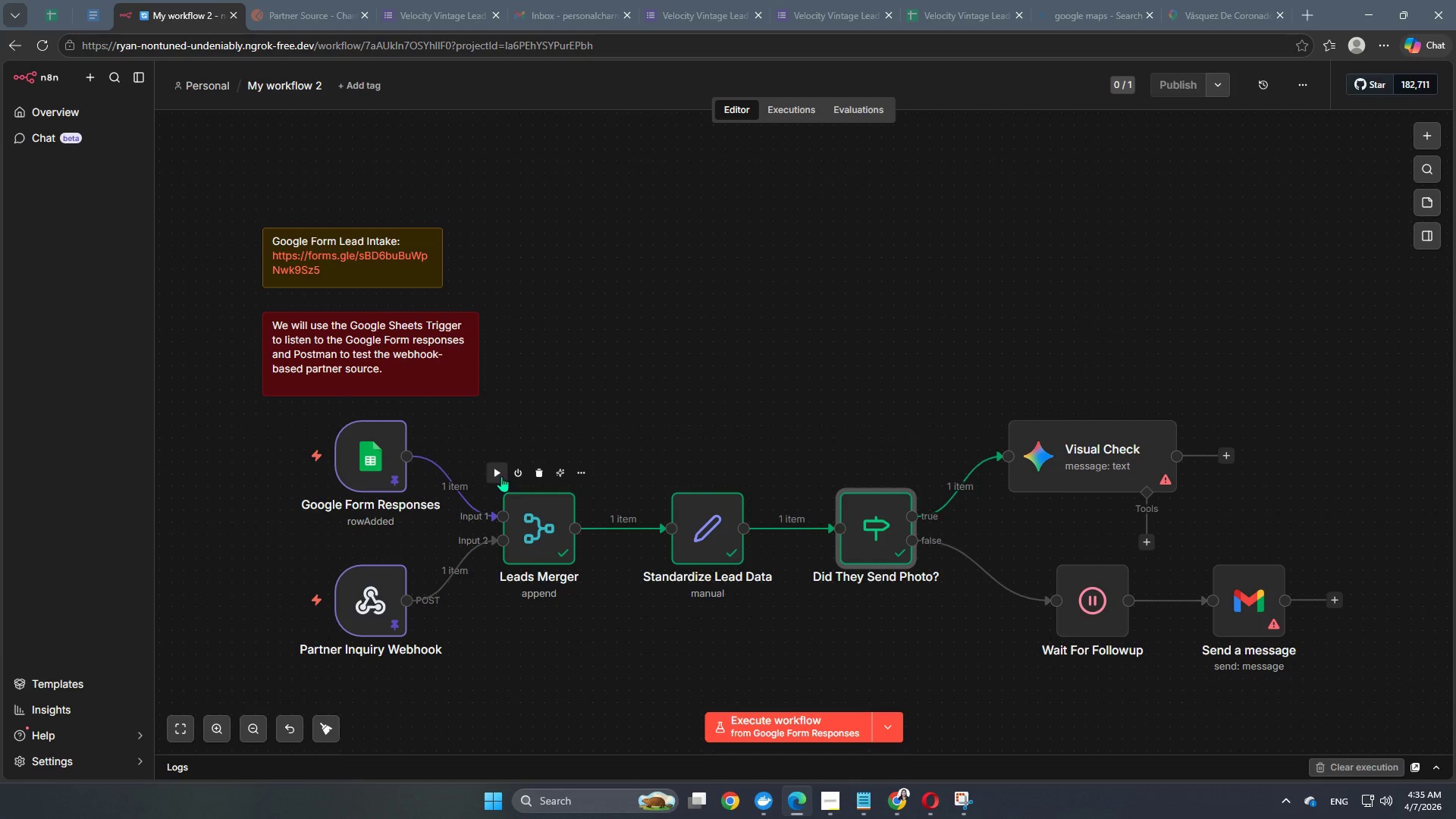 
left_click([499, 474])
 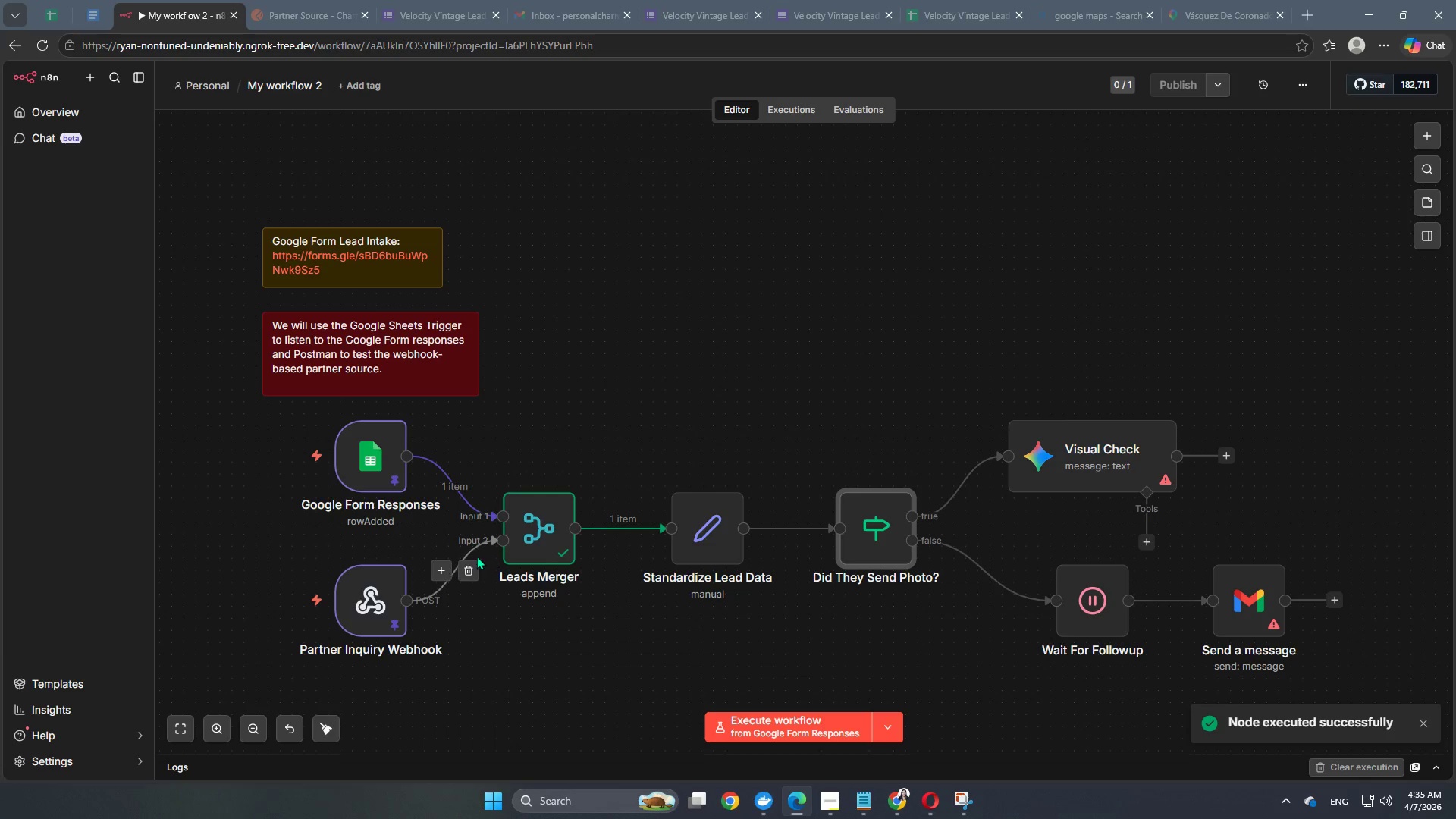 
left_click([360, 598])
 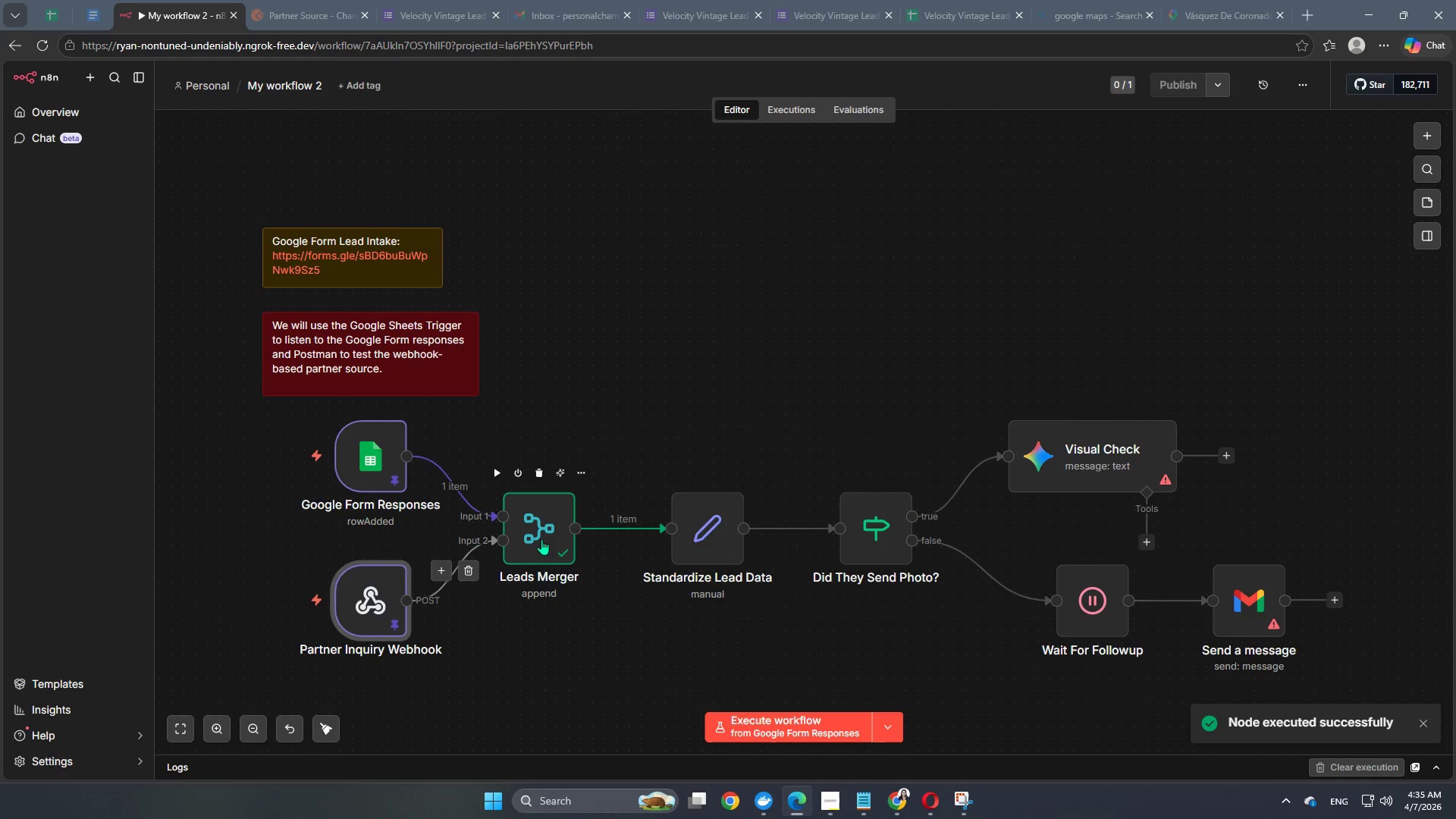 
left_click([541, 539])
 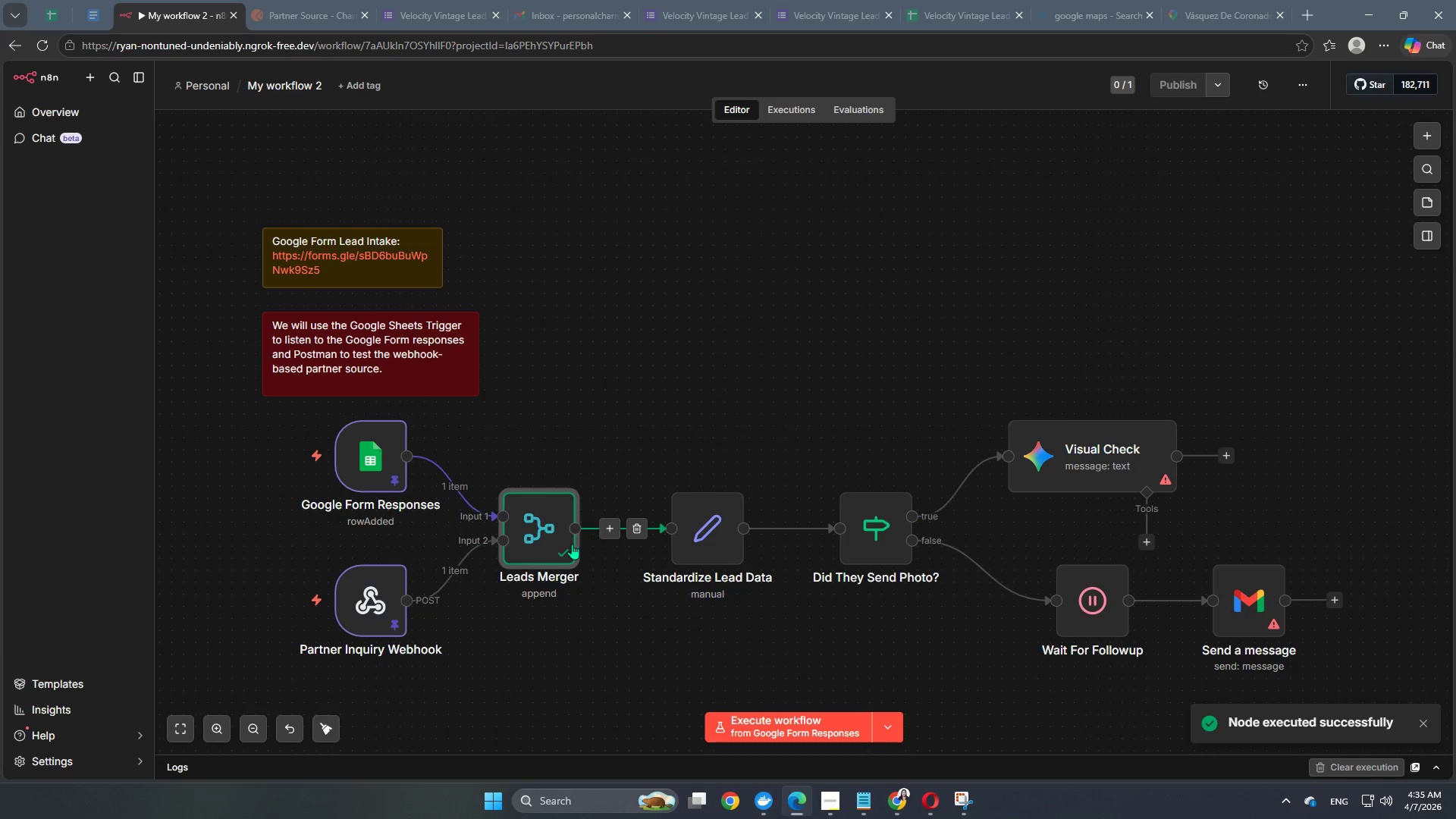 
double_click([542, 539])
 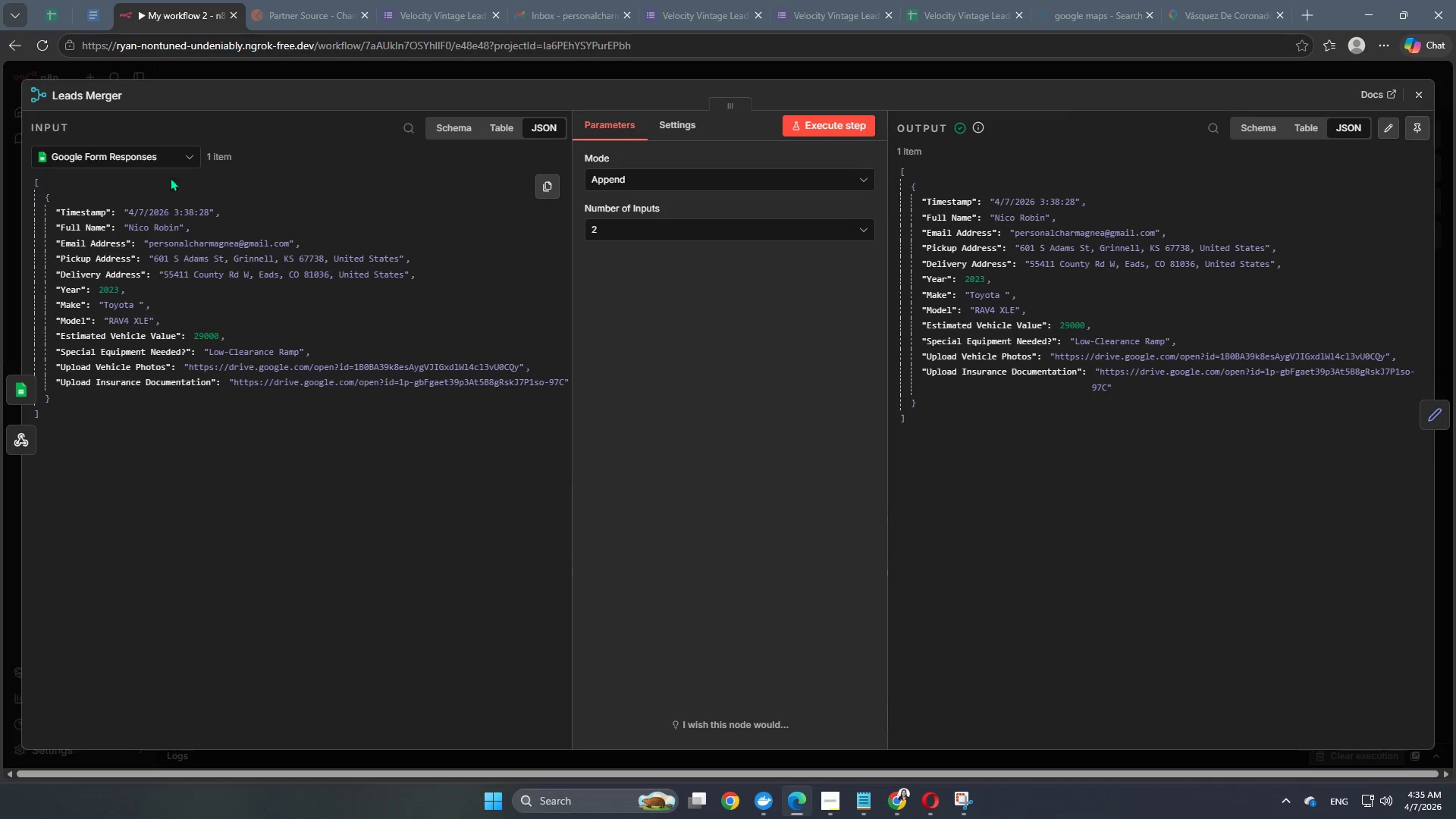 
left_click([155, 159])
 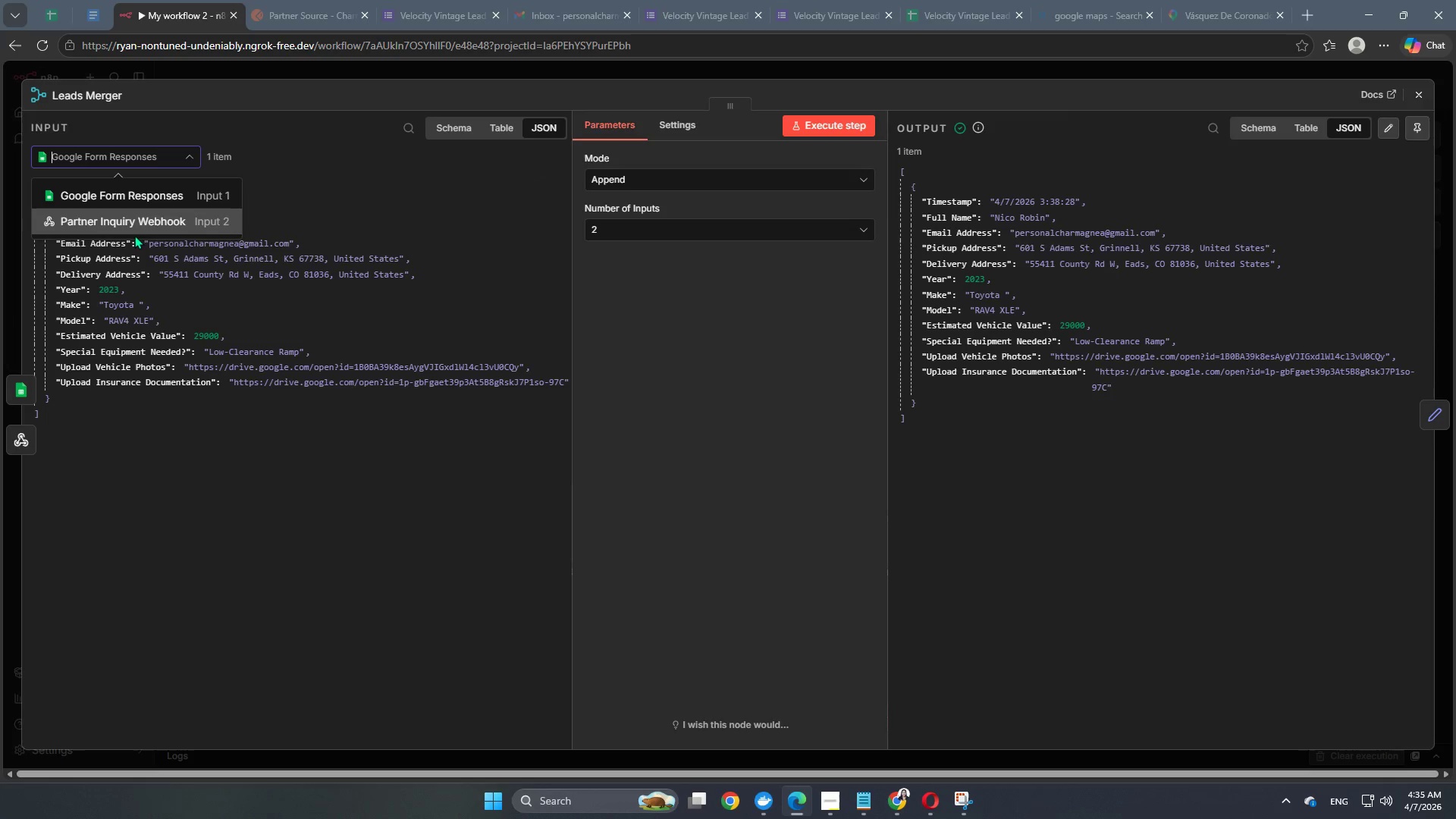 
left_click([140, 218])
 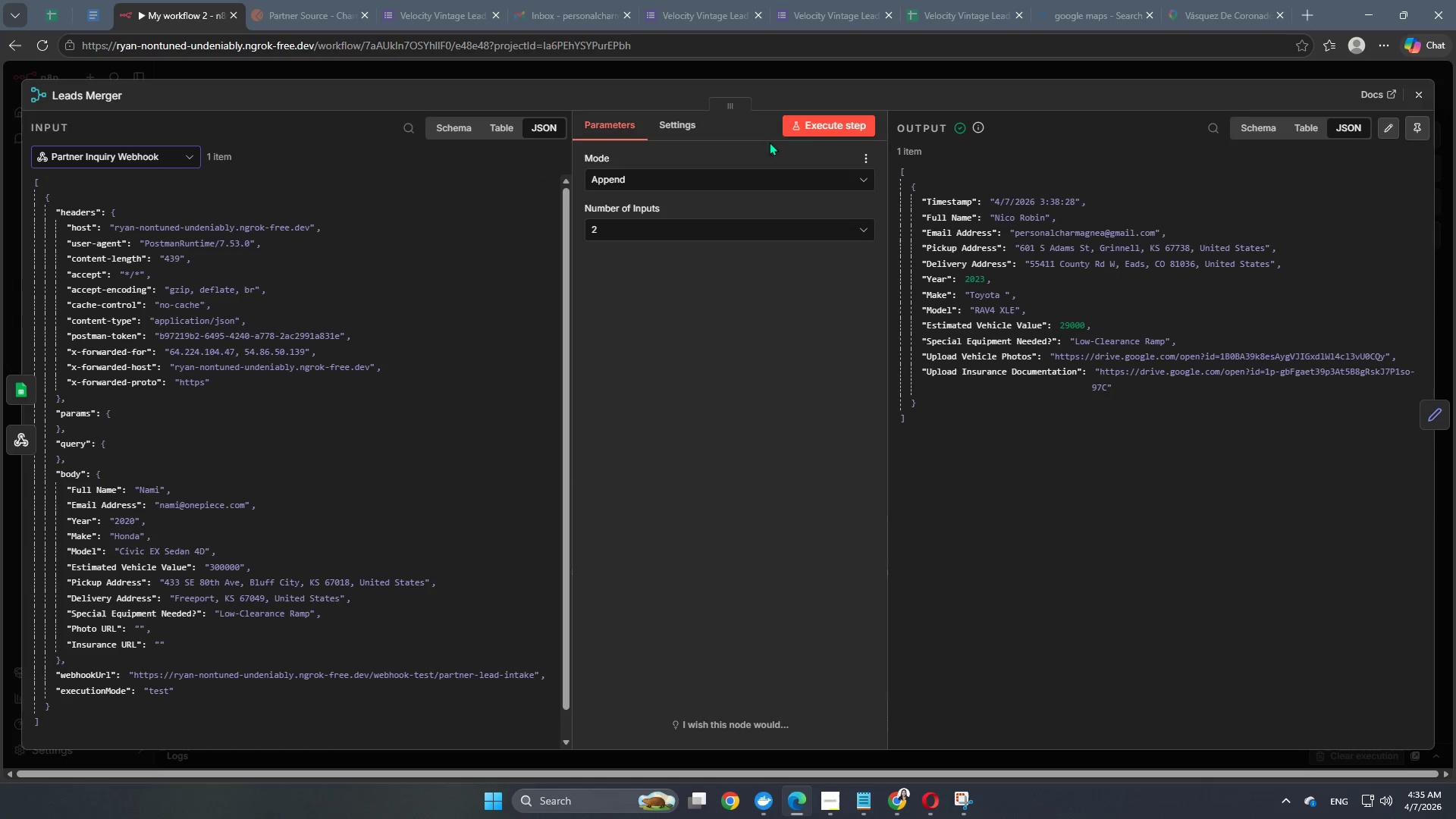 
left_click([808, 132])
 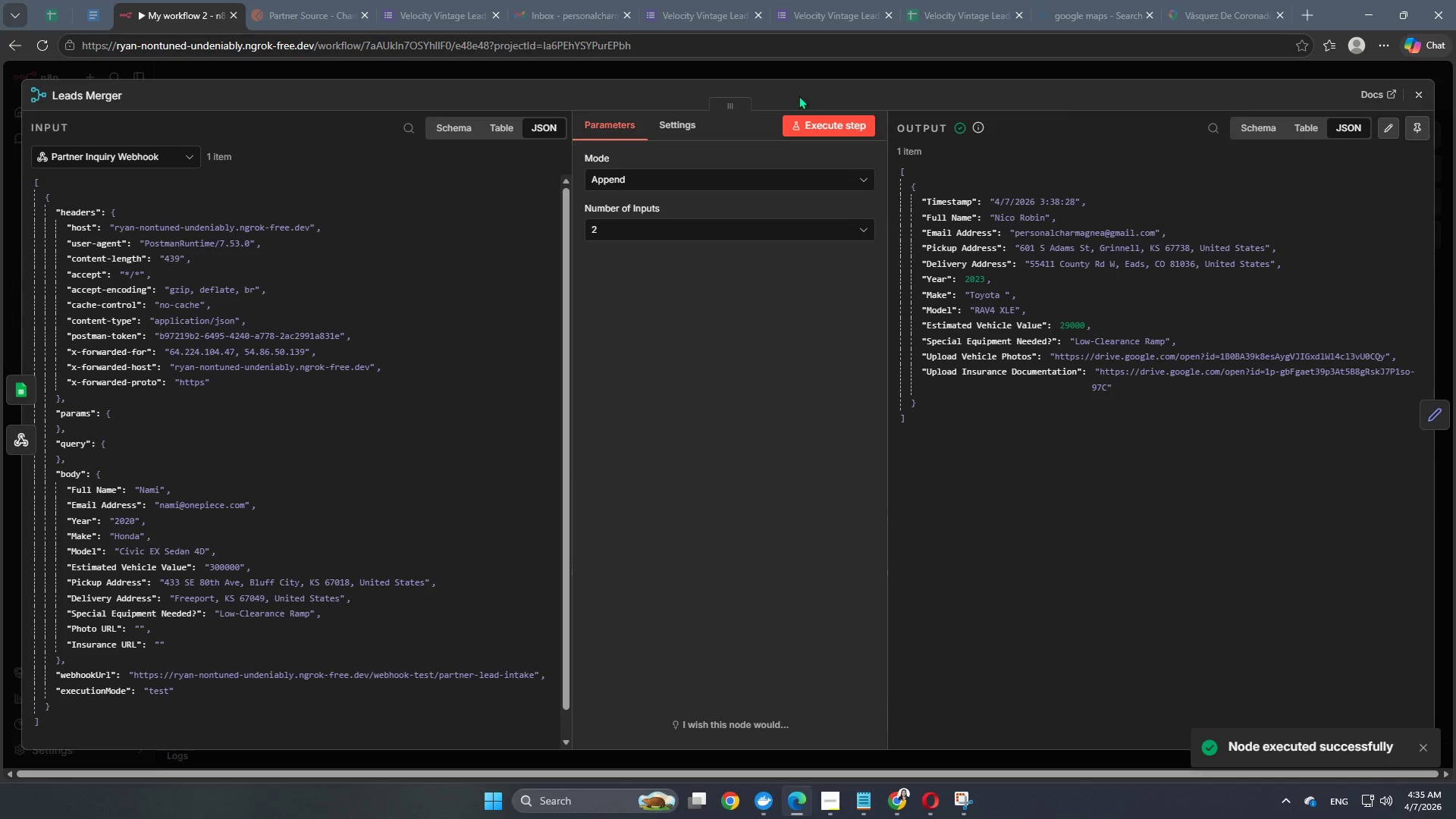 
left_click([805, 77])
 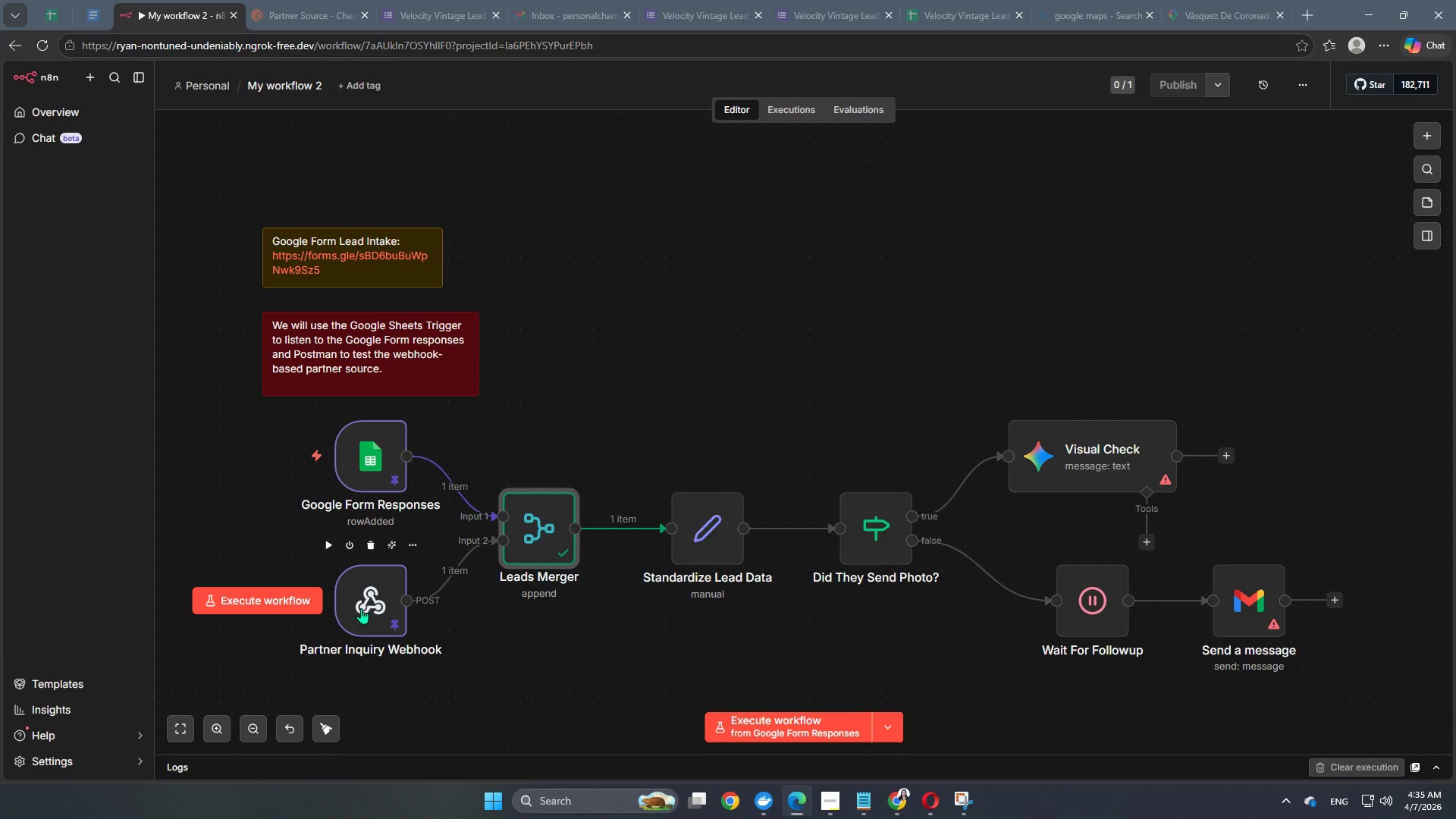 
wait(6.38)
 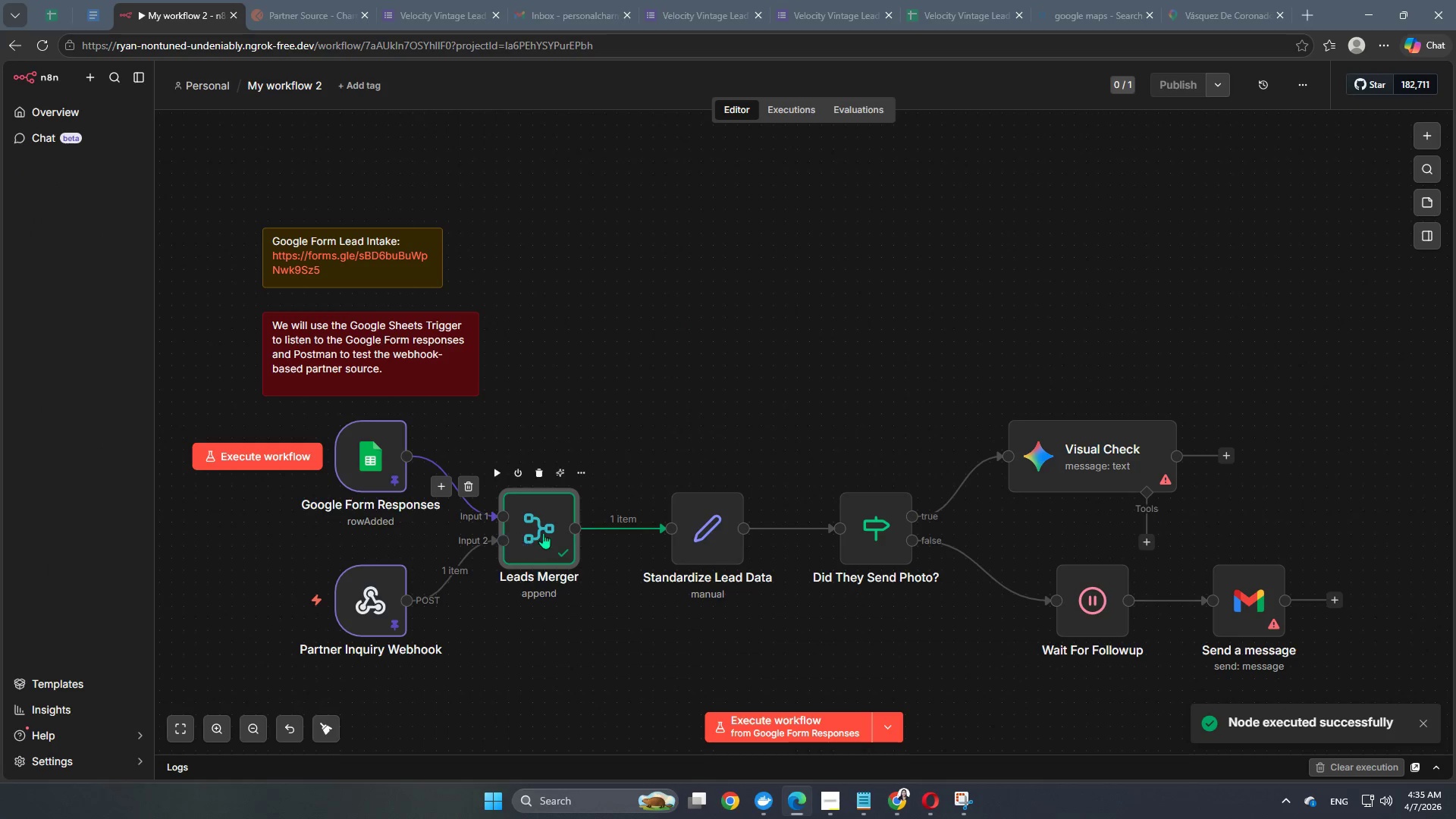 
double_click([357, 603])
 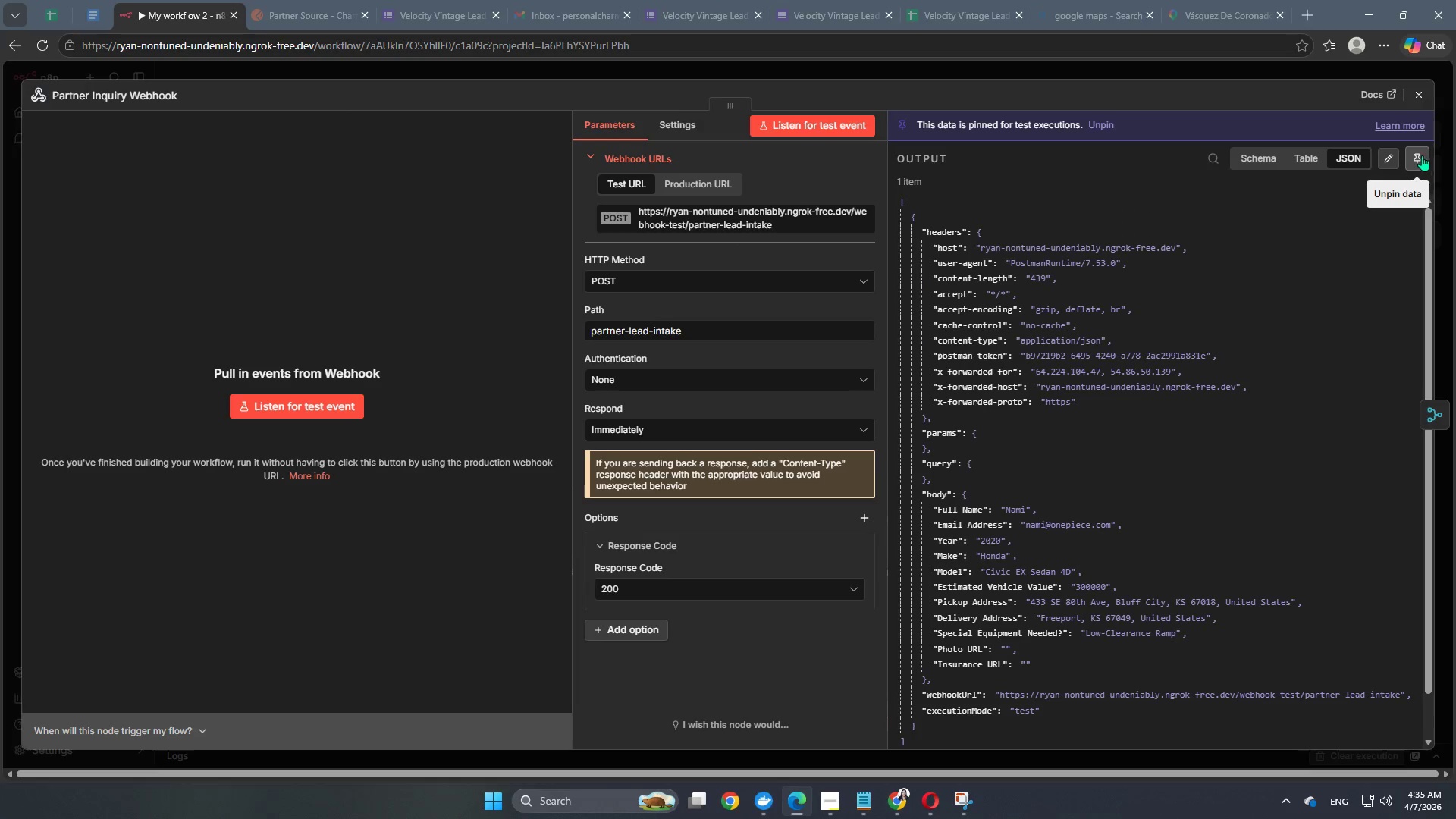 
left_click([1422, 156])
 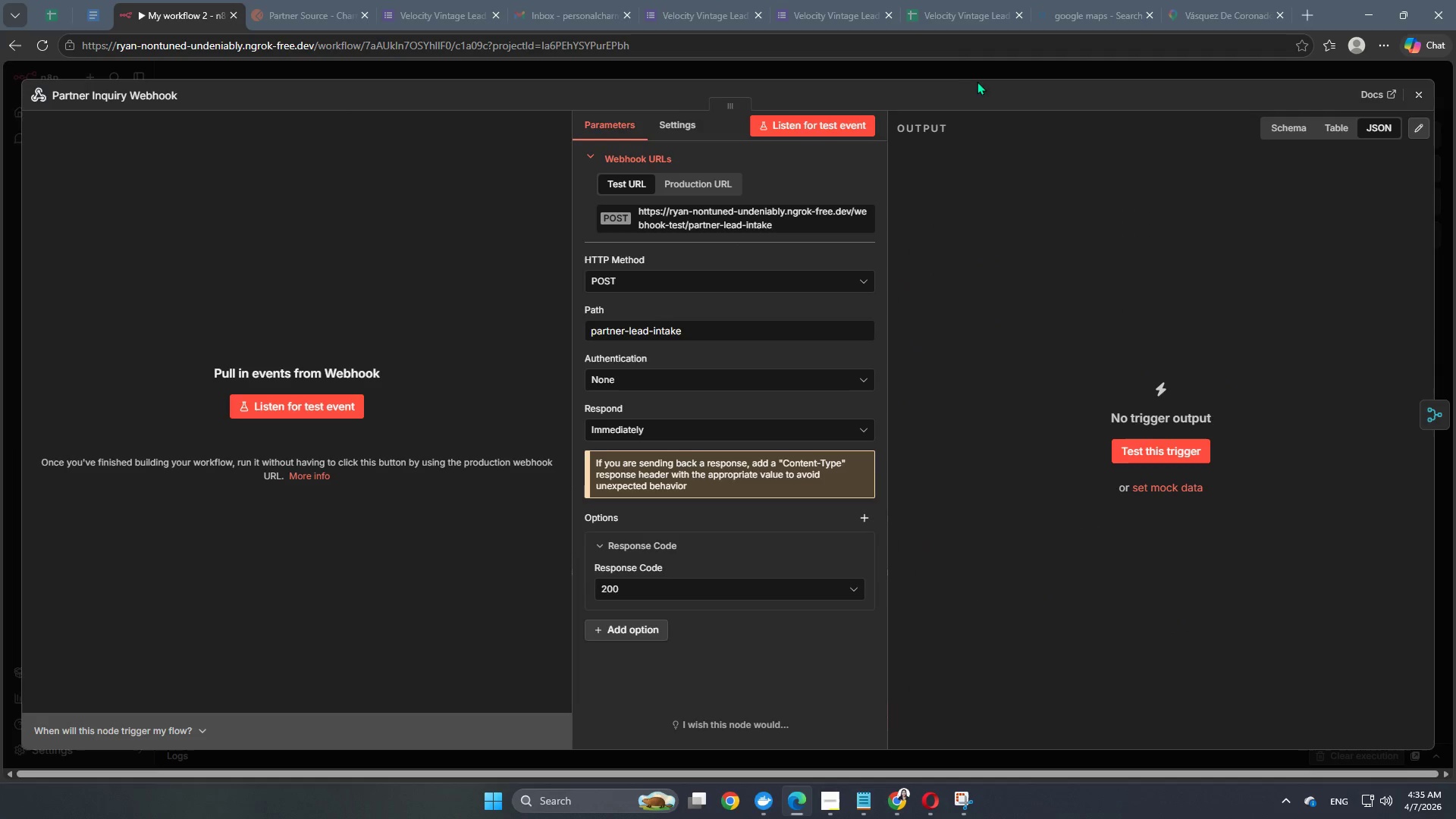 
left_click([962, 76])
 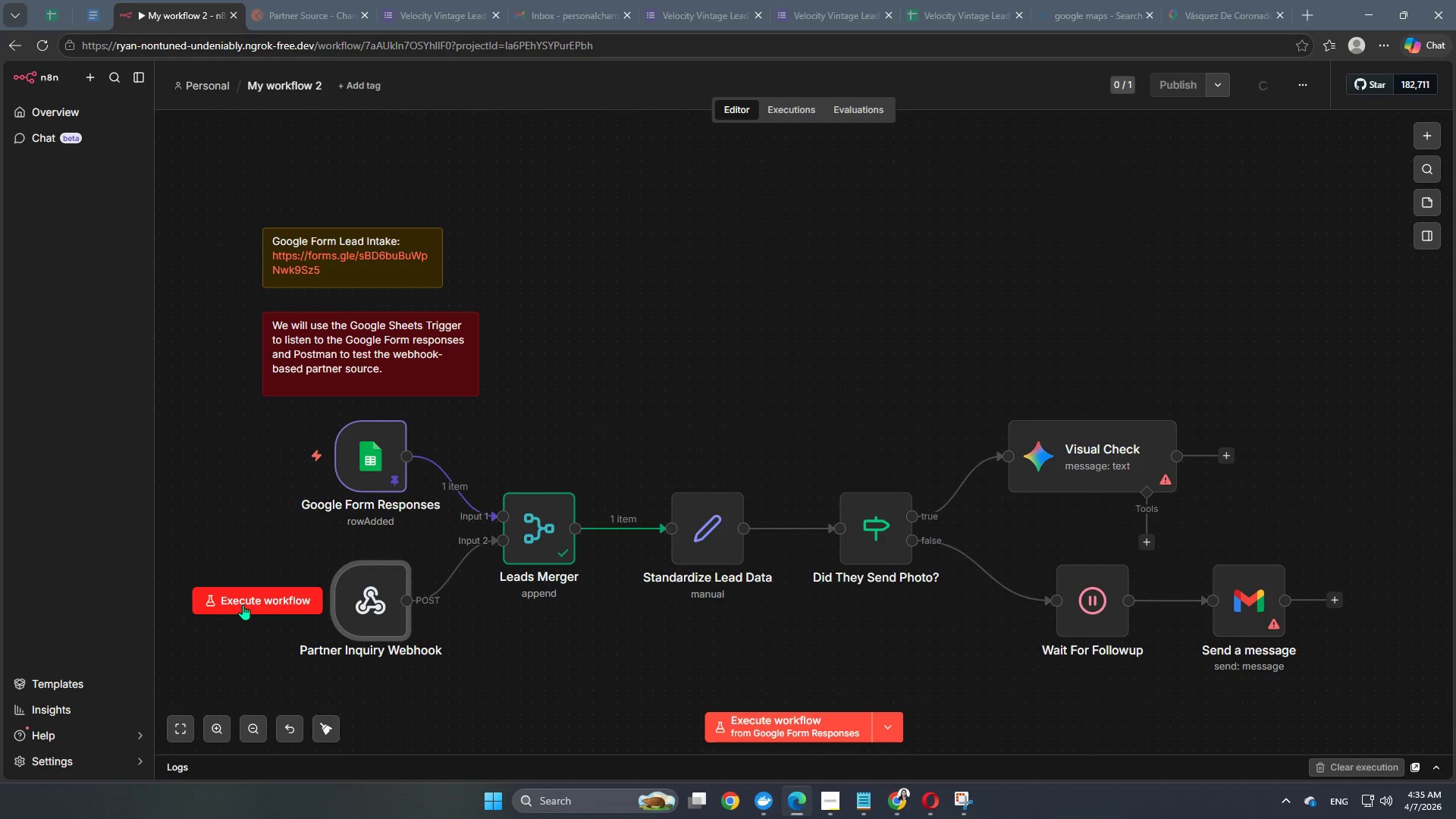 
left_click([246, 604])
 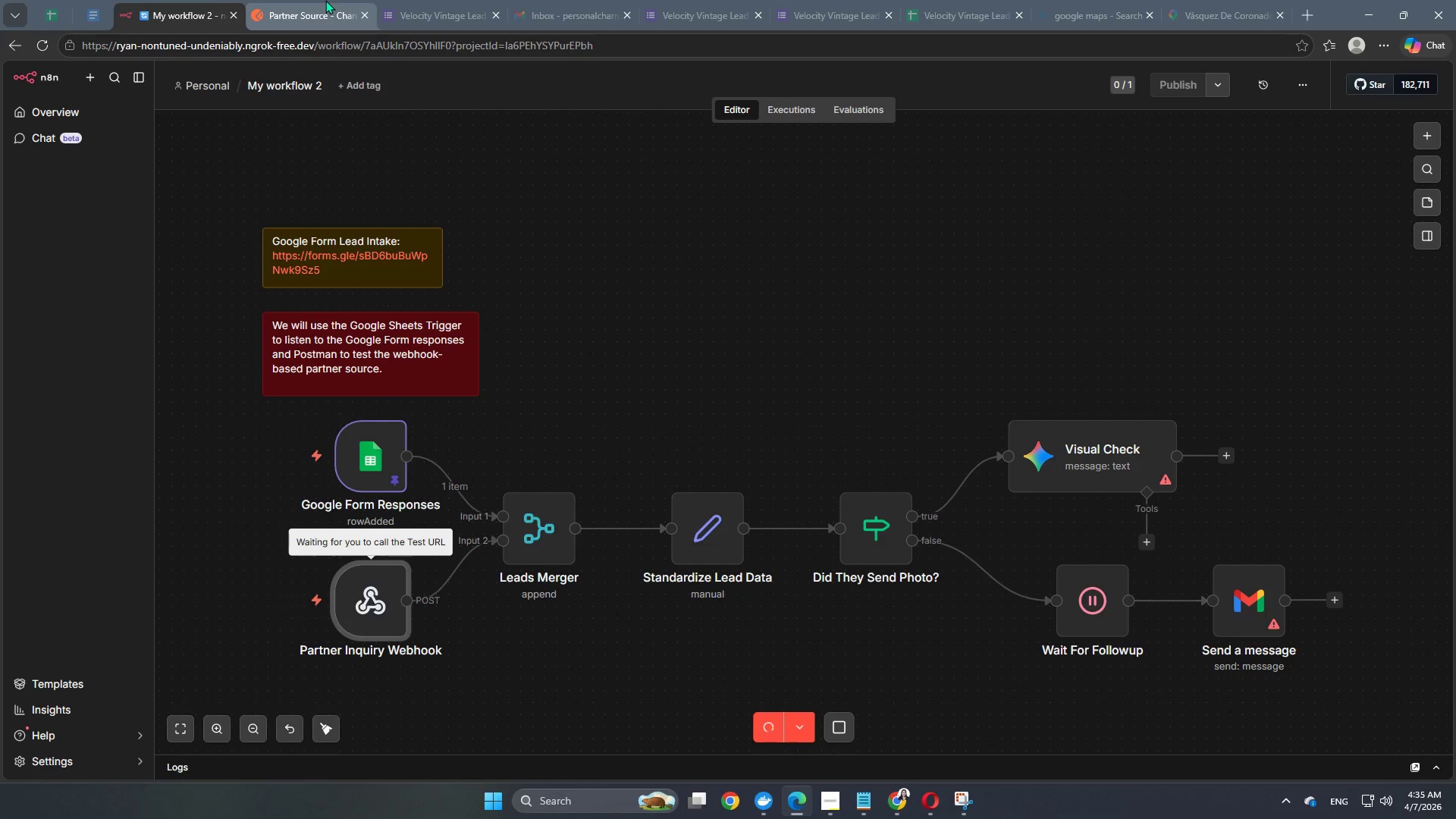 
left_click([325, 0])
 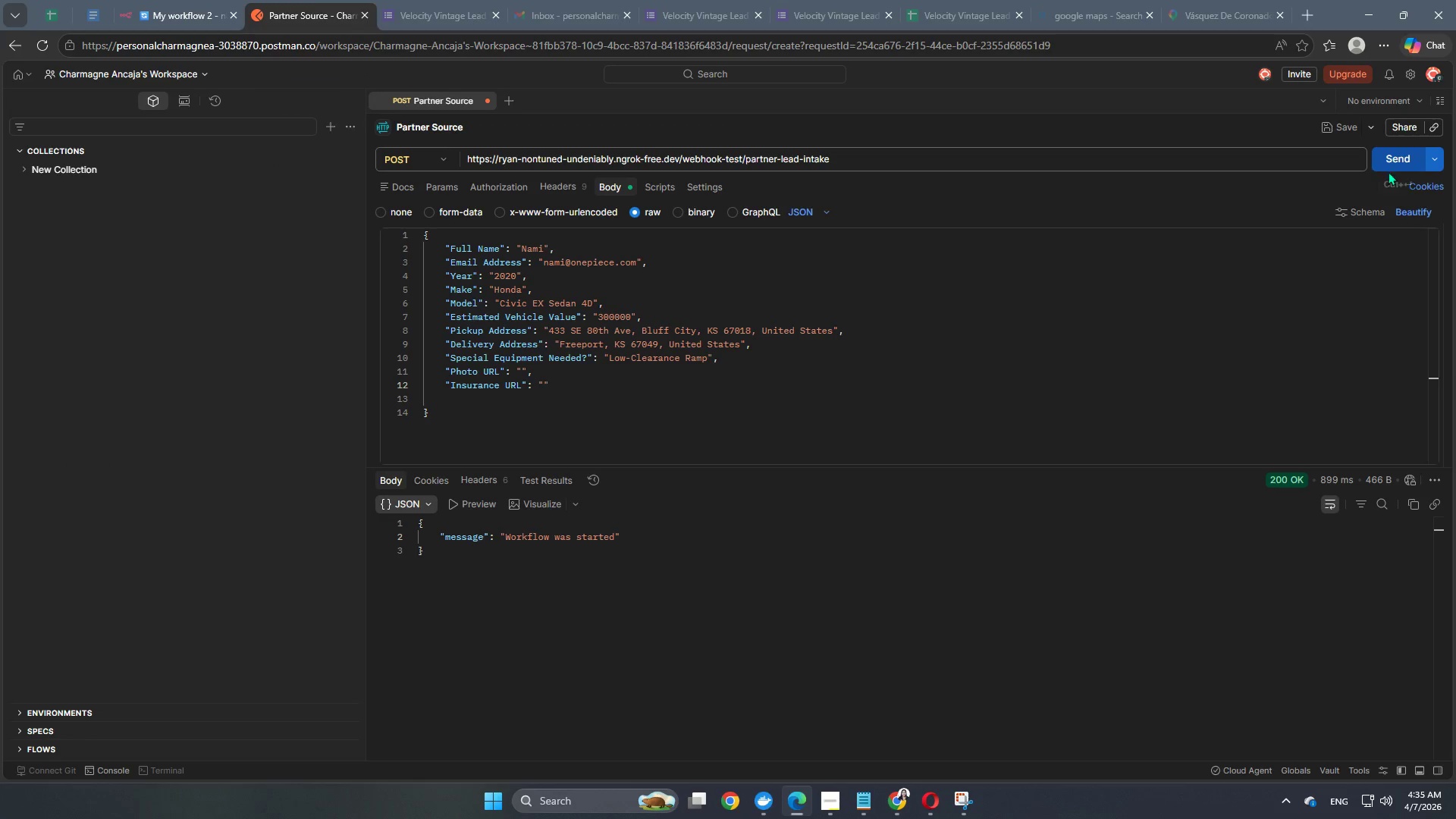 
left_click([1395, 163])
 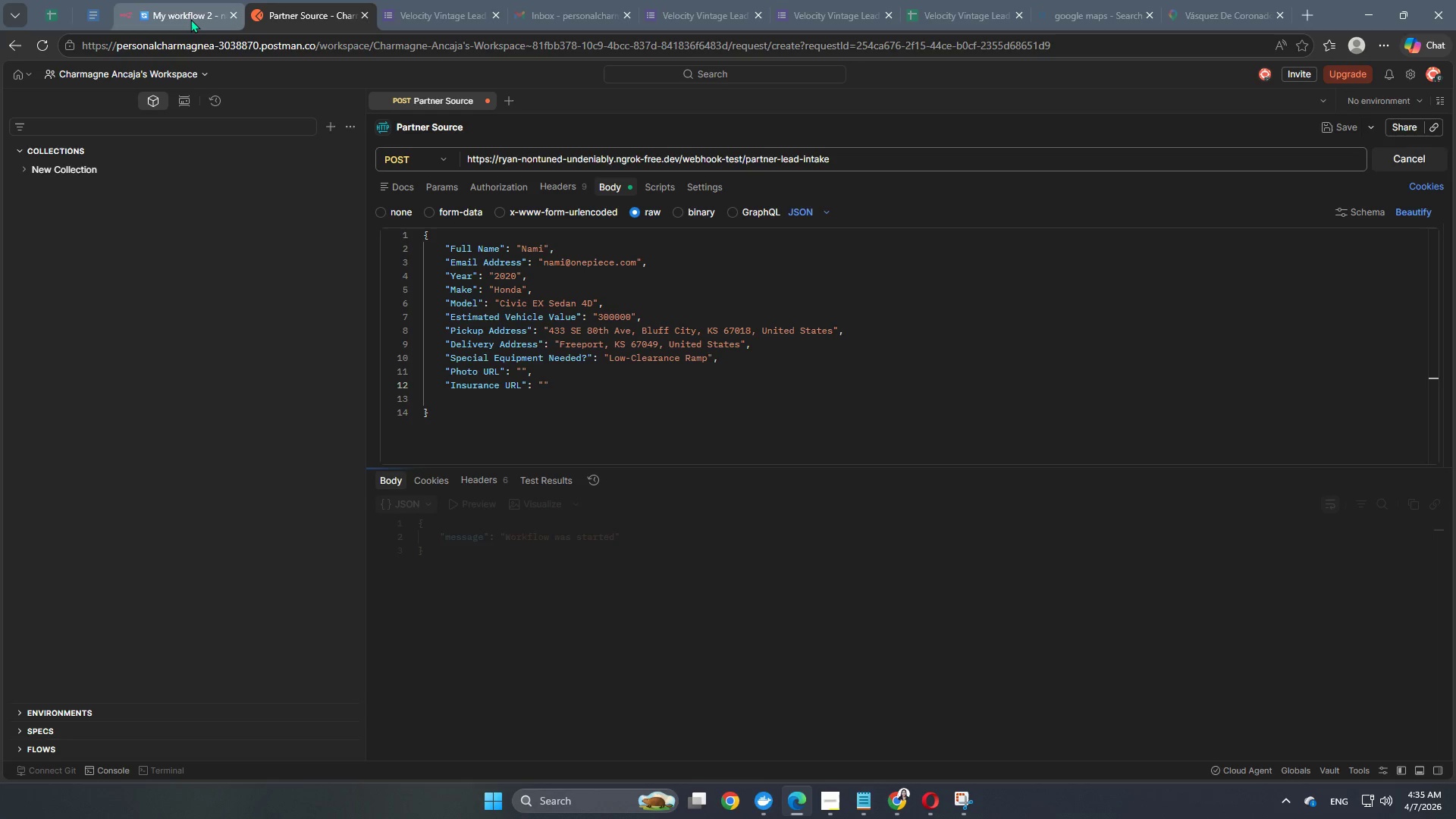 
left_click([189, 19])
 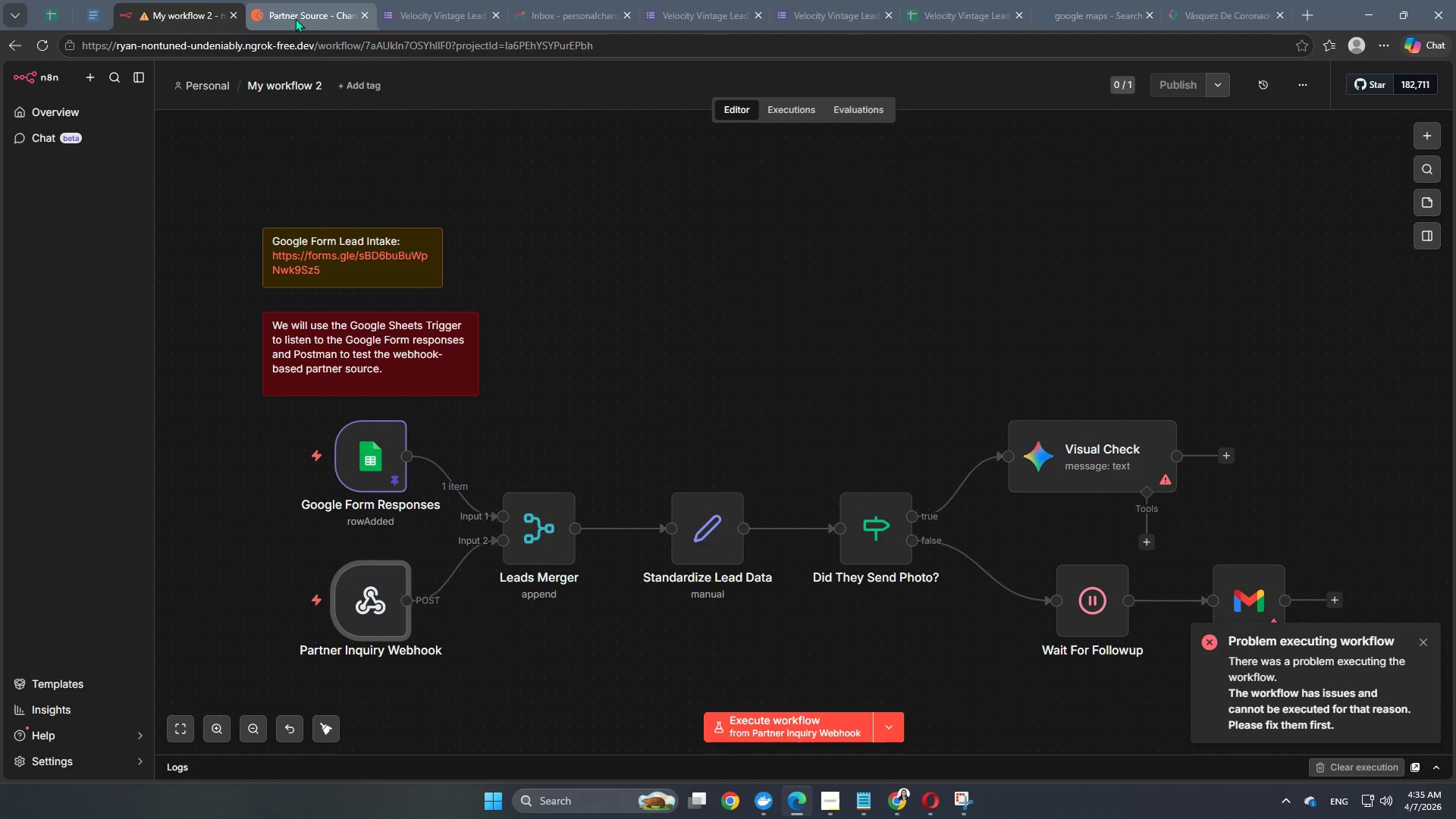 
left_click([295, 18])
 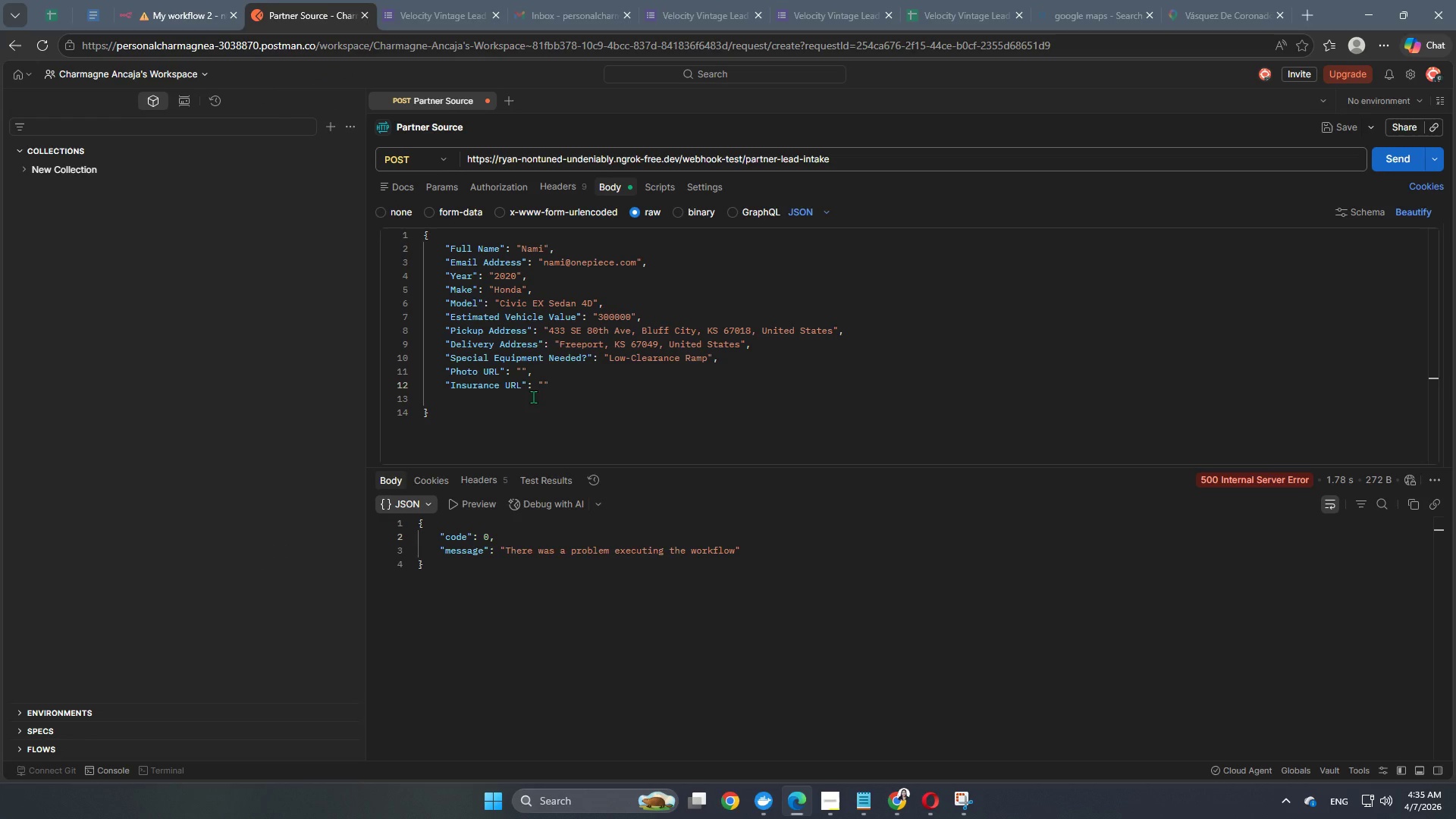 
wait(5.55)
 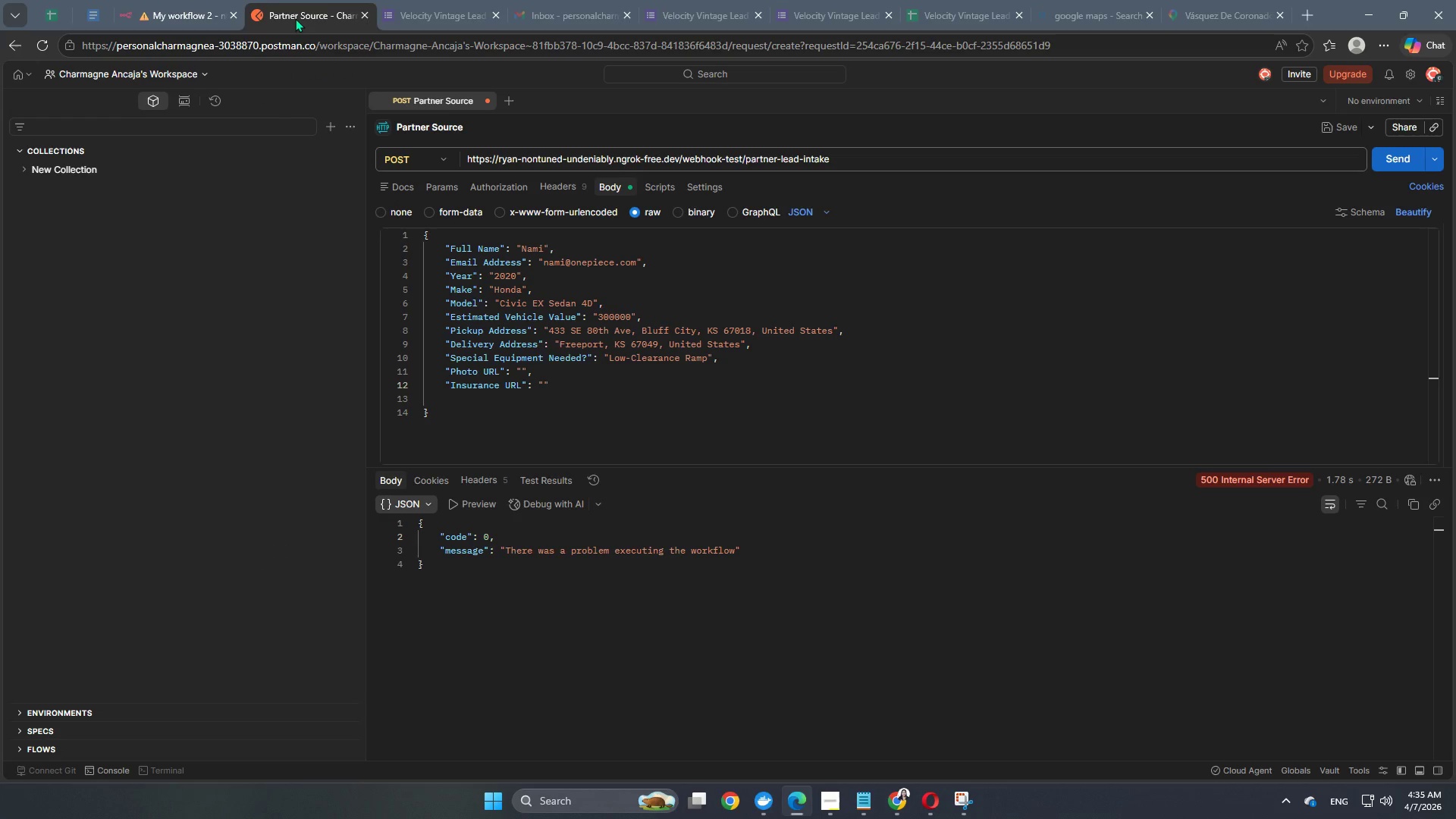 
scroll: coordinate [466, 361], scroll_direction: up, amount: 2.0
 